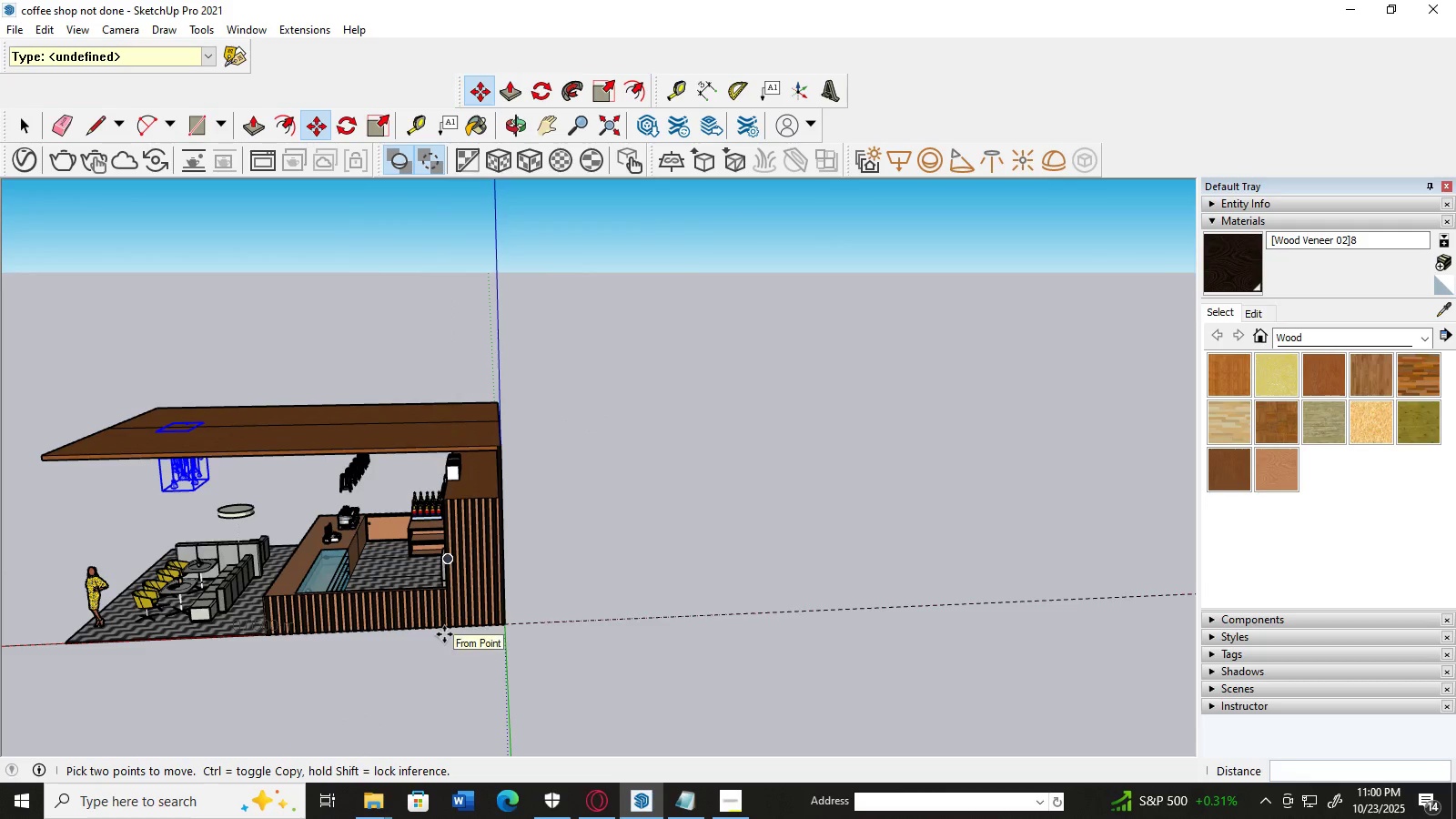 
key(H)
 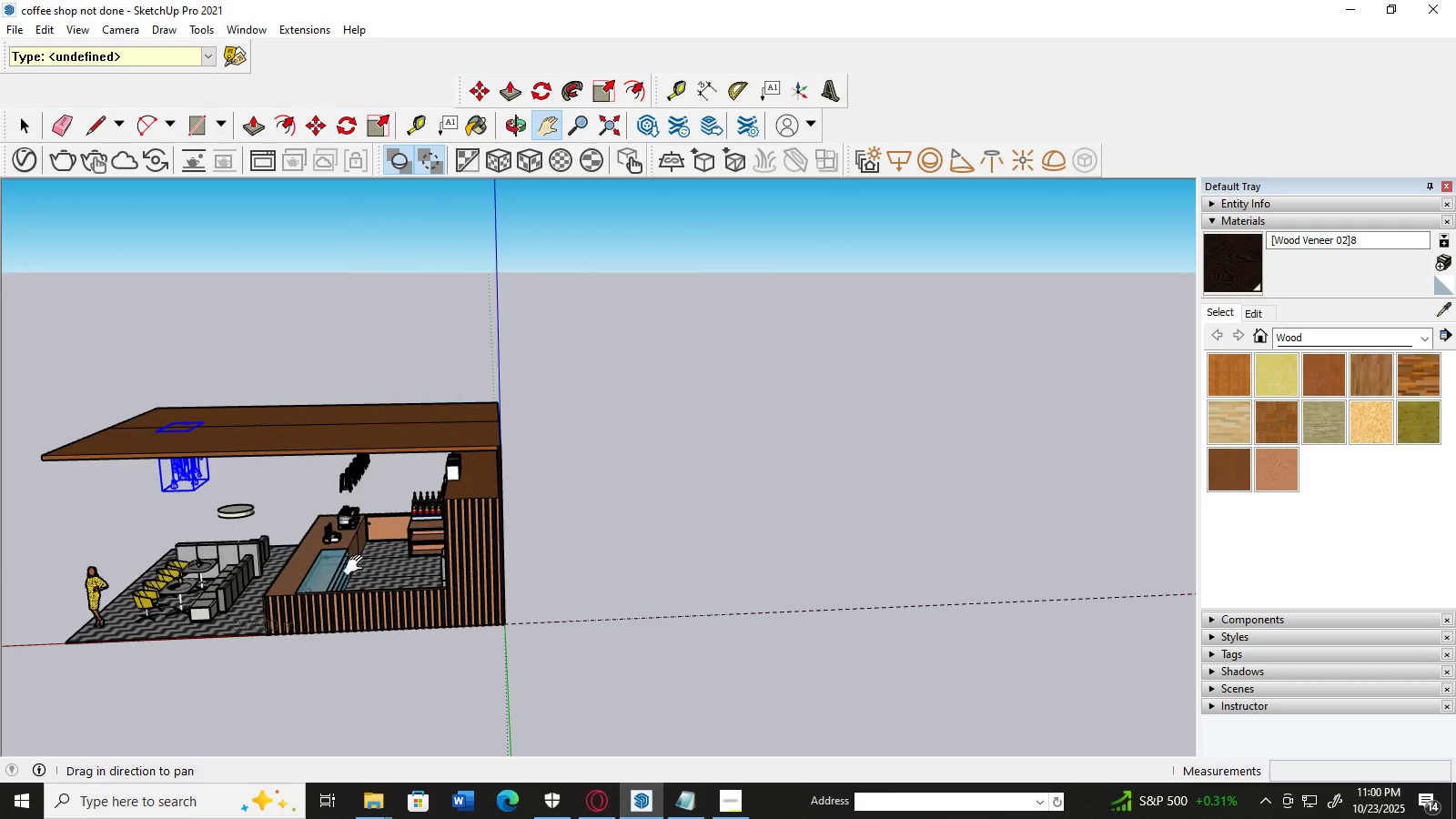 
left_click_drag(start_coordinate=[349, 557], to_coordinate=[638, 624])
 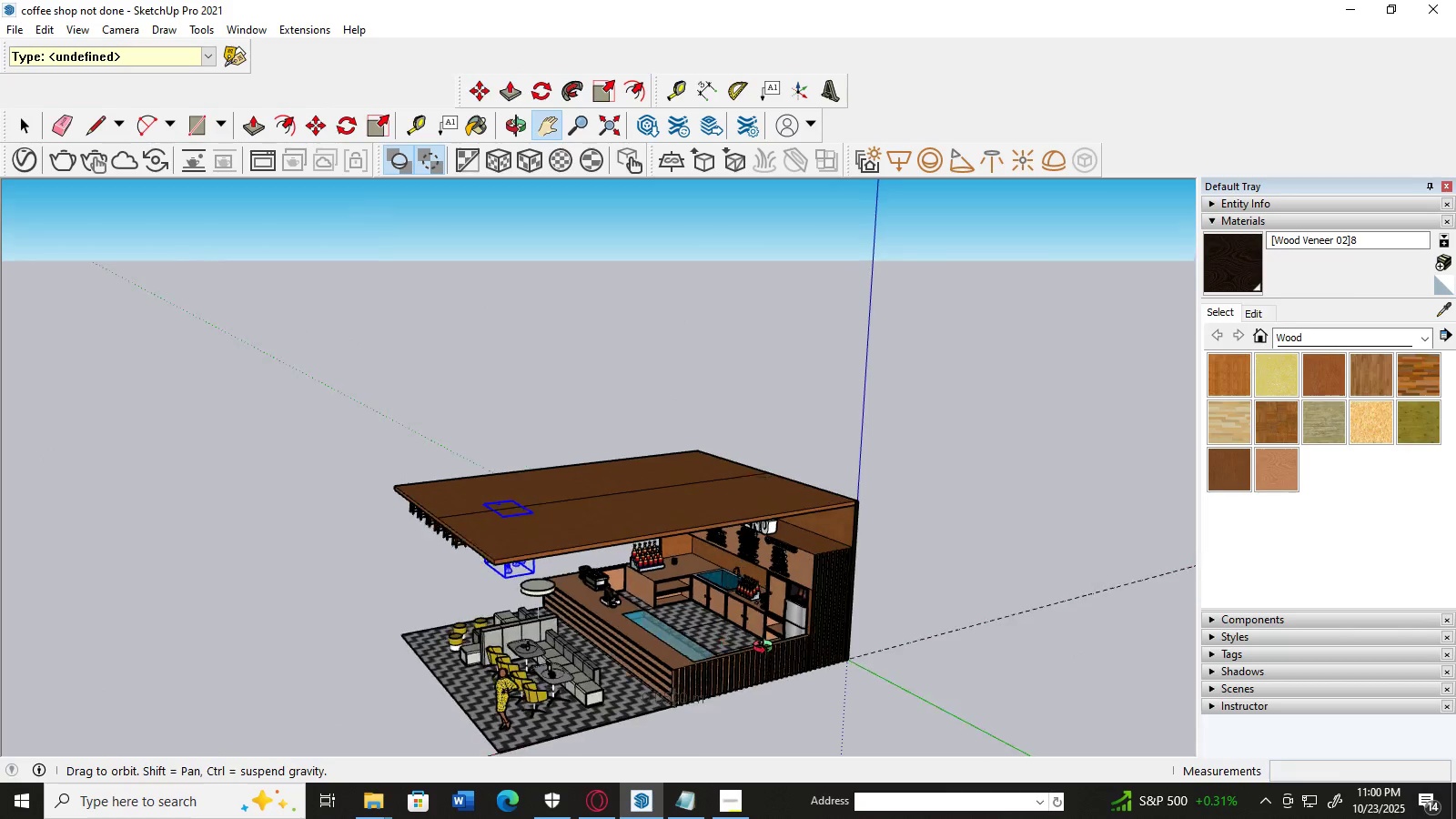 
scroll: coordinate [752, 639], scroll_direction: up, amount: 3.0
 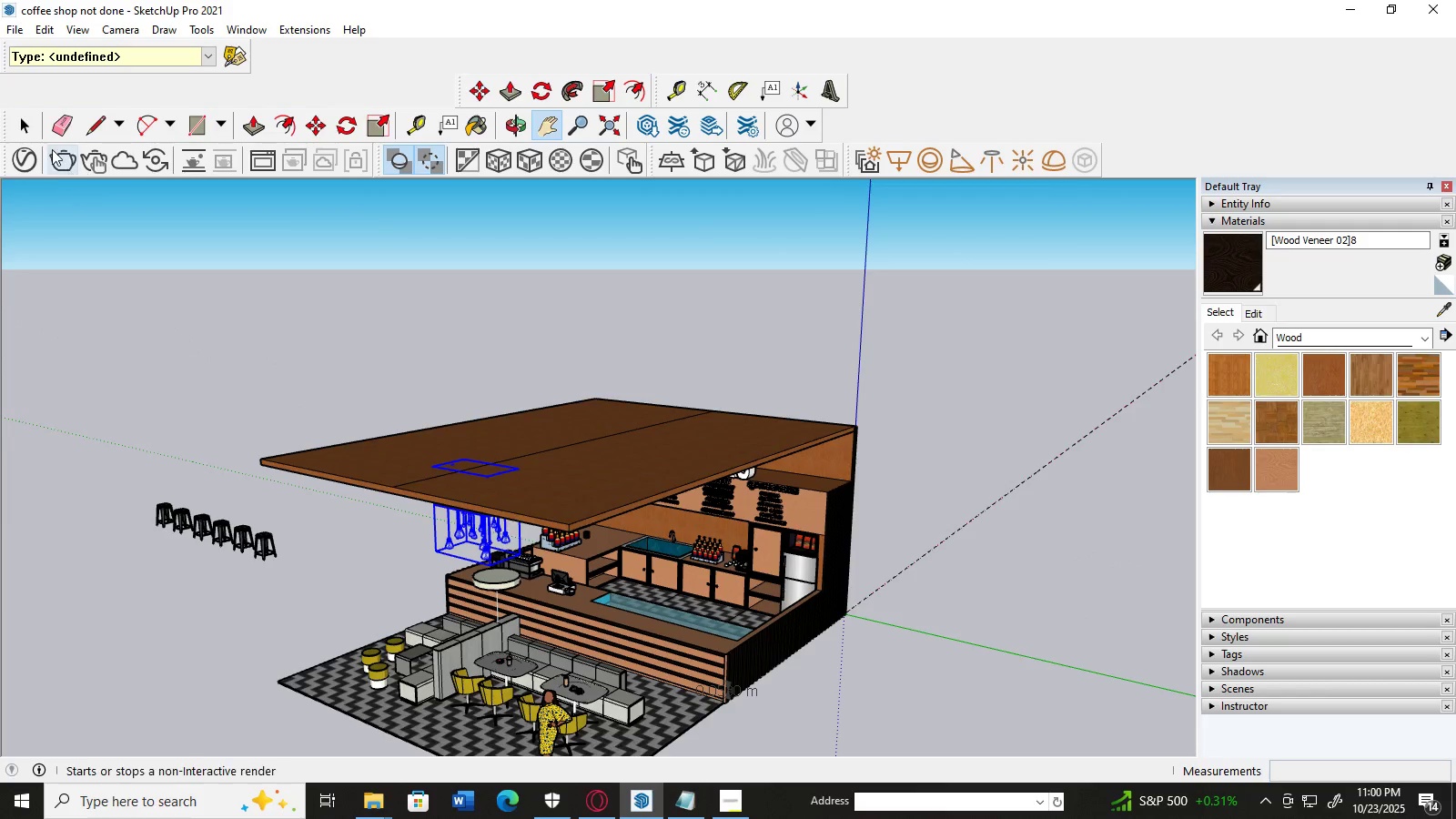 
left_click([20, 118])
 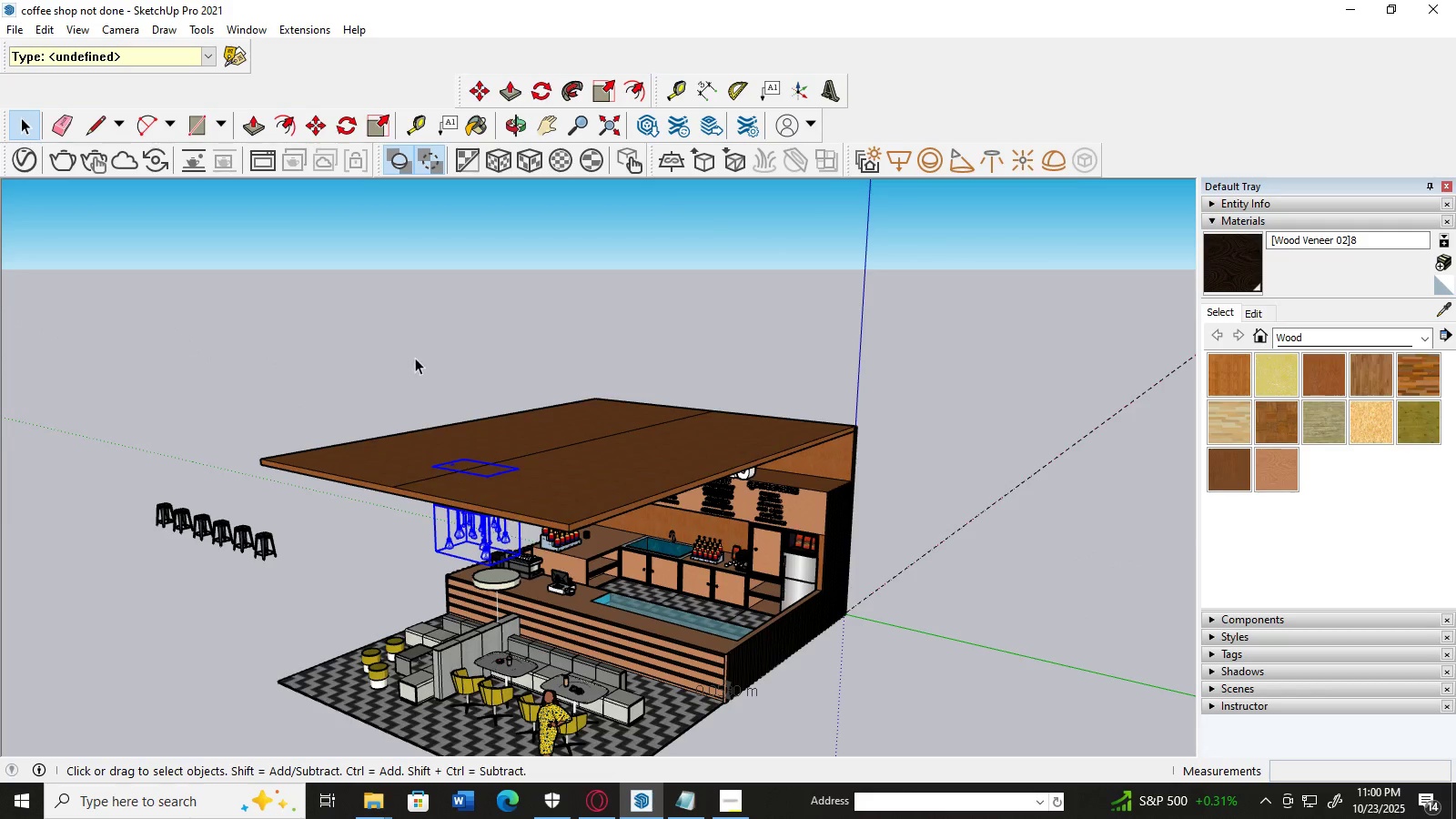 
scroll: coordinate [656, 471], scroll_direction: up, amount: 3.0
 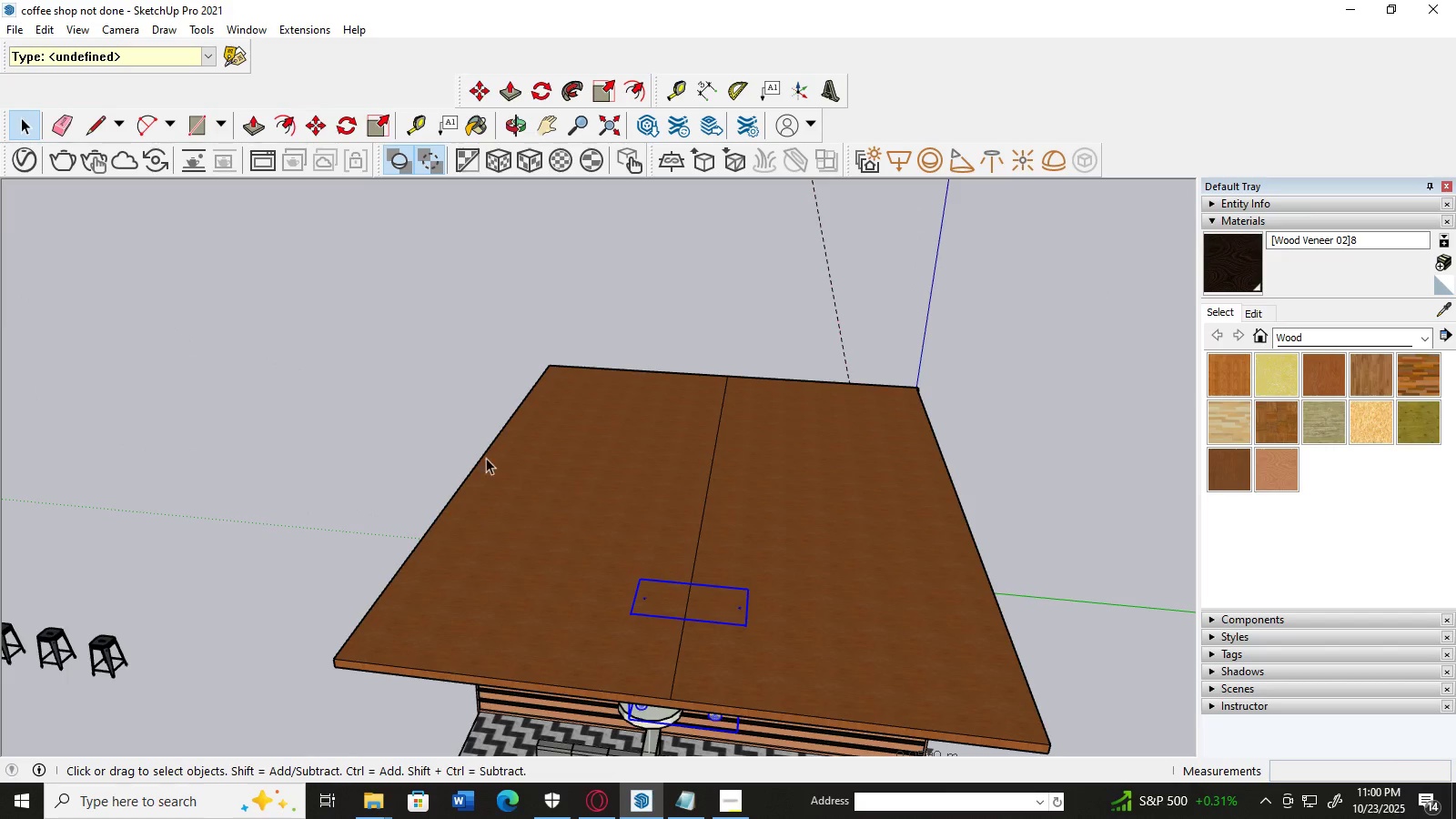 
key(M)
 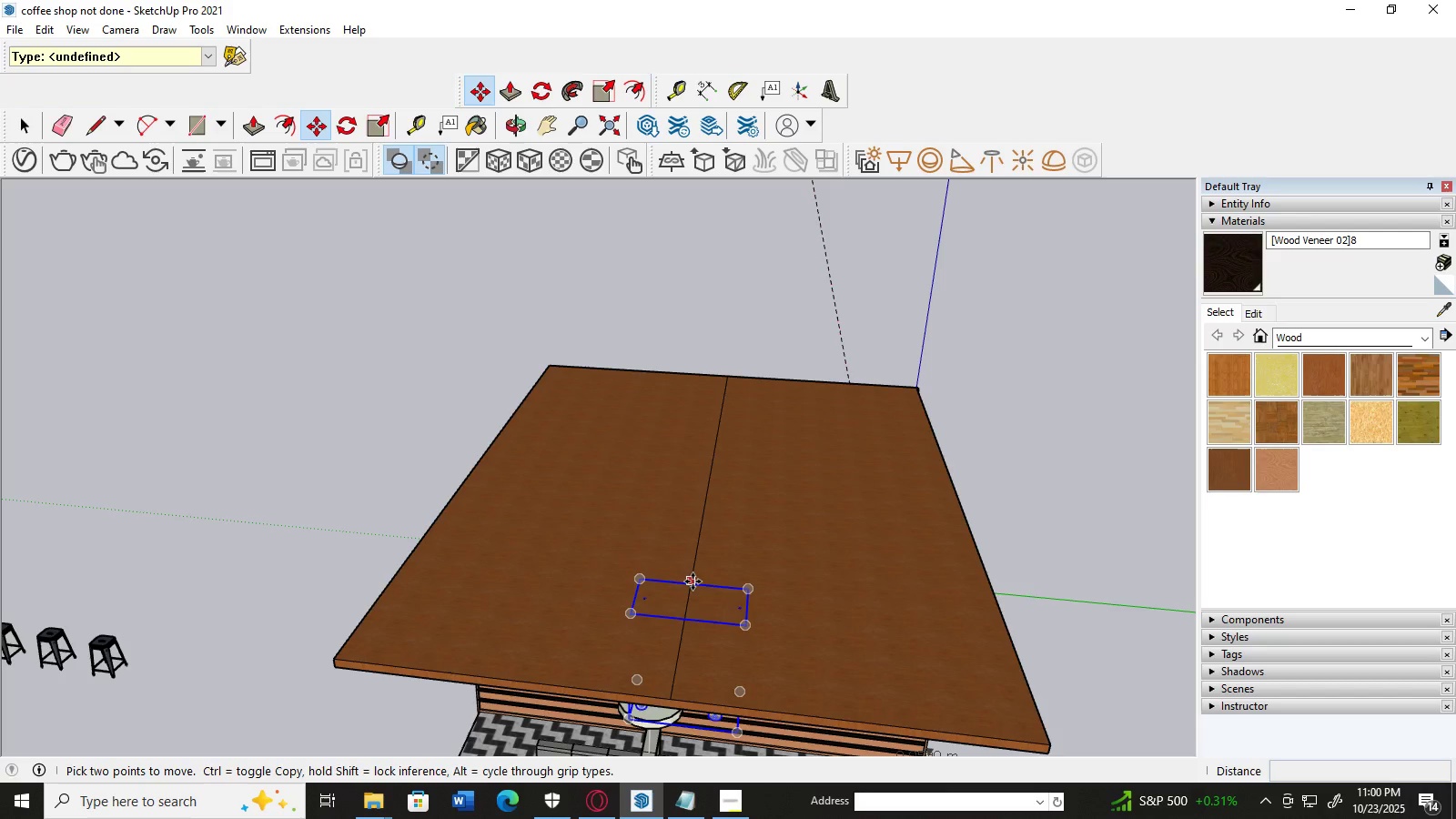 
left_click([693, 581])
 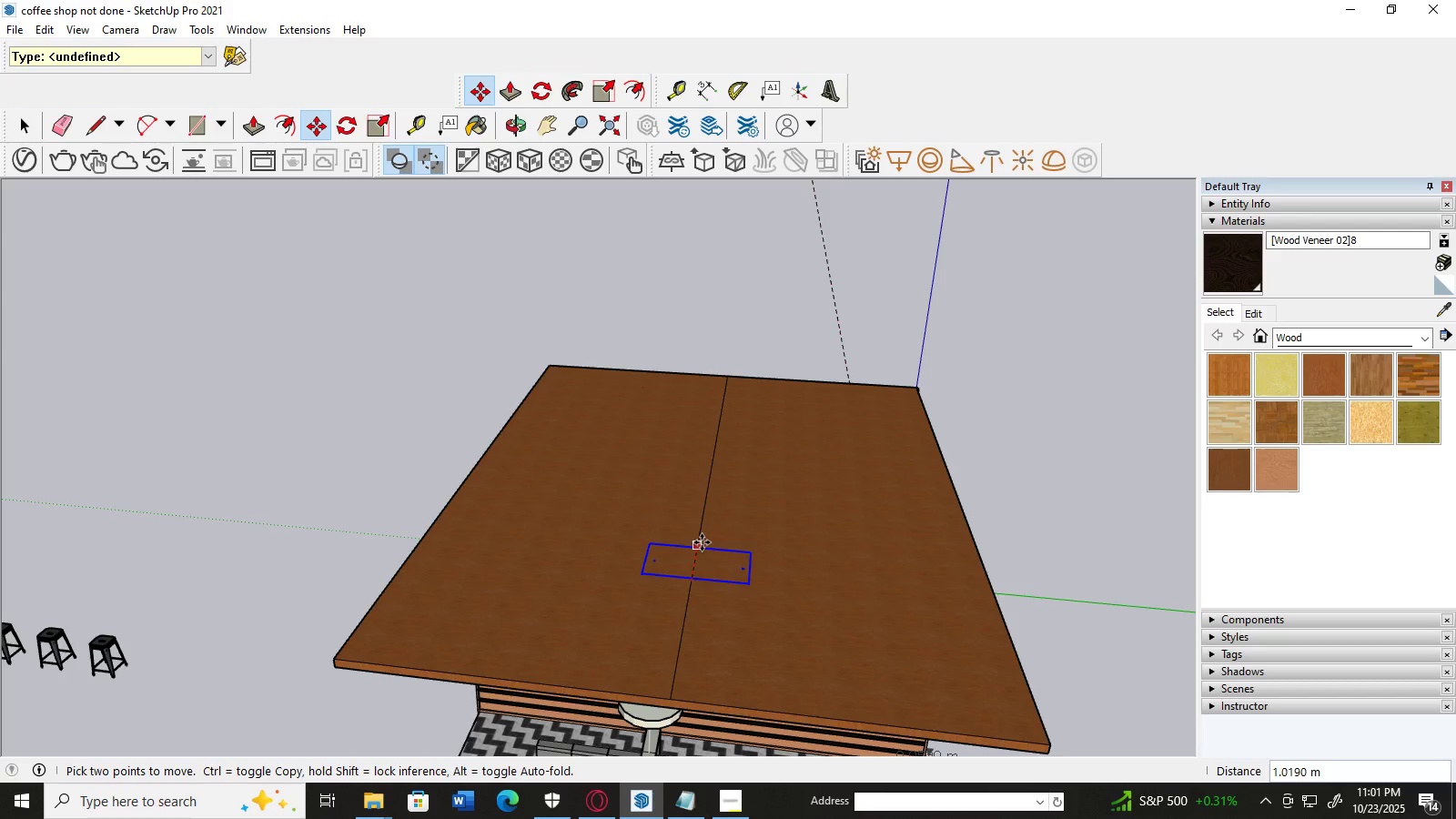 
wait(6.02)
 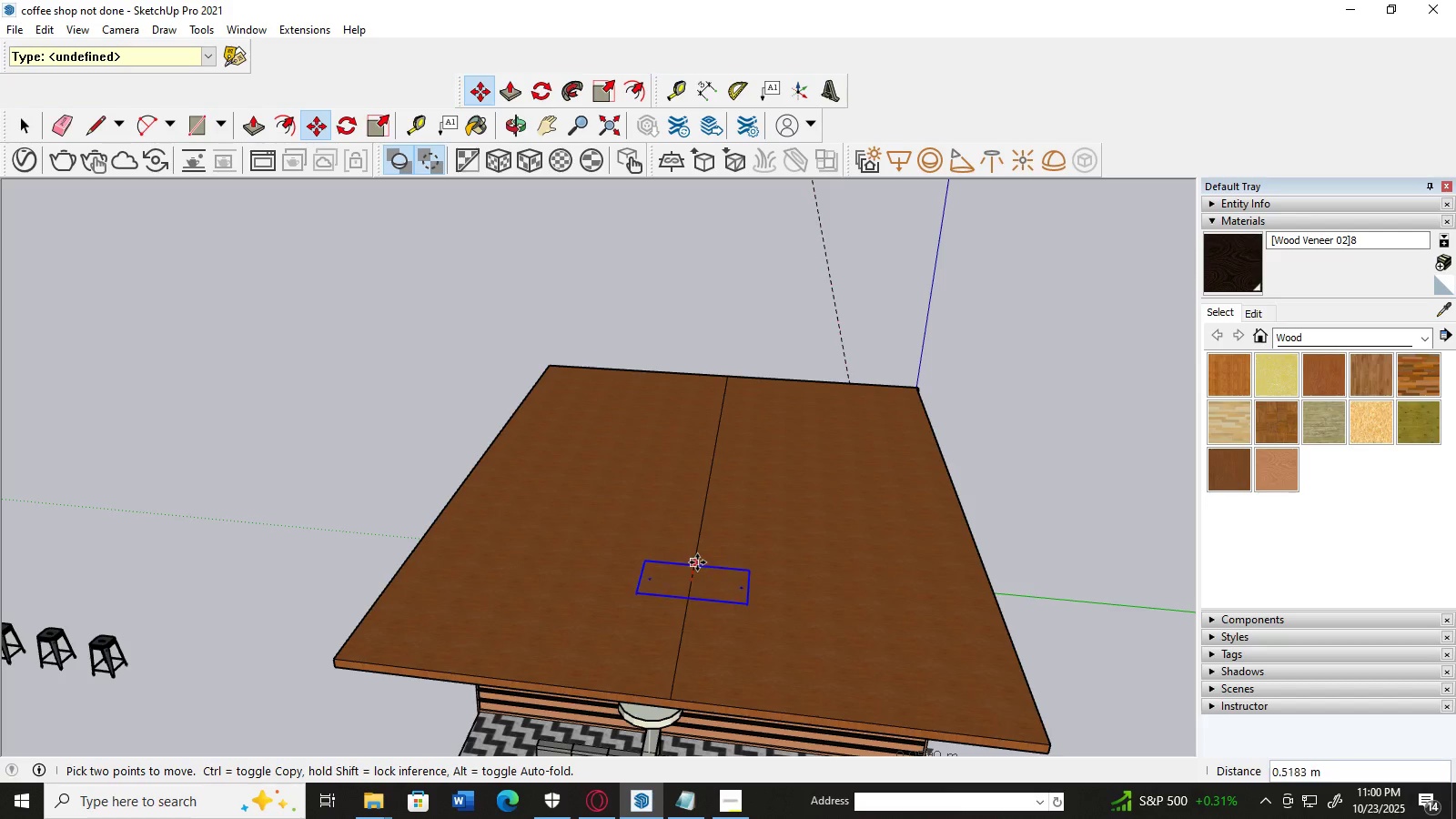 
left_click([702, 540])
 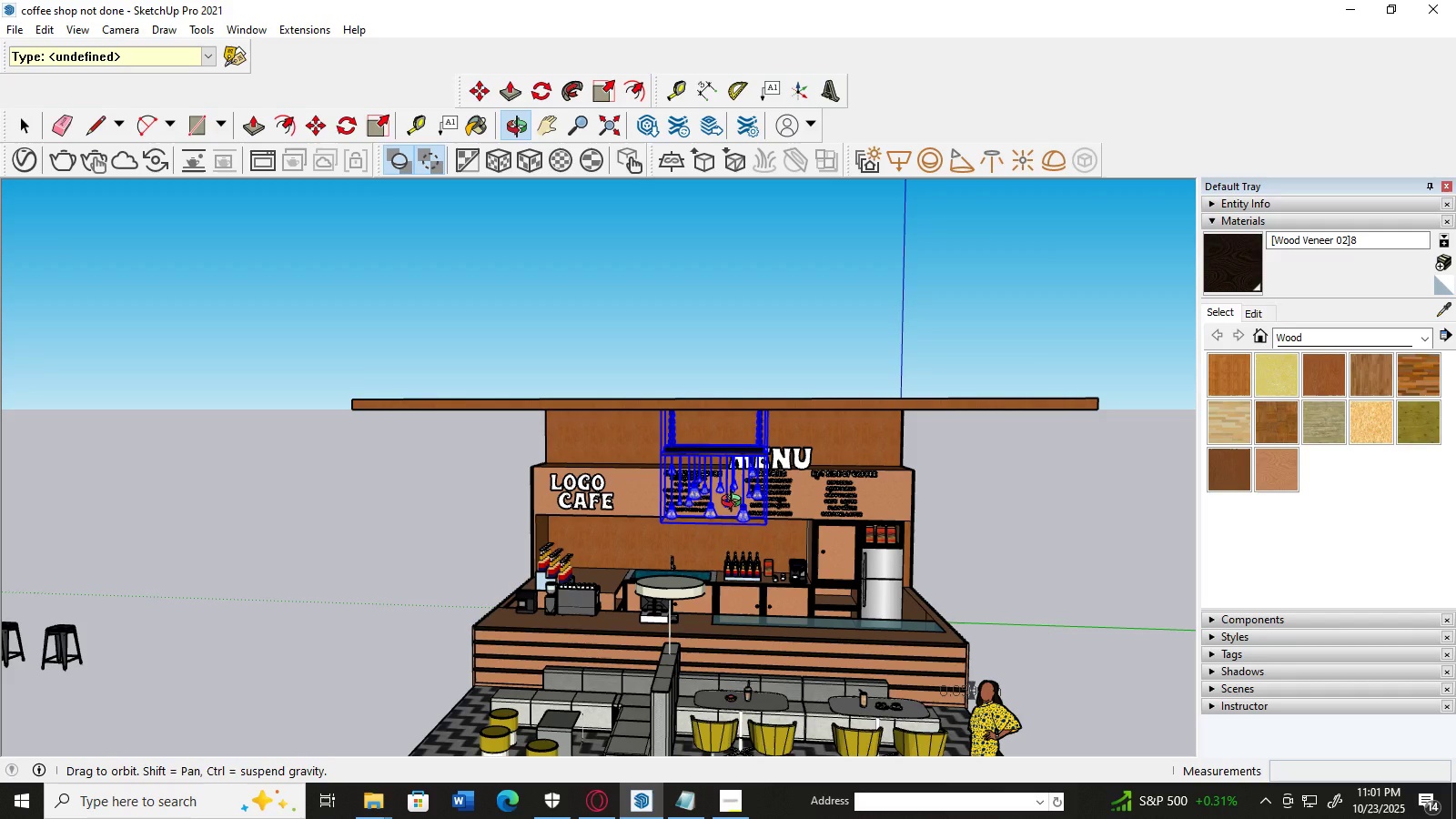 
scroll: coordinate [735, 503], scroll_direction: up, amount: 2.0
 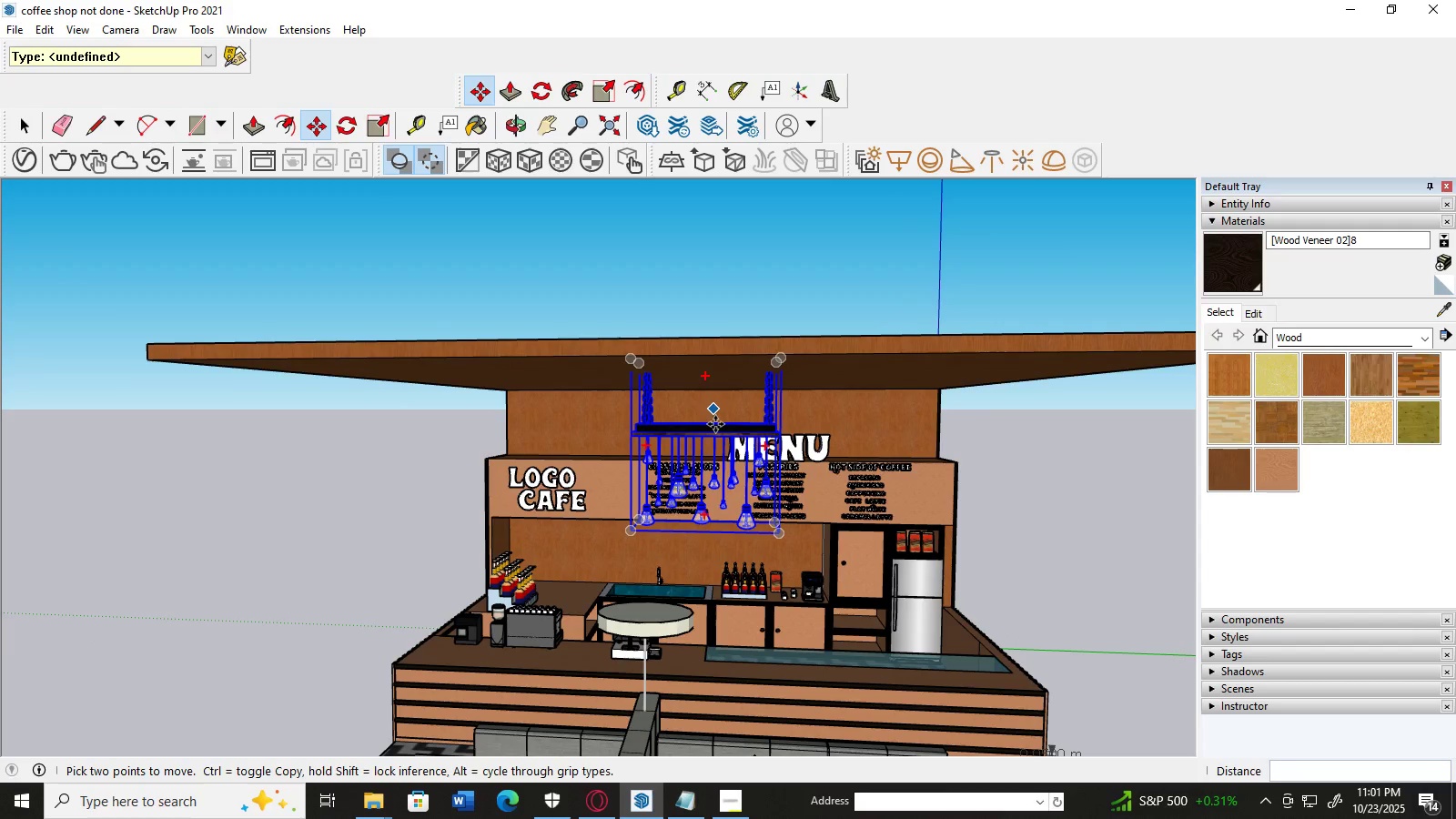 
left_click([380, 122])
 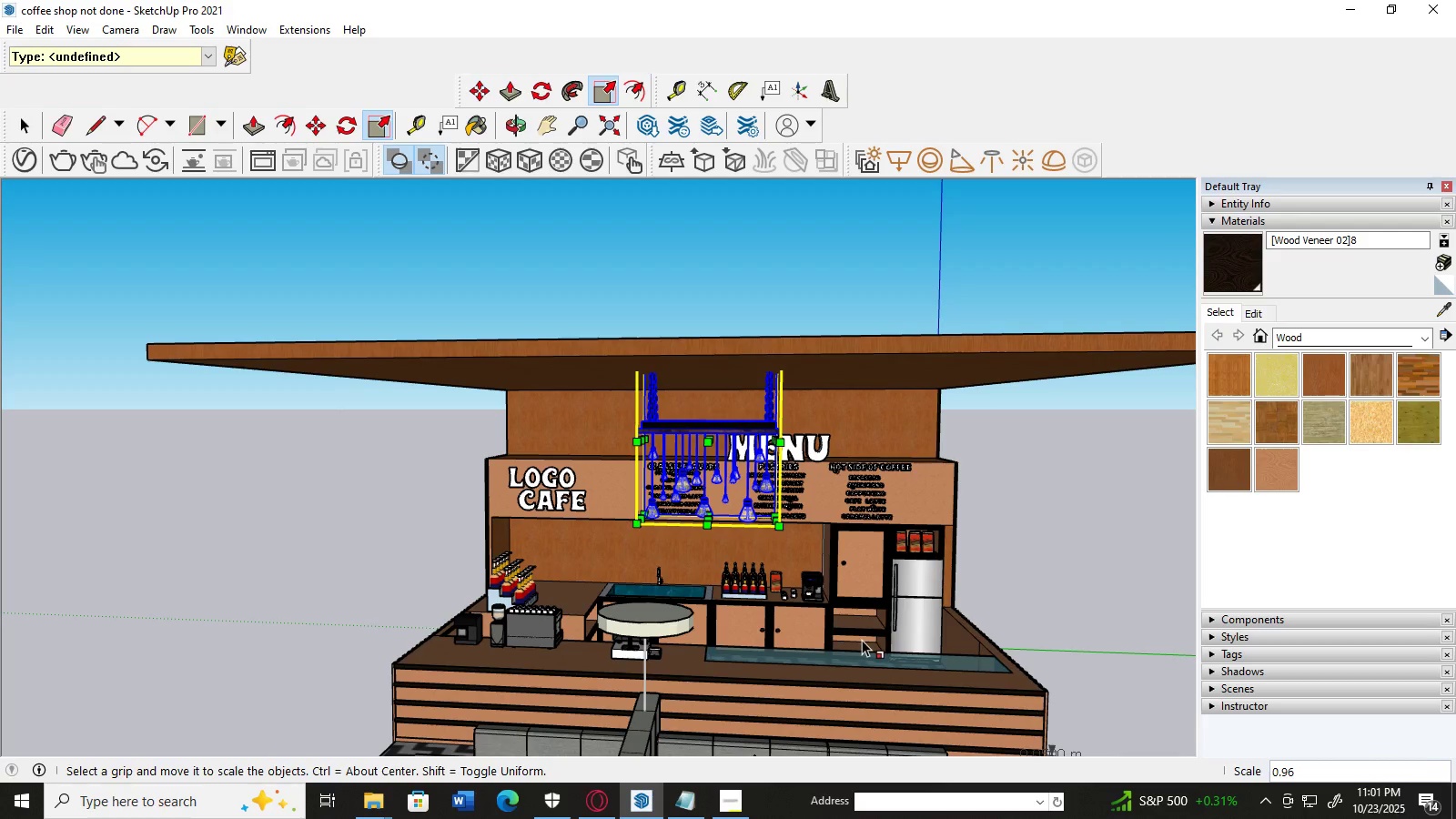 
wait(12.03)
 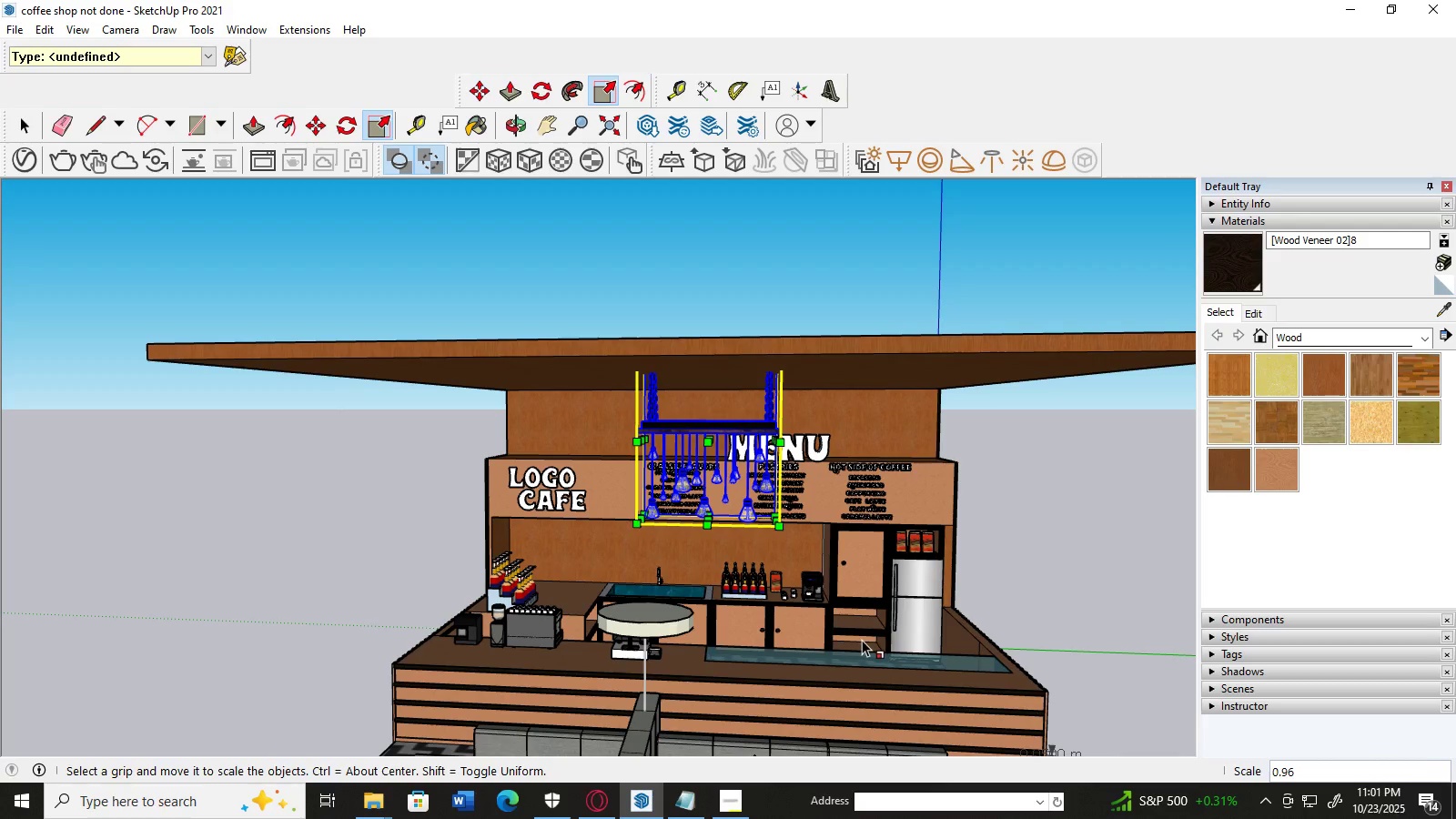 
scroll: coordinate [663, 633], scroll_direction: up, amount: 3.0
 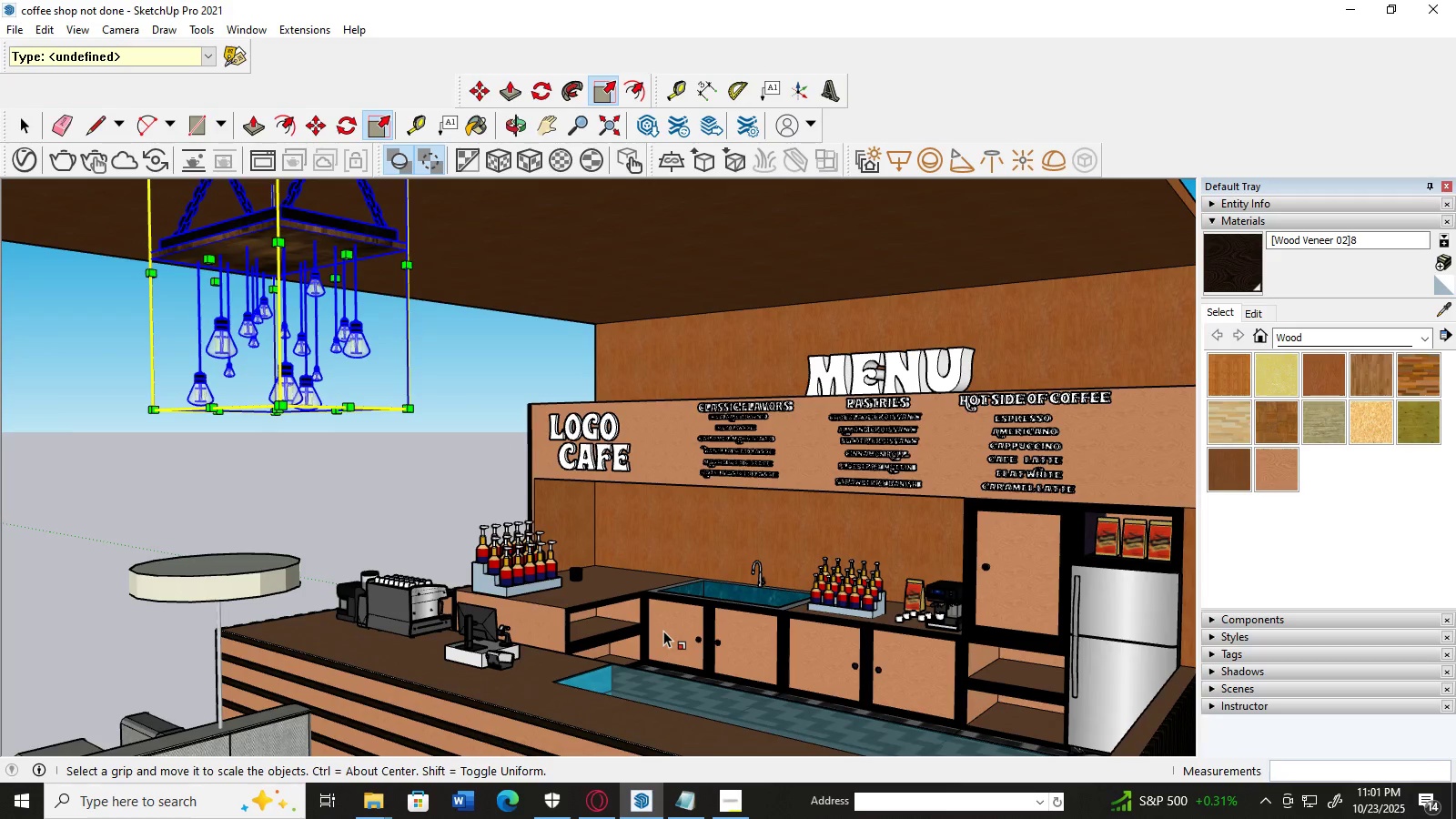 
scroll: coordinate [663, 631], scroll_direction: down, amount: 3.0
 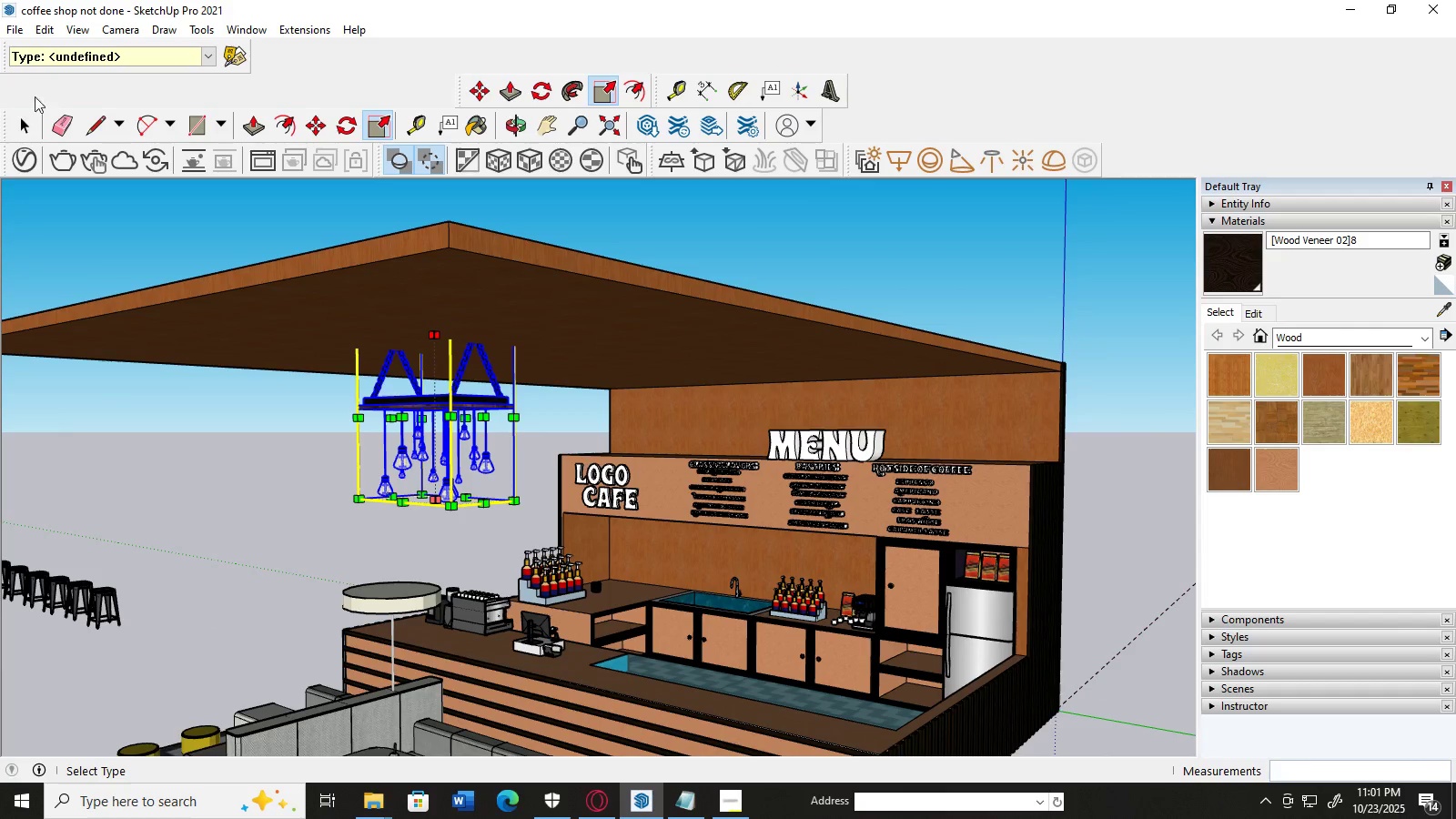 
left_click([26, 120])
 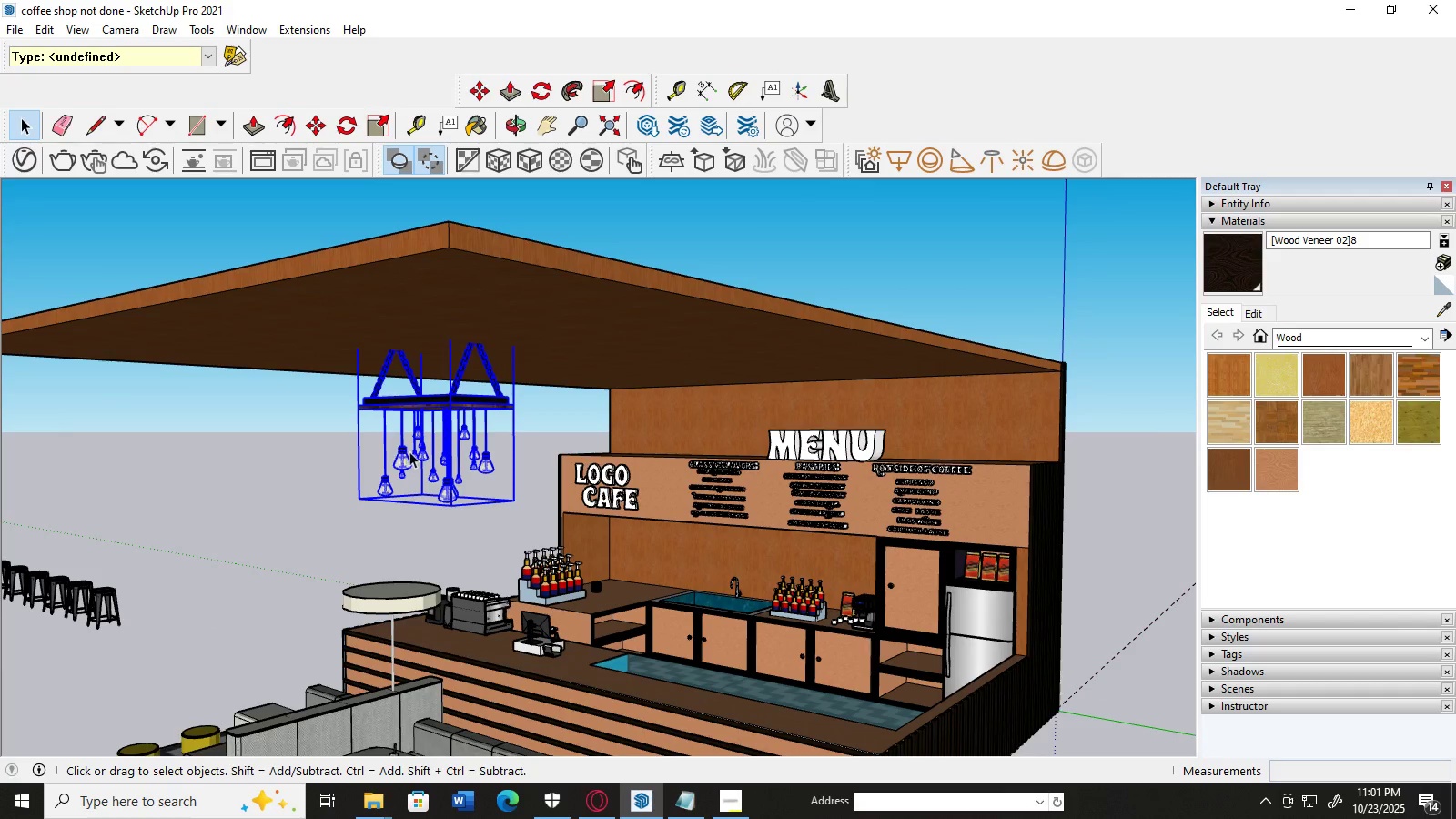 
scroll: coordinate [410, 451], scroll_direction: down, amount: 2.0
 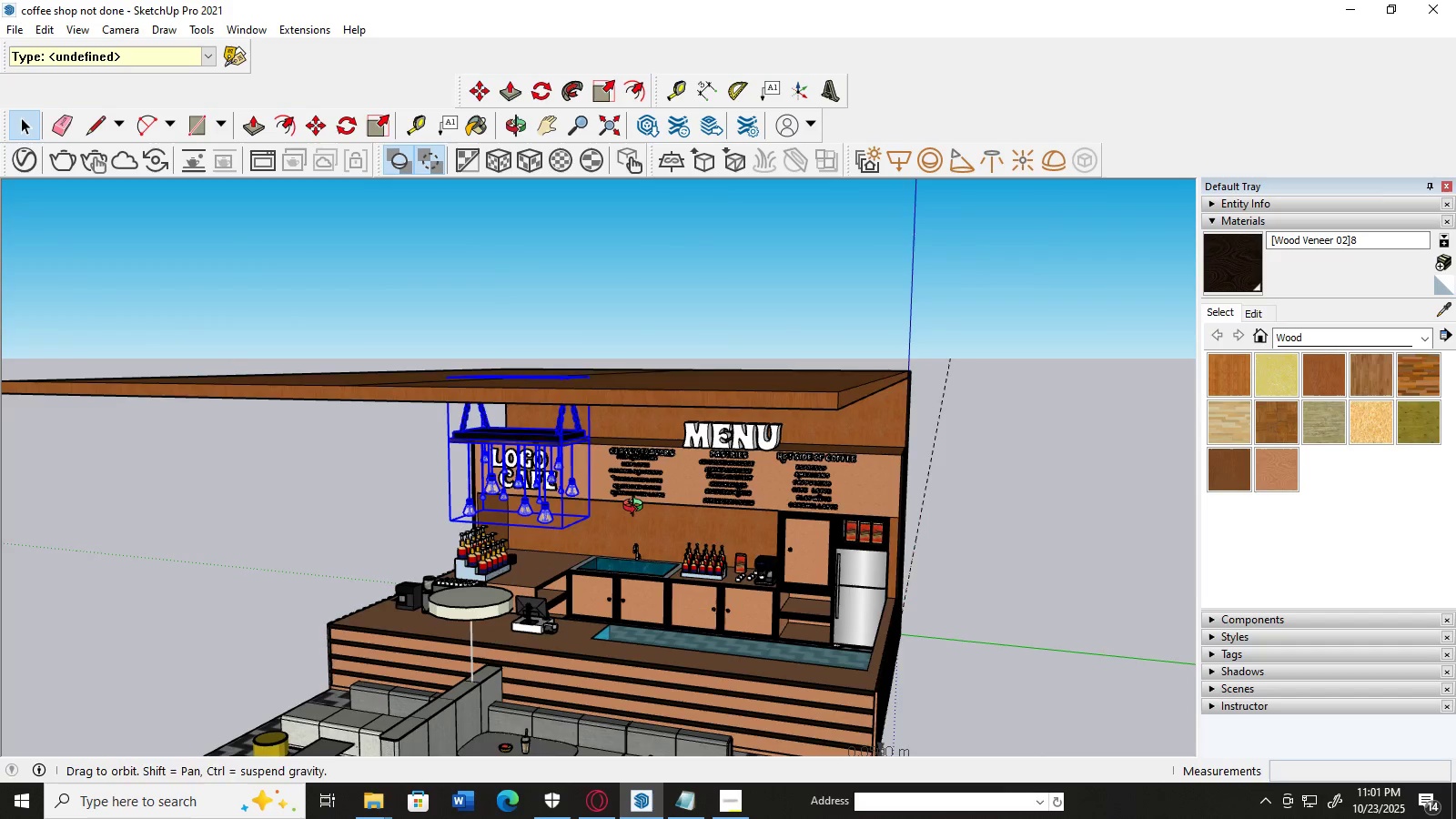 
scroll: coordinate [637, 508], scroll_direction: up, amount: 2.0
 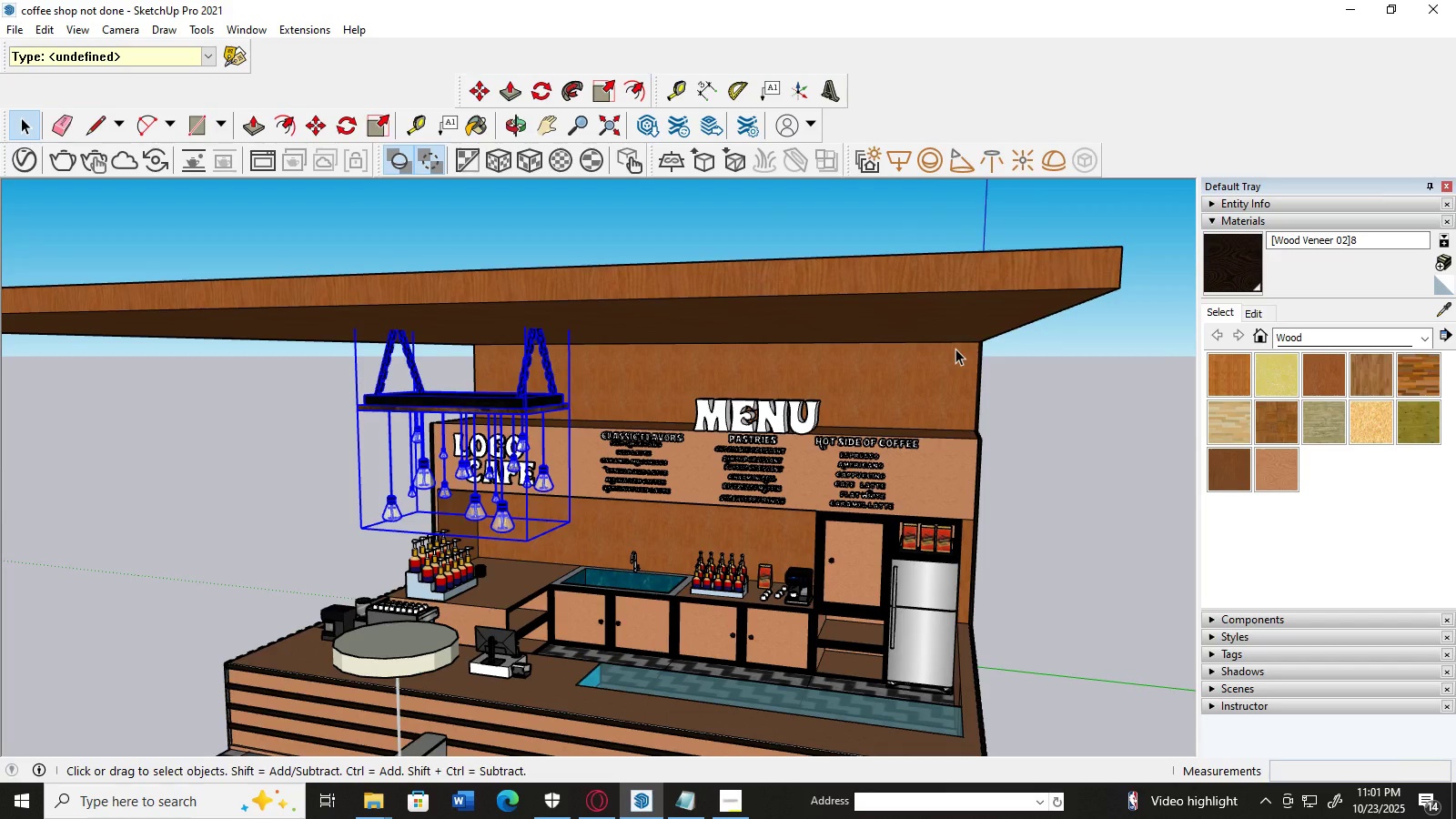 
scroll: coordinate [685, 403], scroll_direction: down, amount: 2.0
 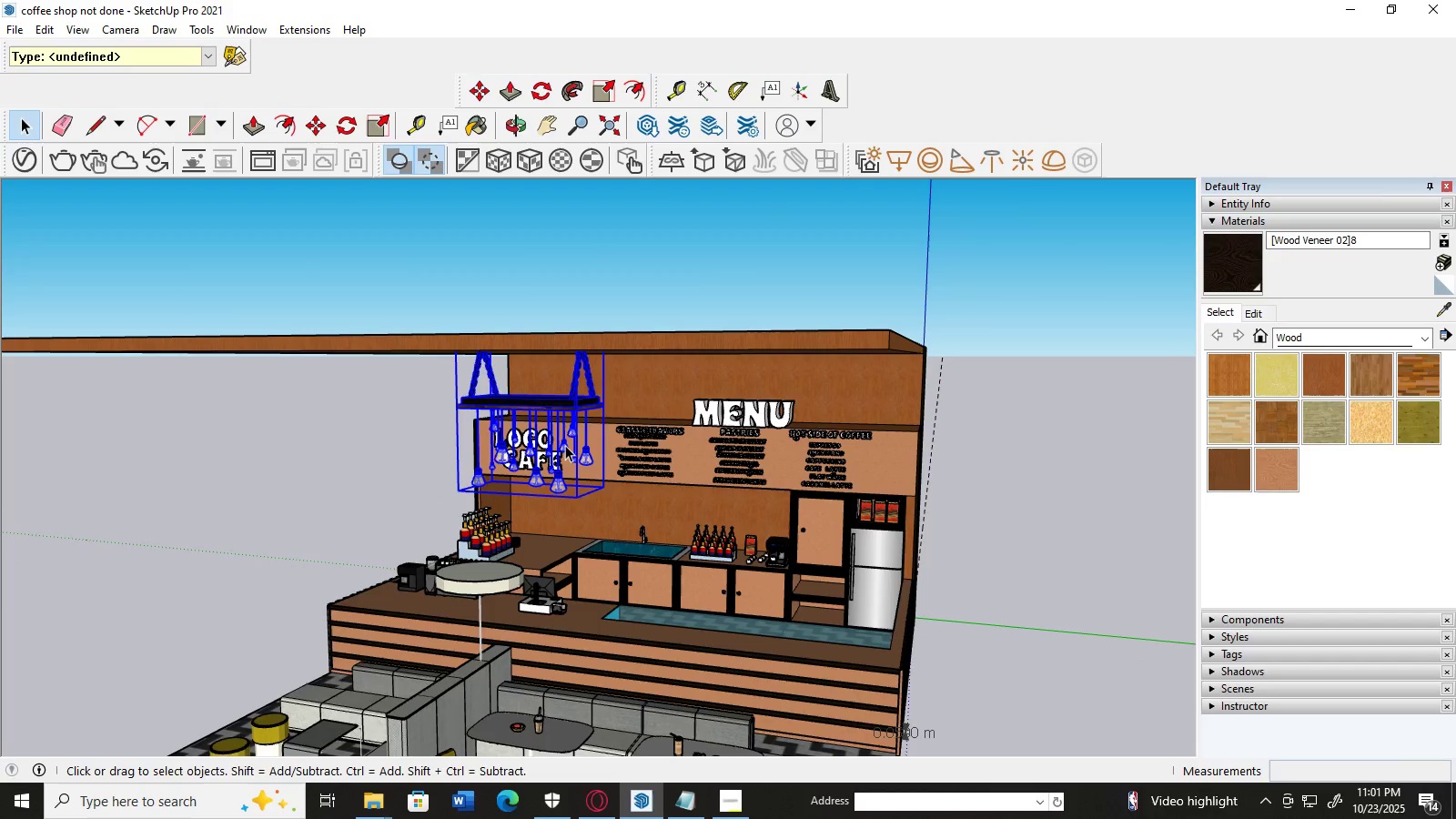 
left_click([564, 445])
 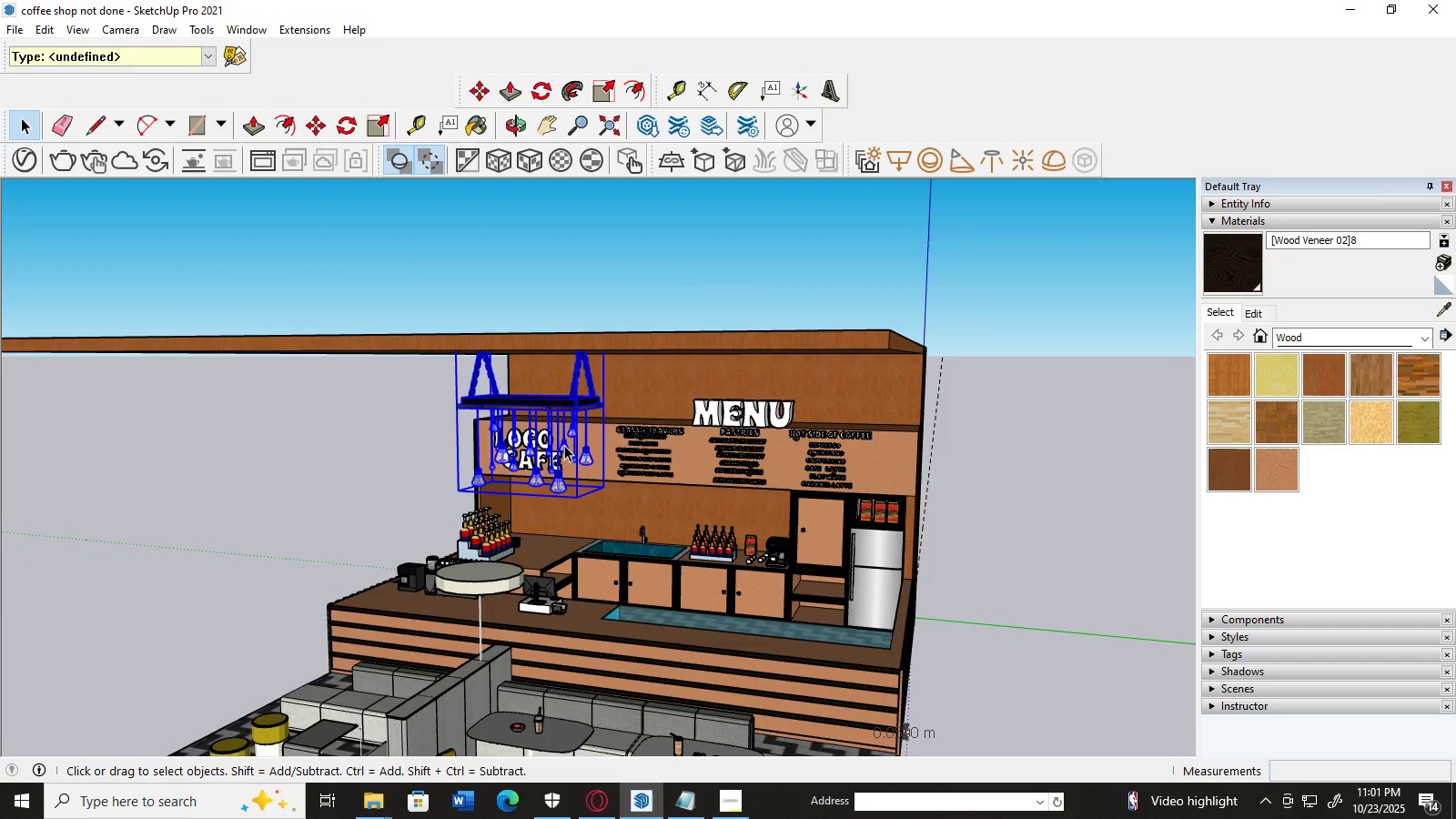 
key(Control+C)
 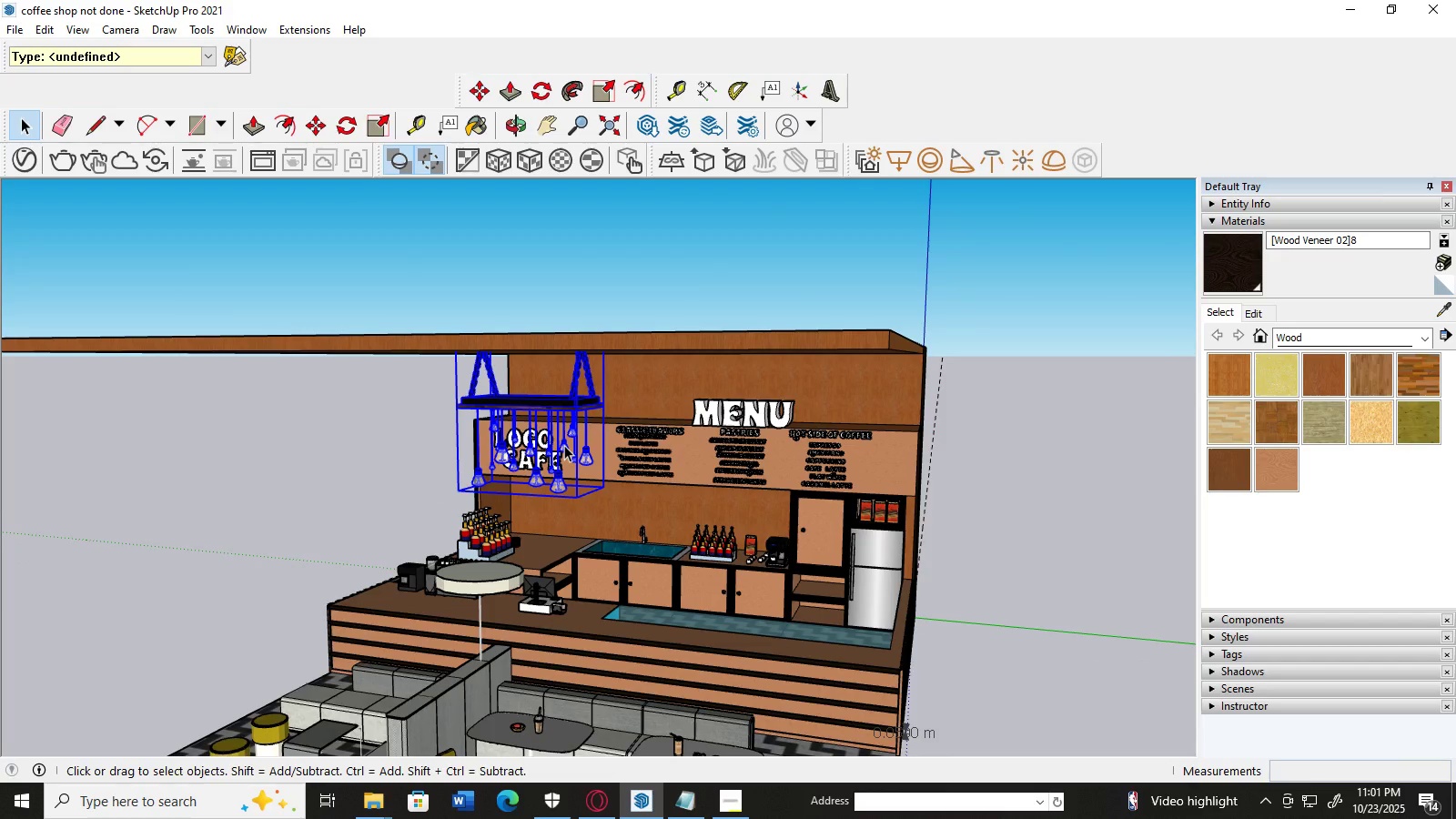 
key(Control+V)
 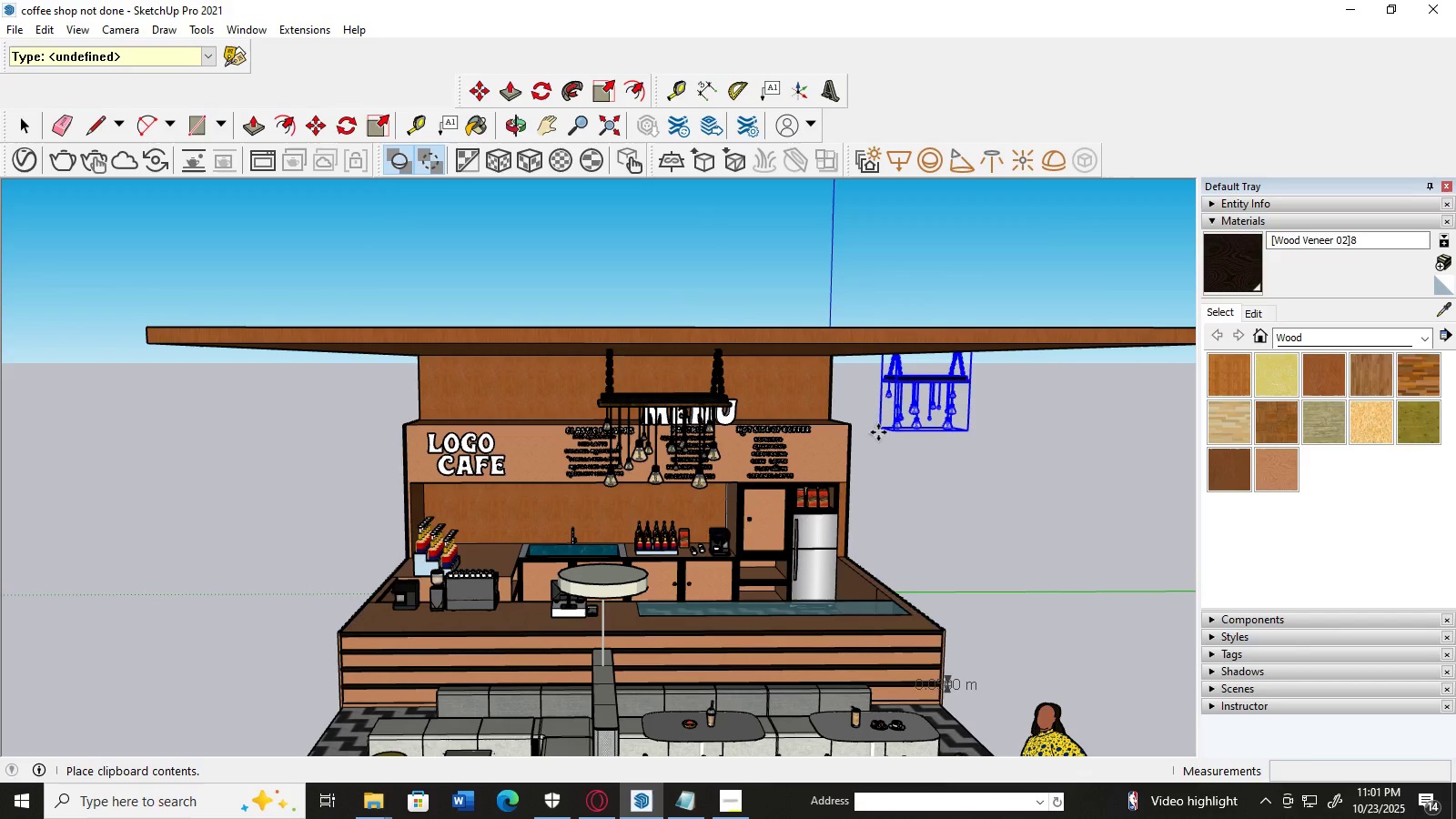 
wait(12.12)
 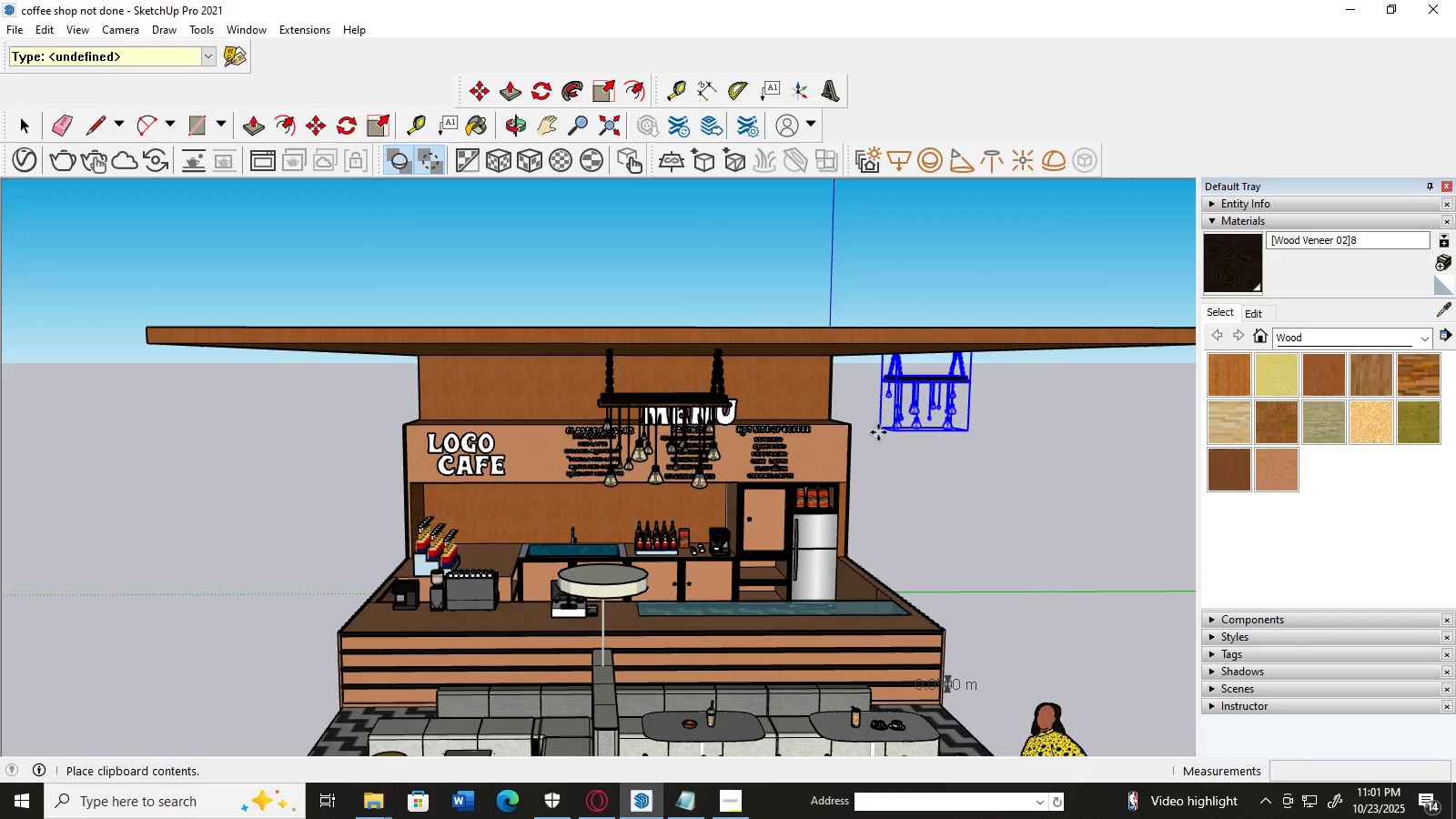 
left_click([814, 410])
 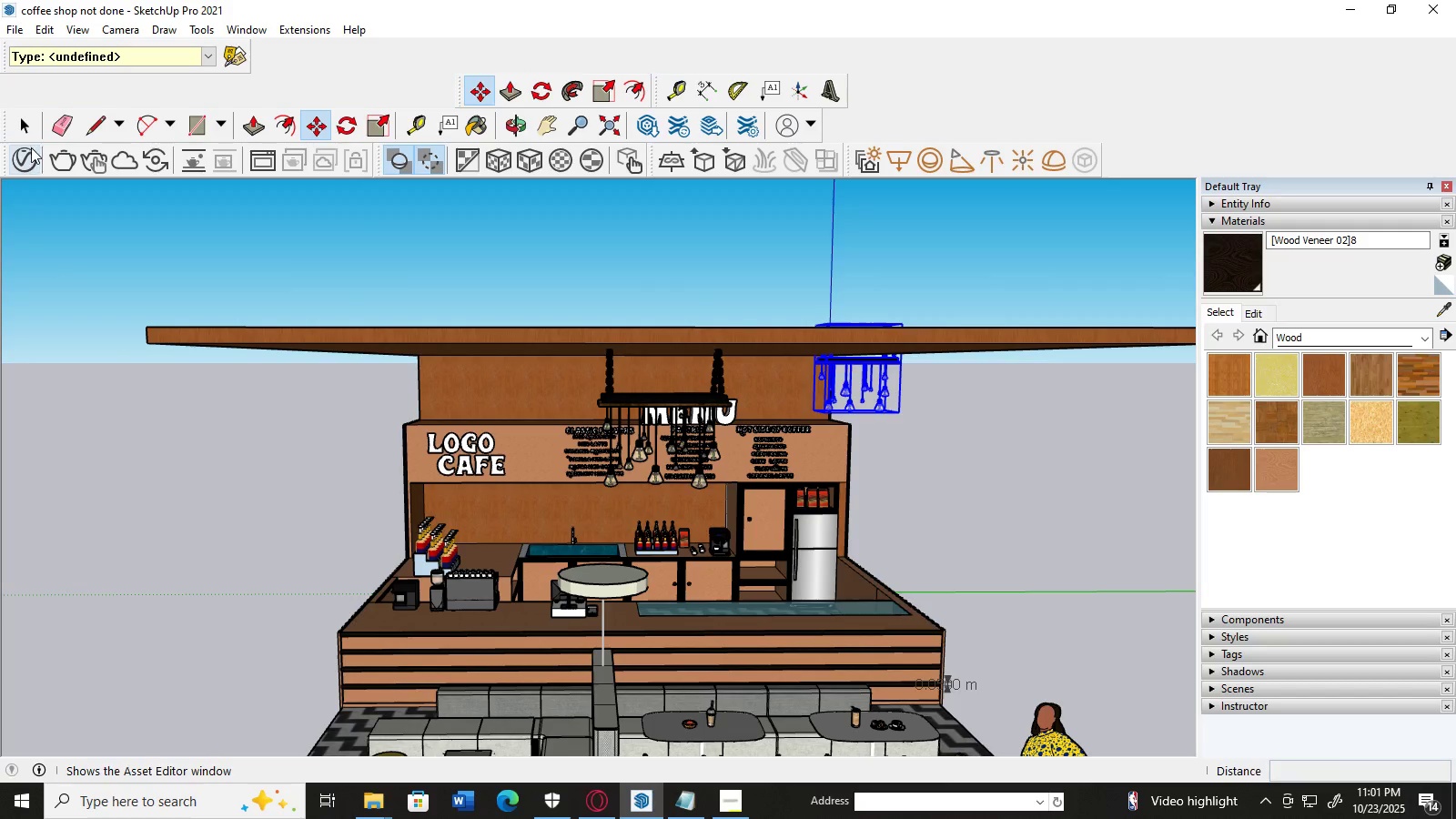 
left_click([30, 126])
 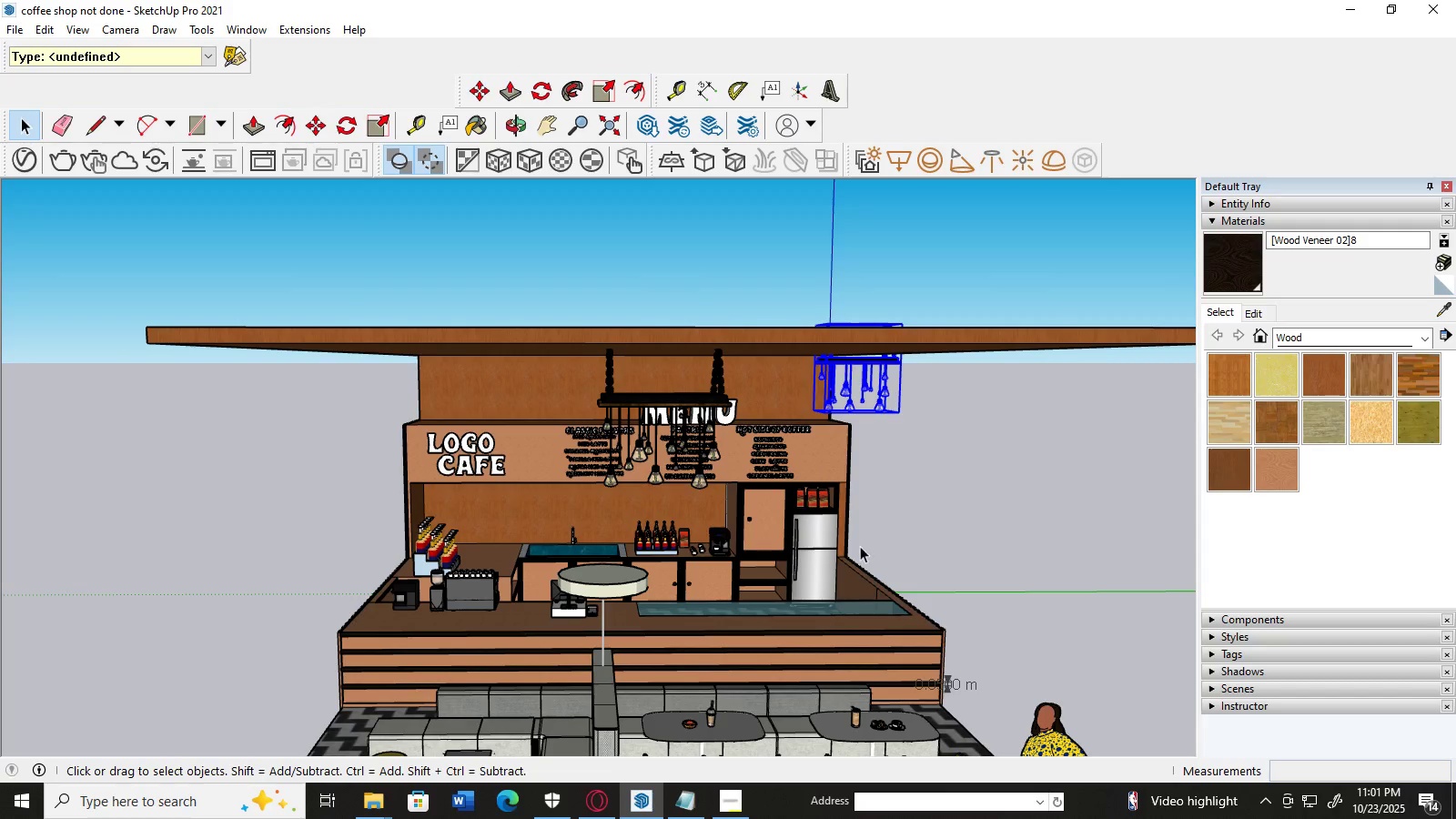 
scroll: coordinate [861, 546], scroll_direction: down, amount: 4.0
 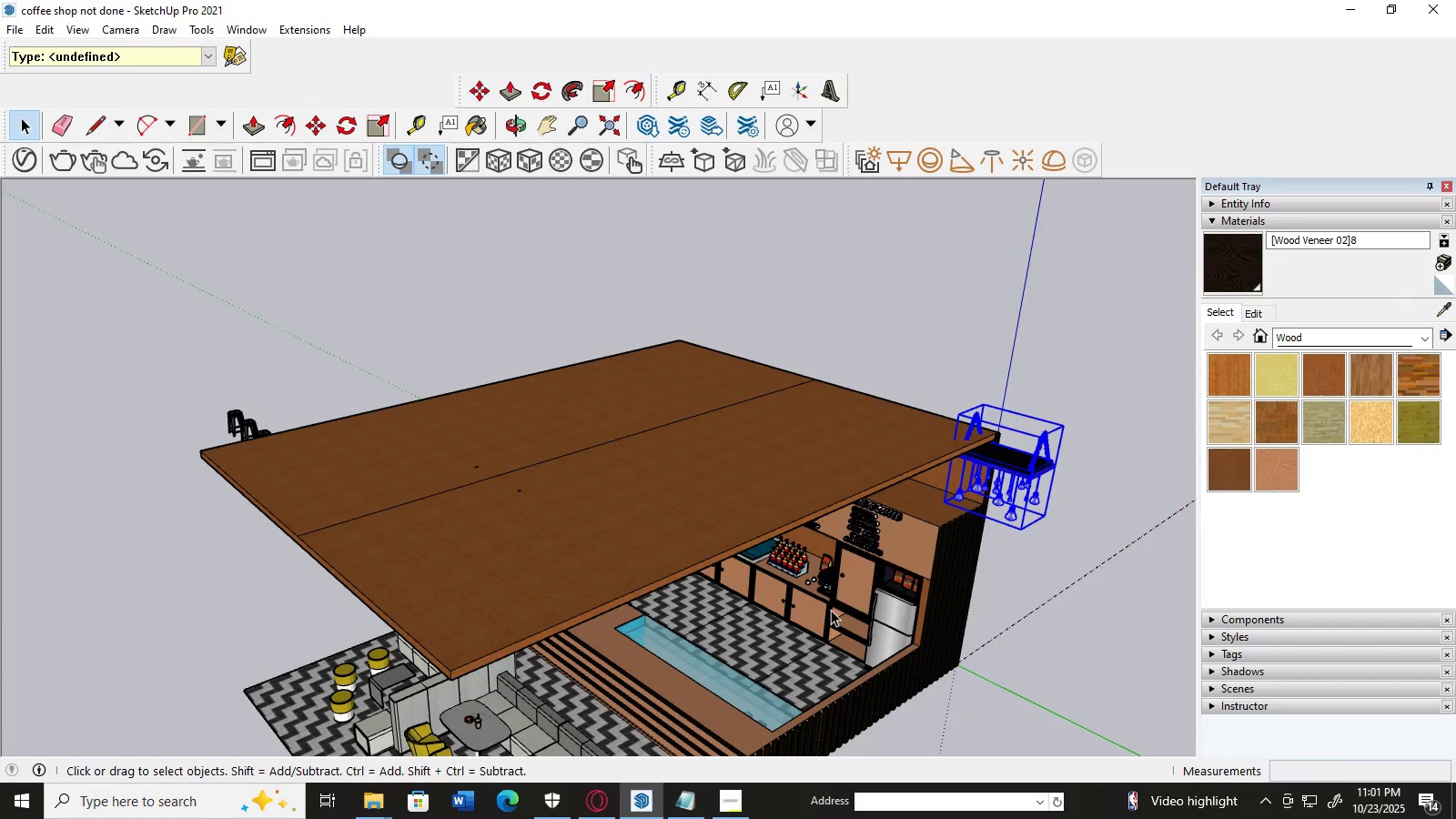 
key(M)
 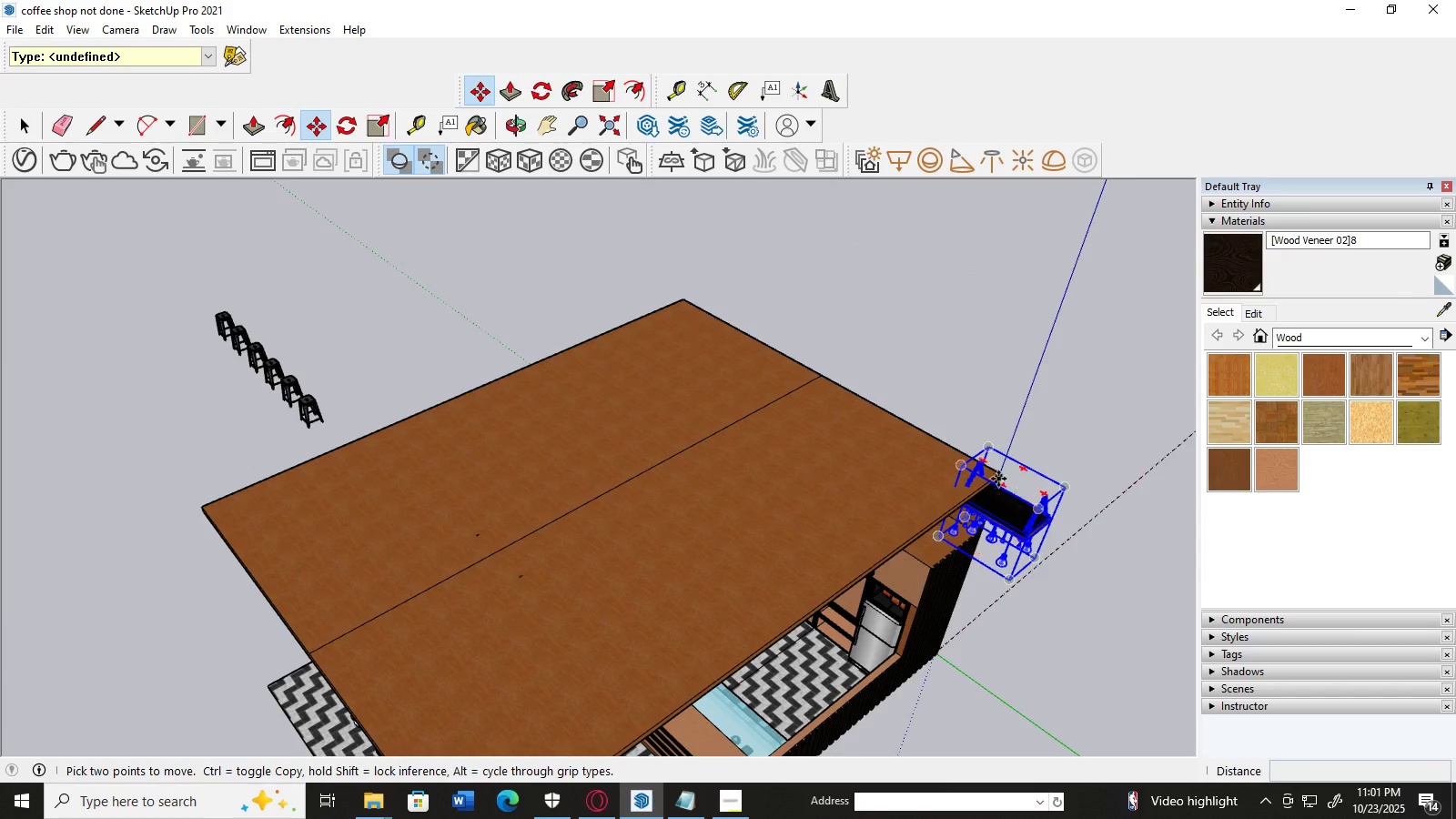 
left_click_drag(start_coordinate=[990, 444], to_coordinate=[624, 634])
 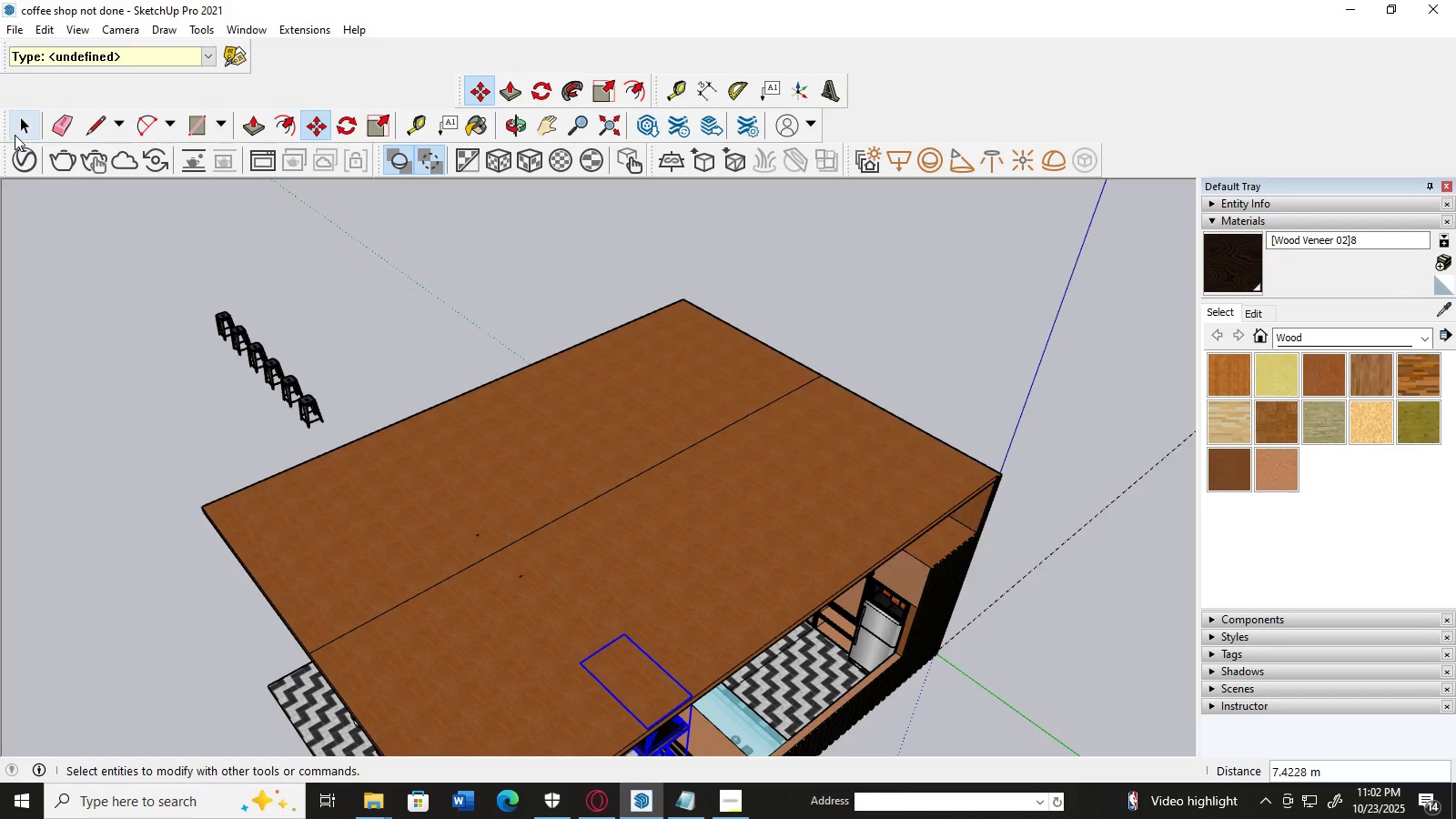 
double_click([68, 297])
 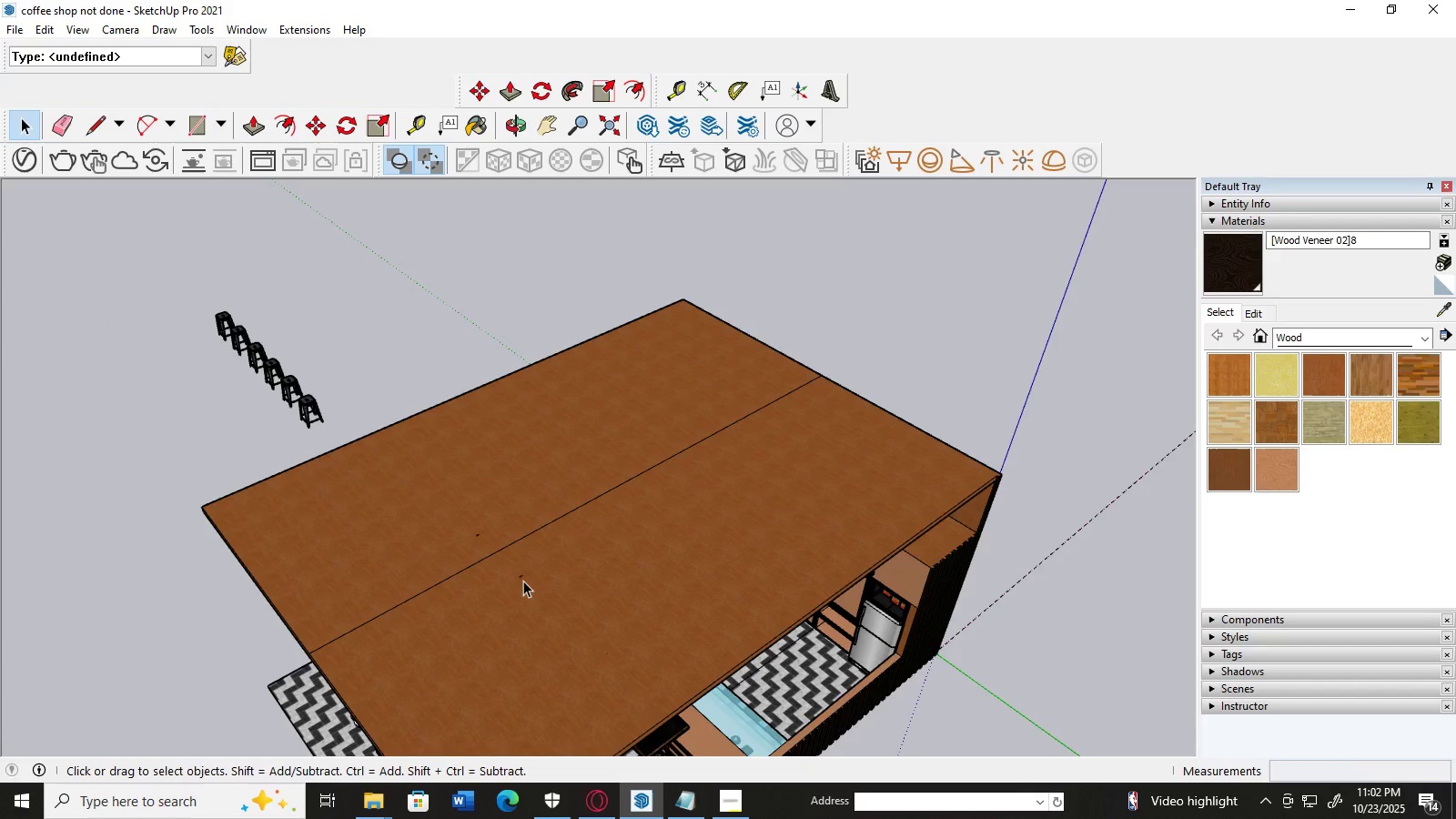 
left_click([523, 581])
 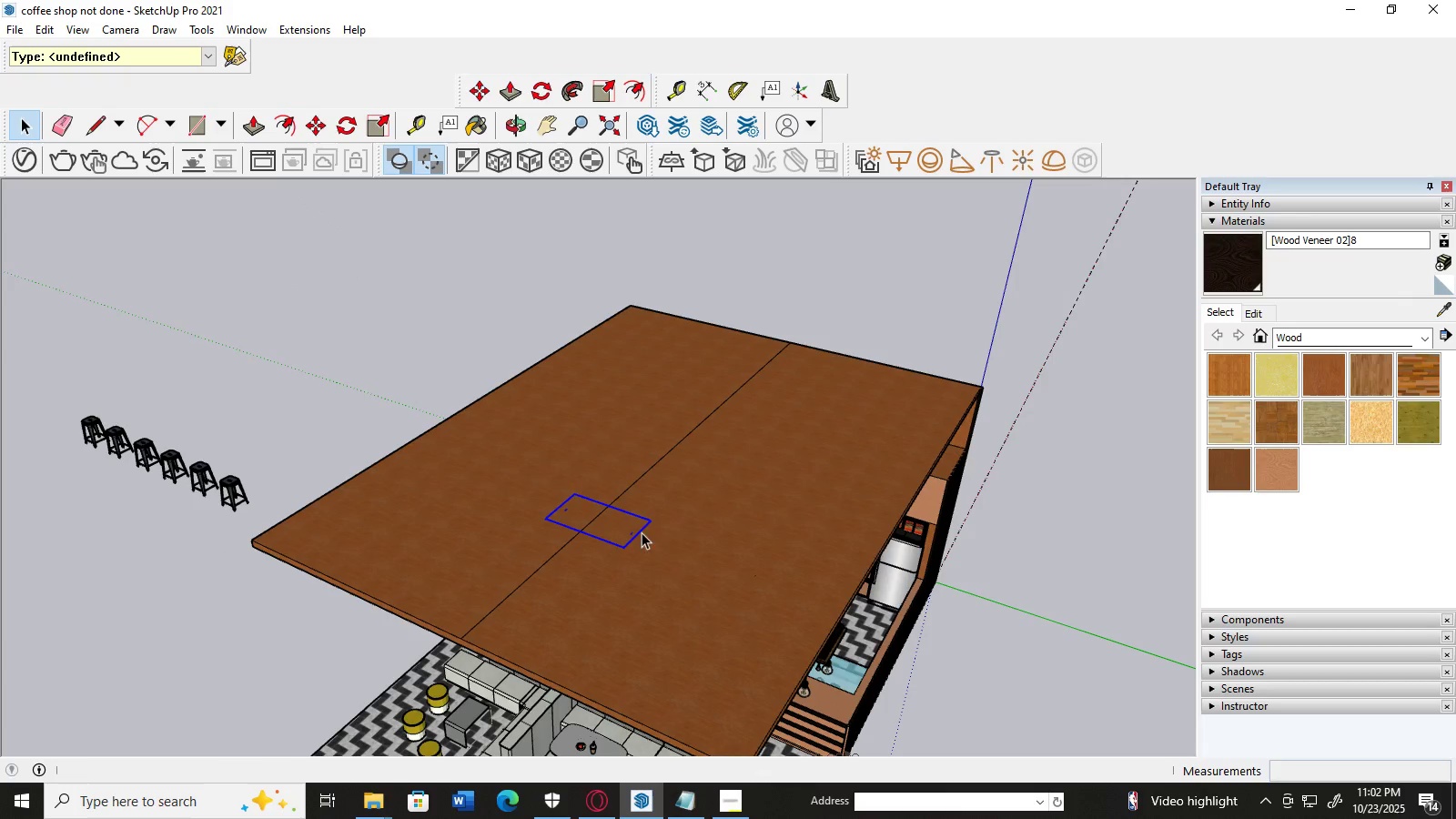 
left_click([784, 580])
 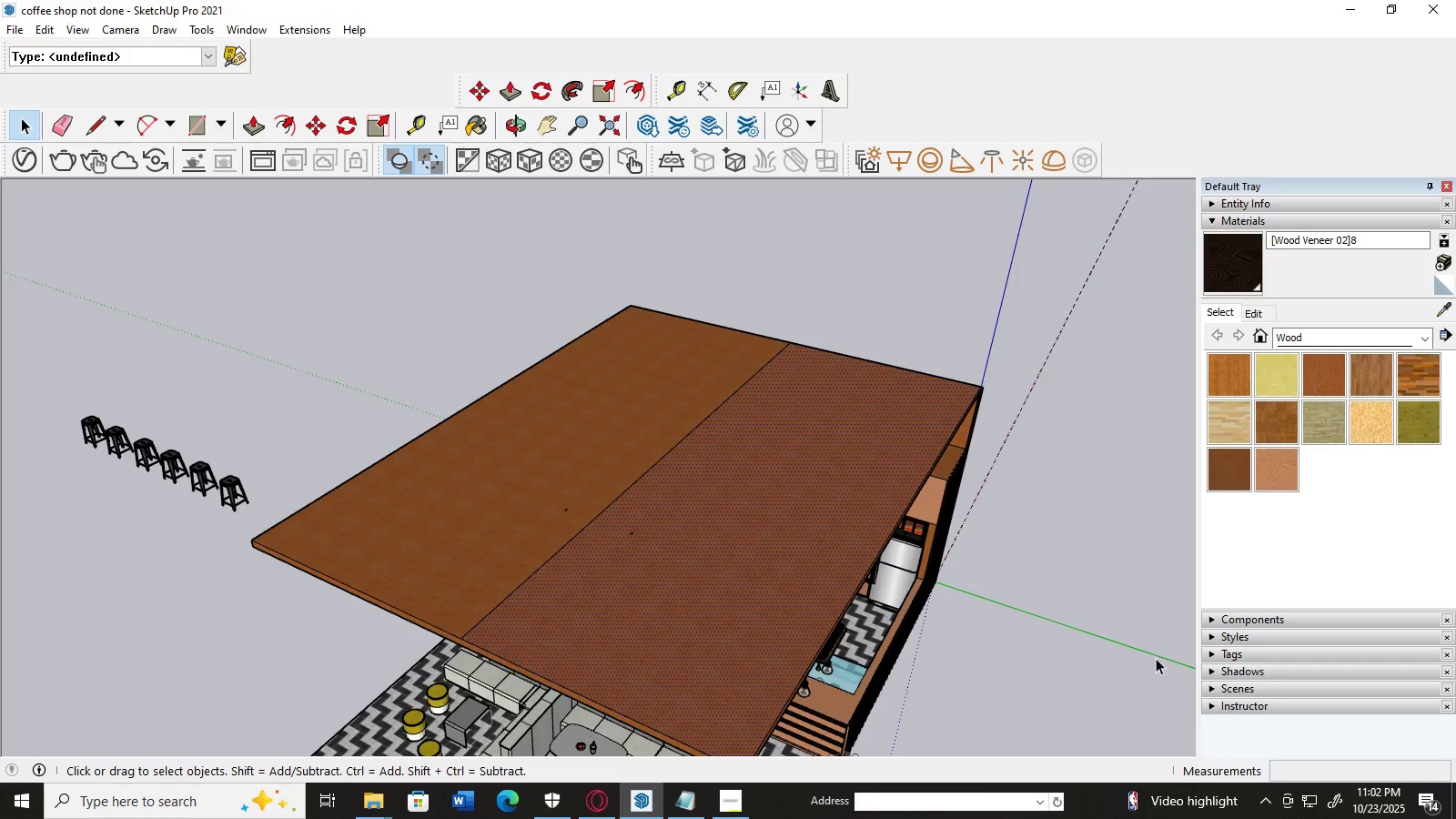 
left_click([1117, 635])
 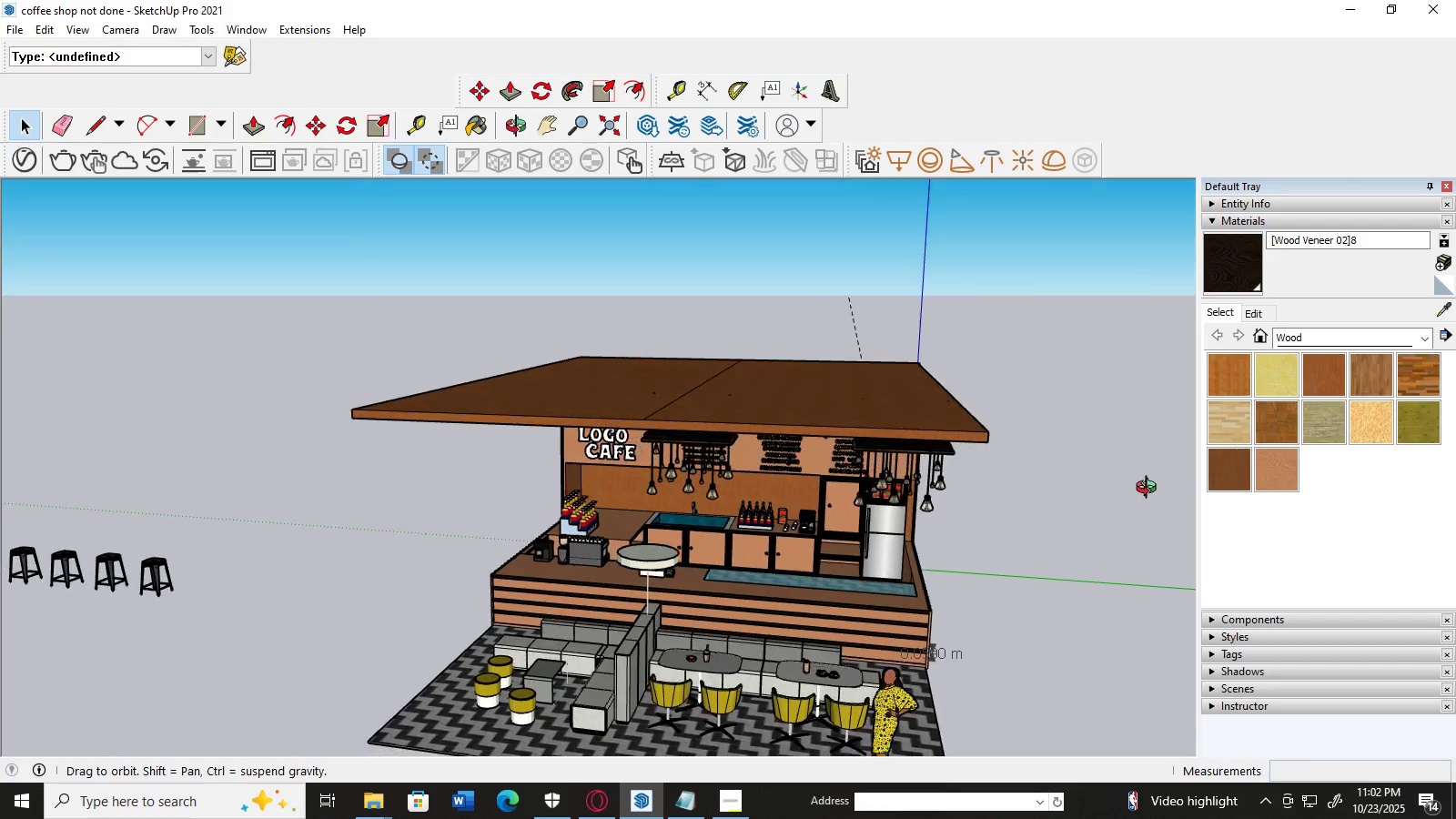 
scroll: coordinate [1046, 473], scroll_direction: up, amount: 9.0
 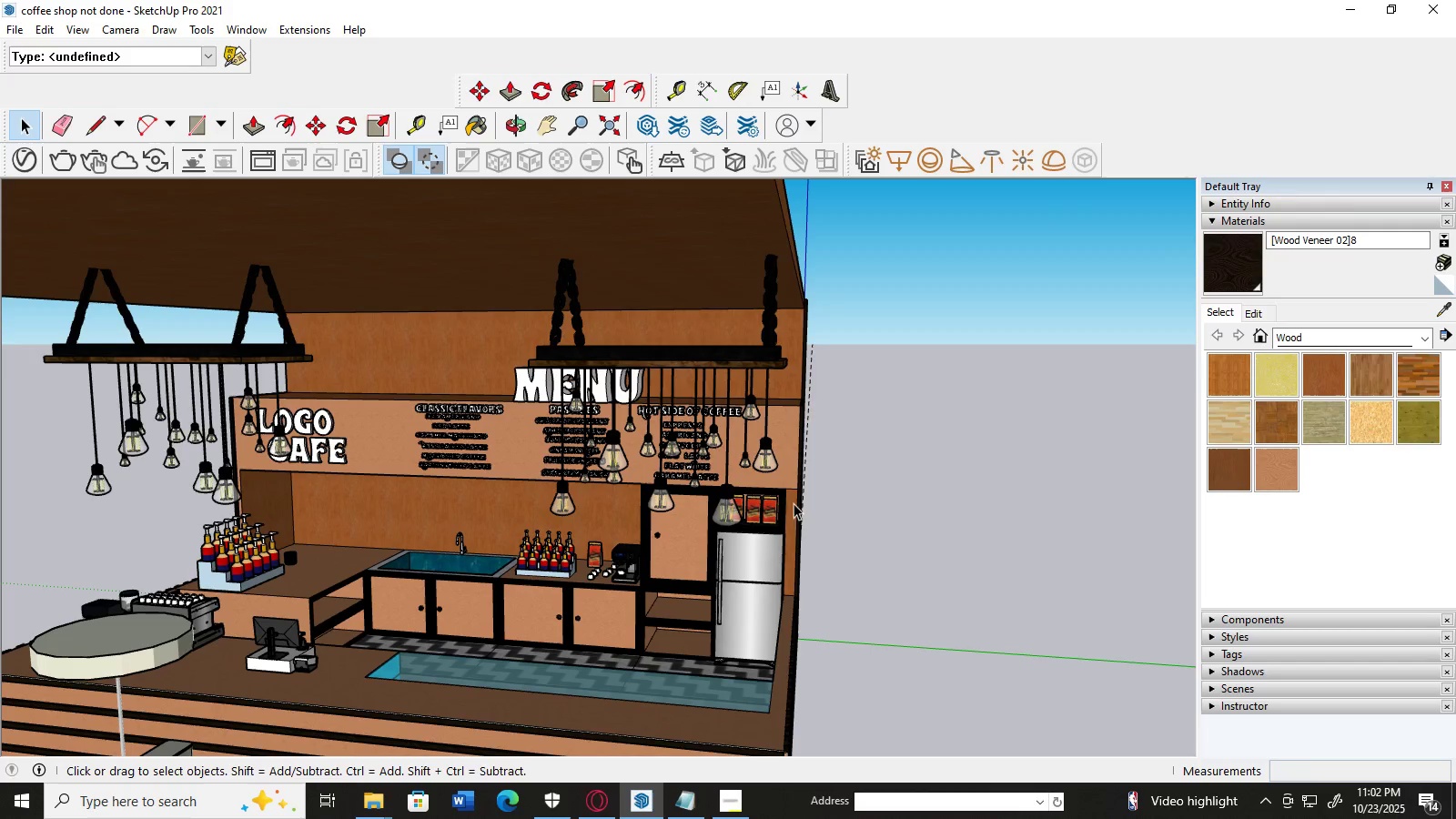 
left_click([678, 450])
 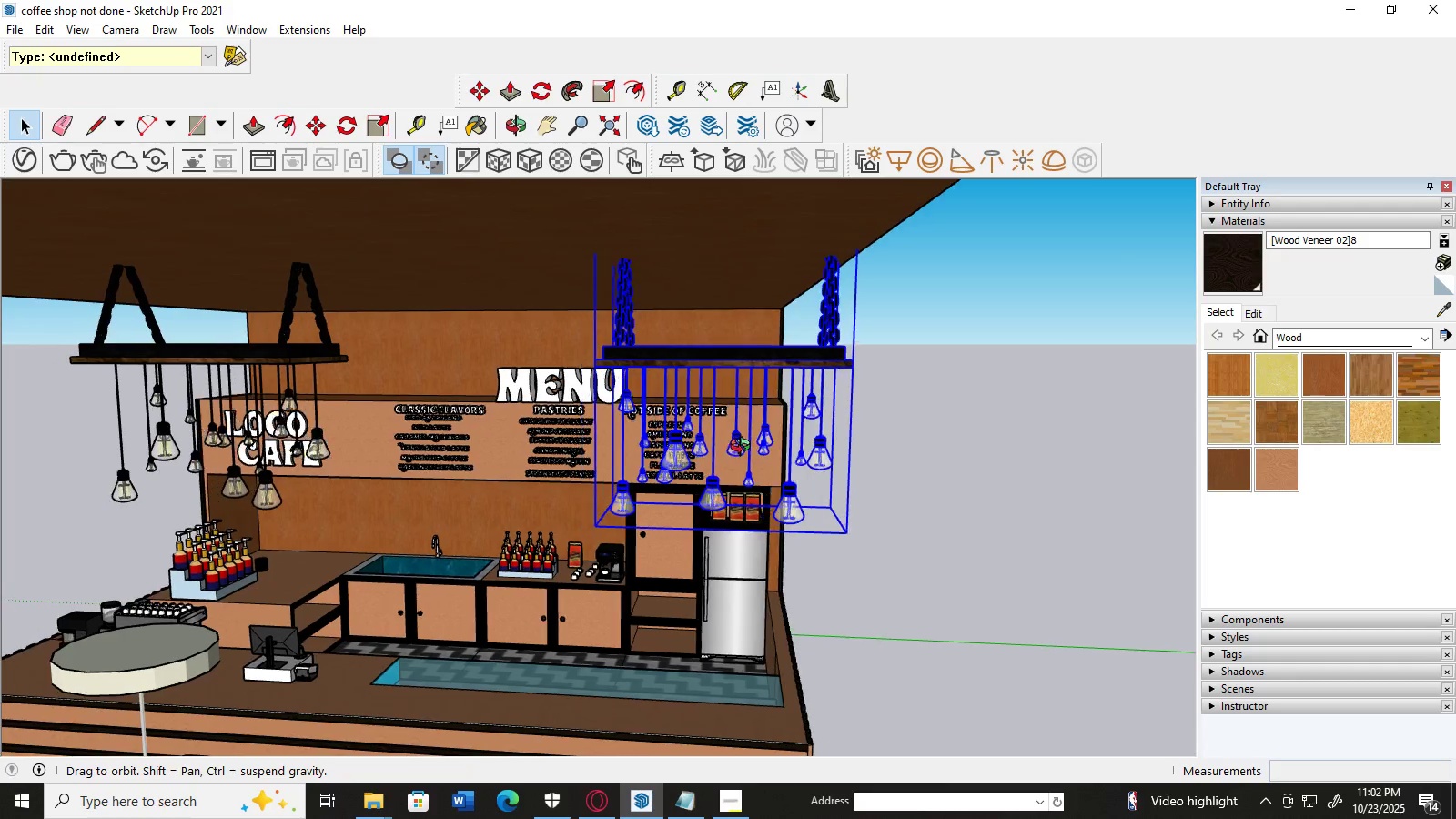 
scroll: coordinate [768, 446], scroll_direction: down, amount: 12.0
 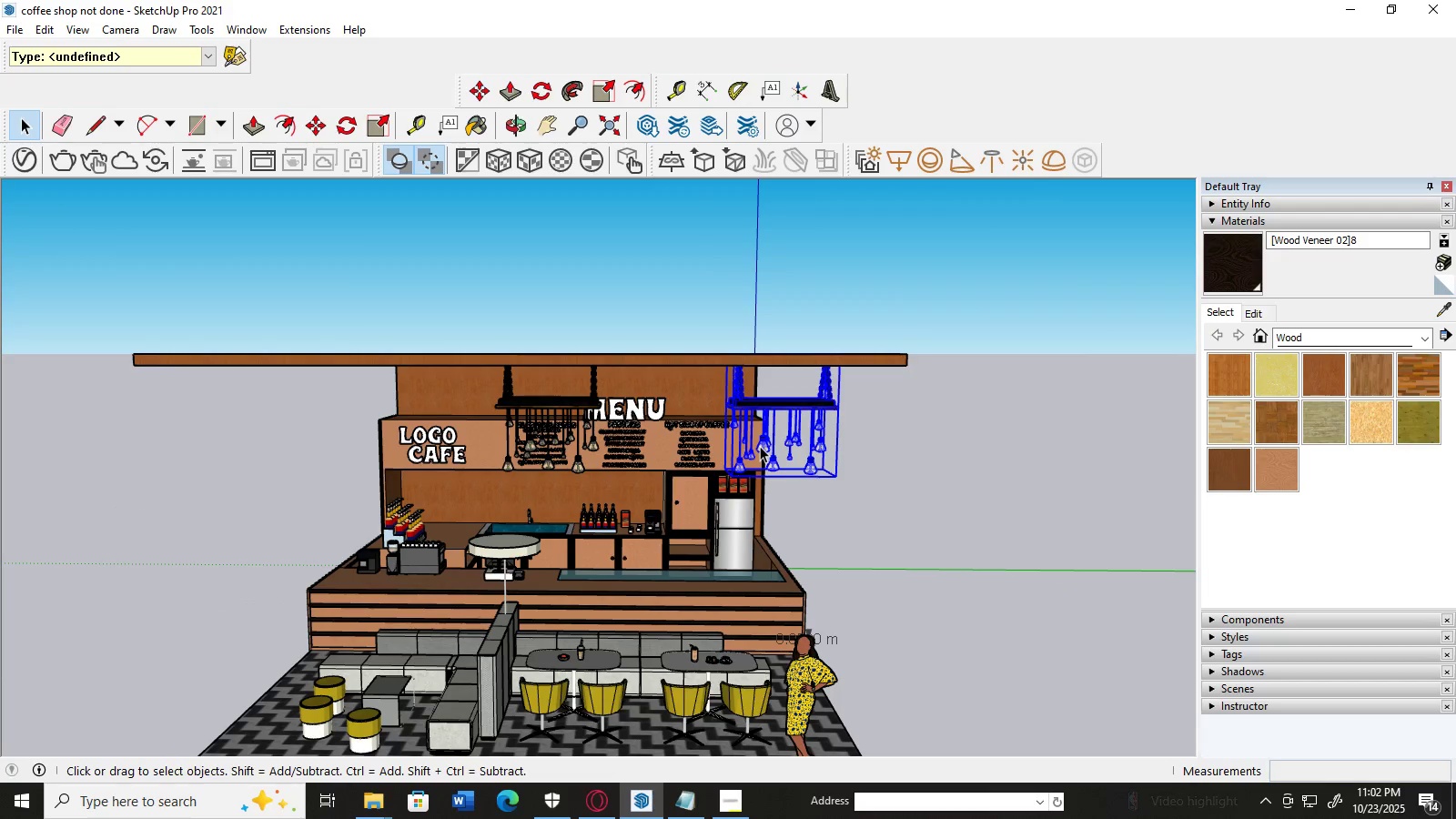 
key(Control+V)
 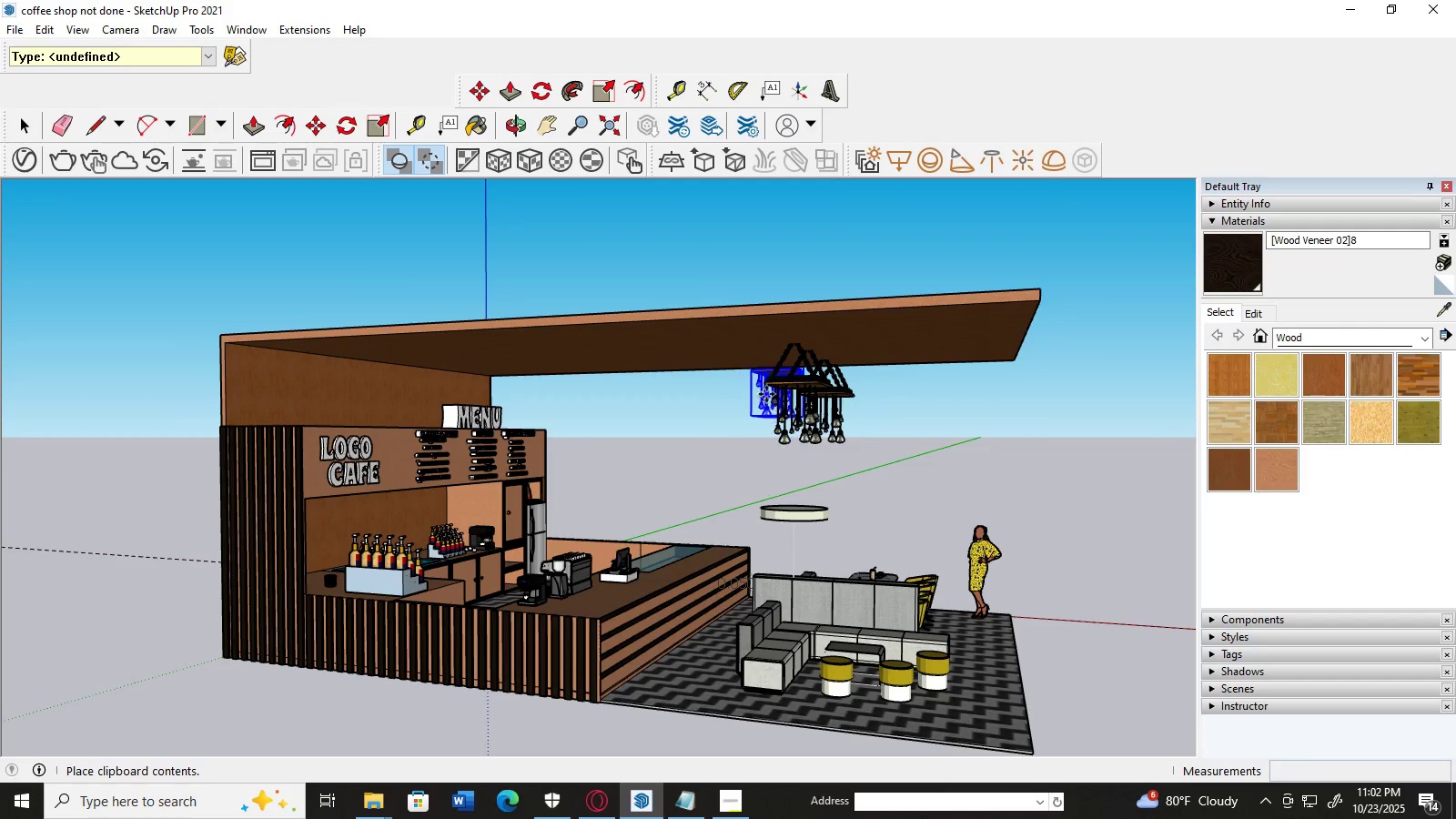 
wait(24.82)
 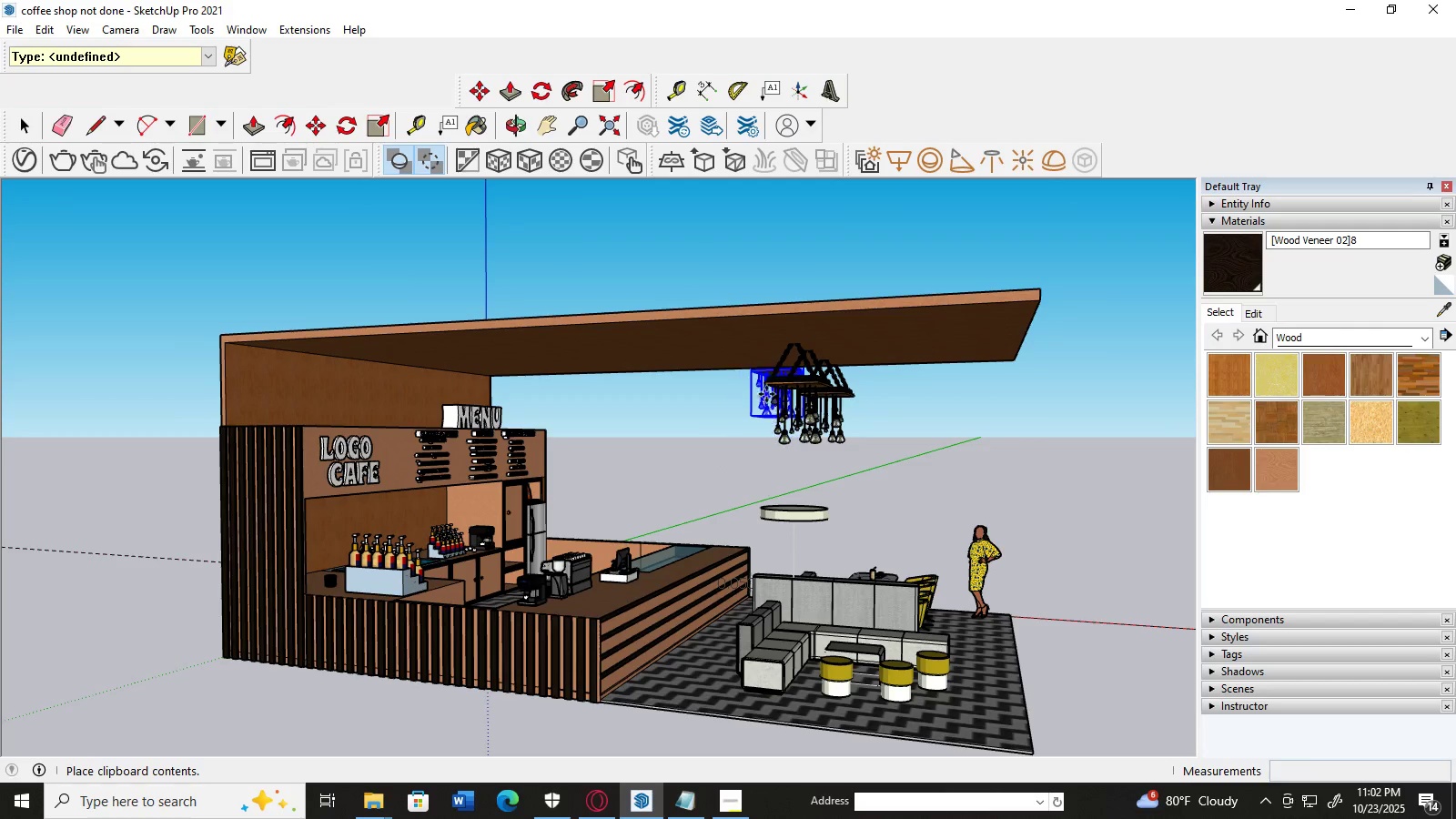 
scroll: coordinate [320, 582], scroll_direction: down, amount: 2.0
 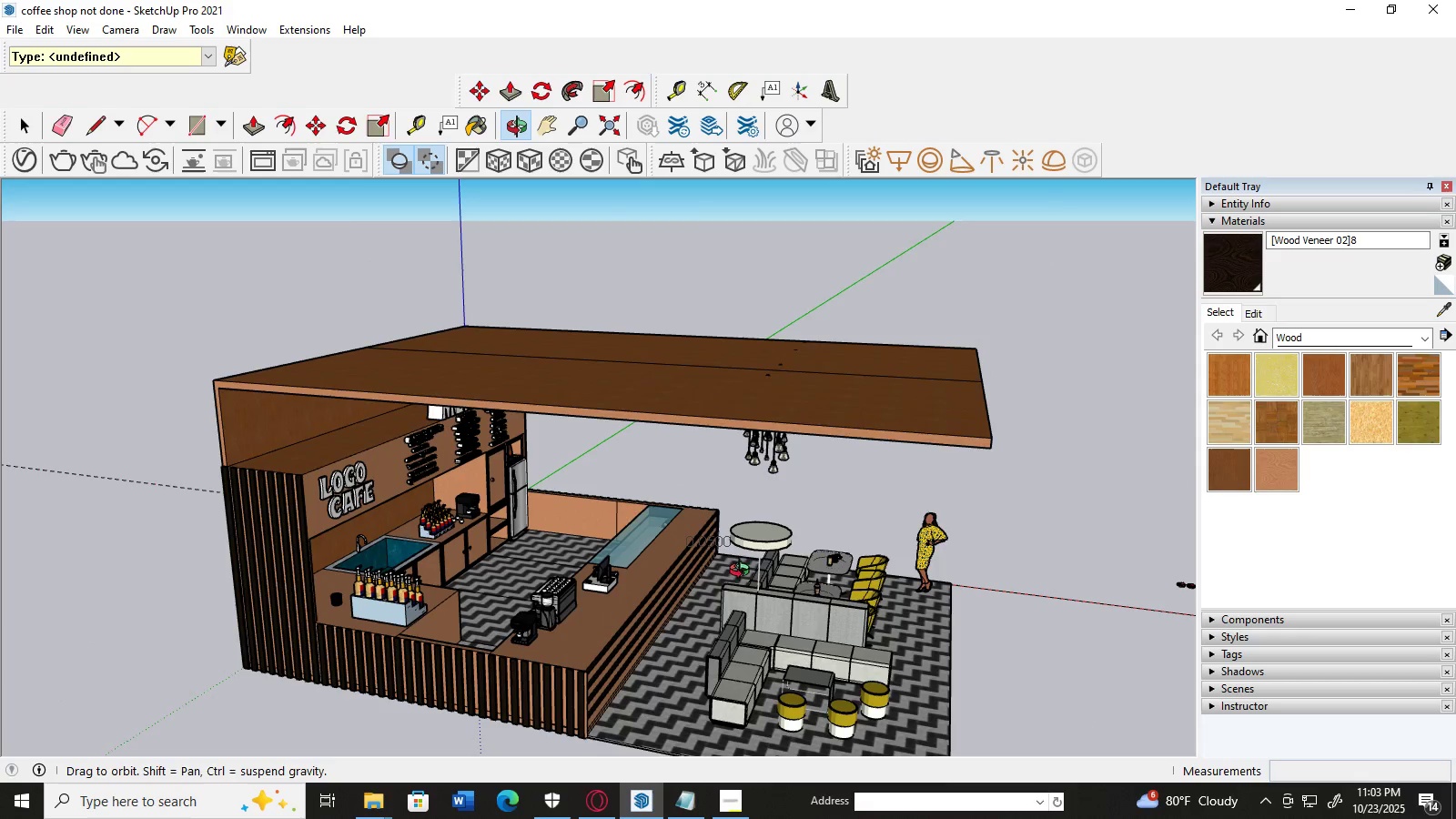 
wait(13.41)
 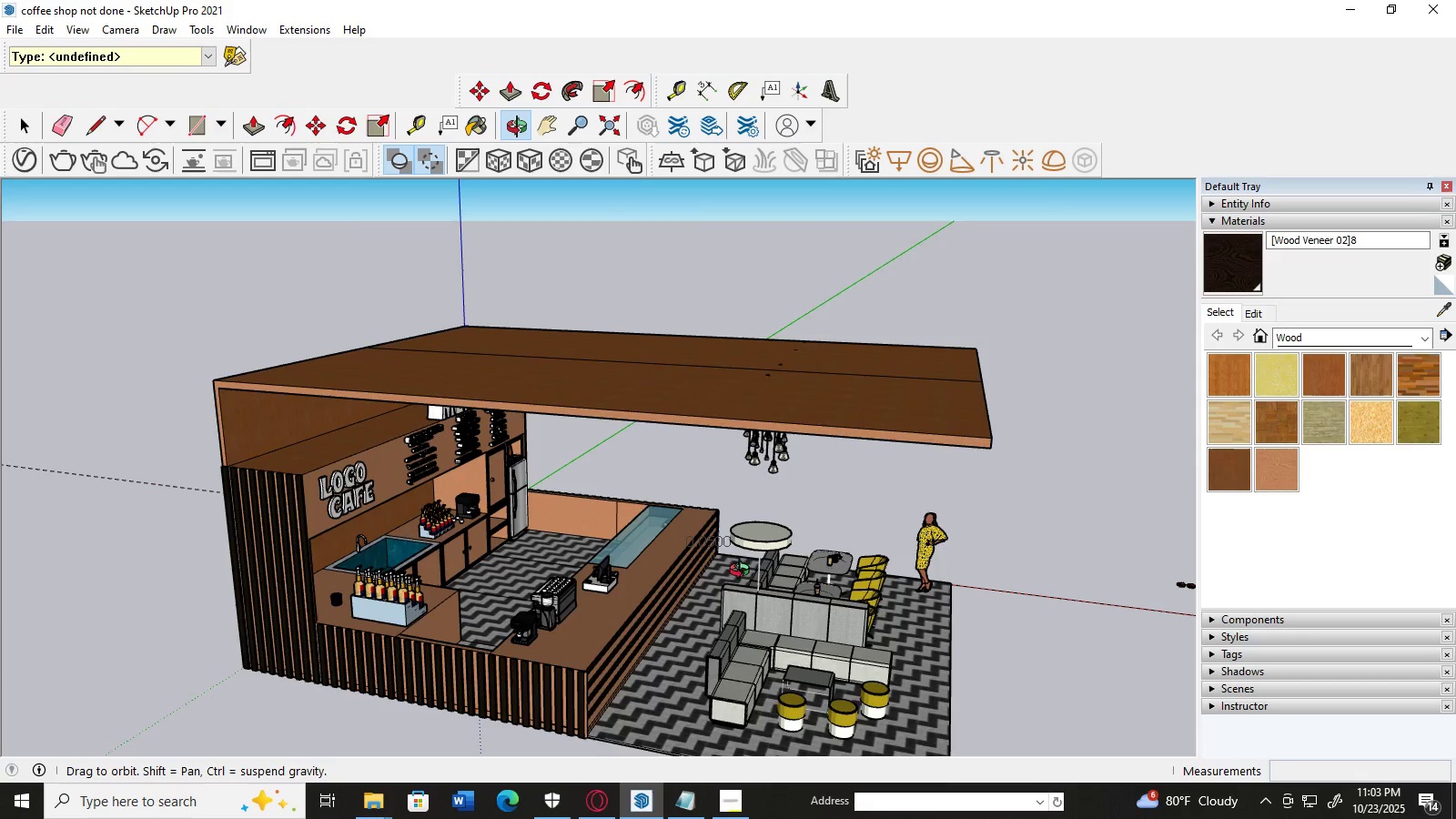 
left_click([597, 388])
 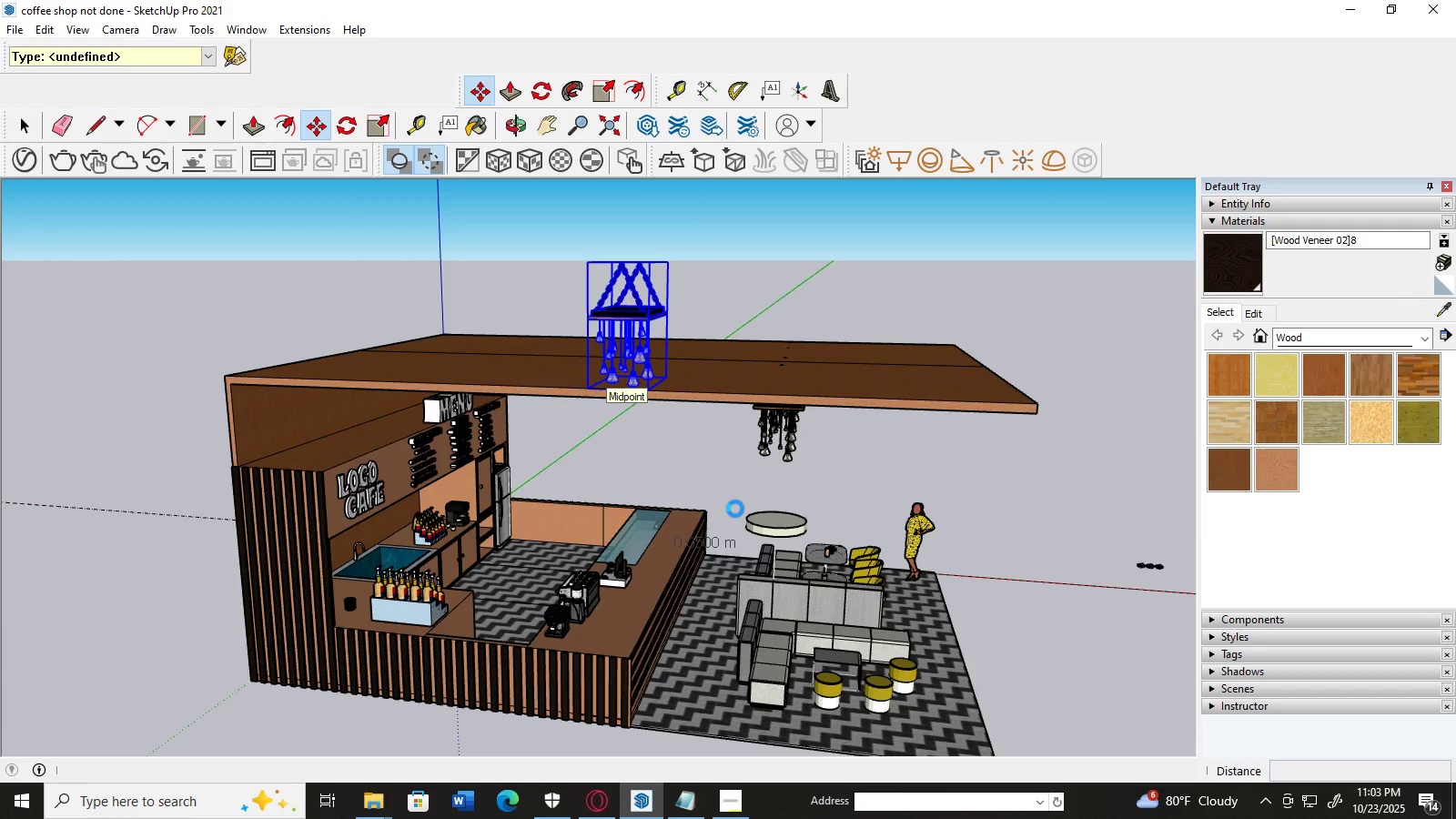 
wait(10.64)
 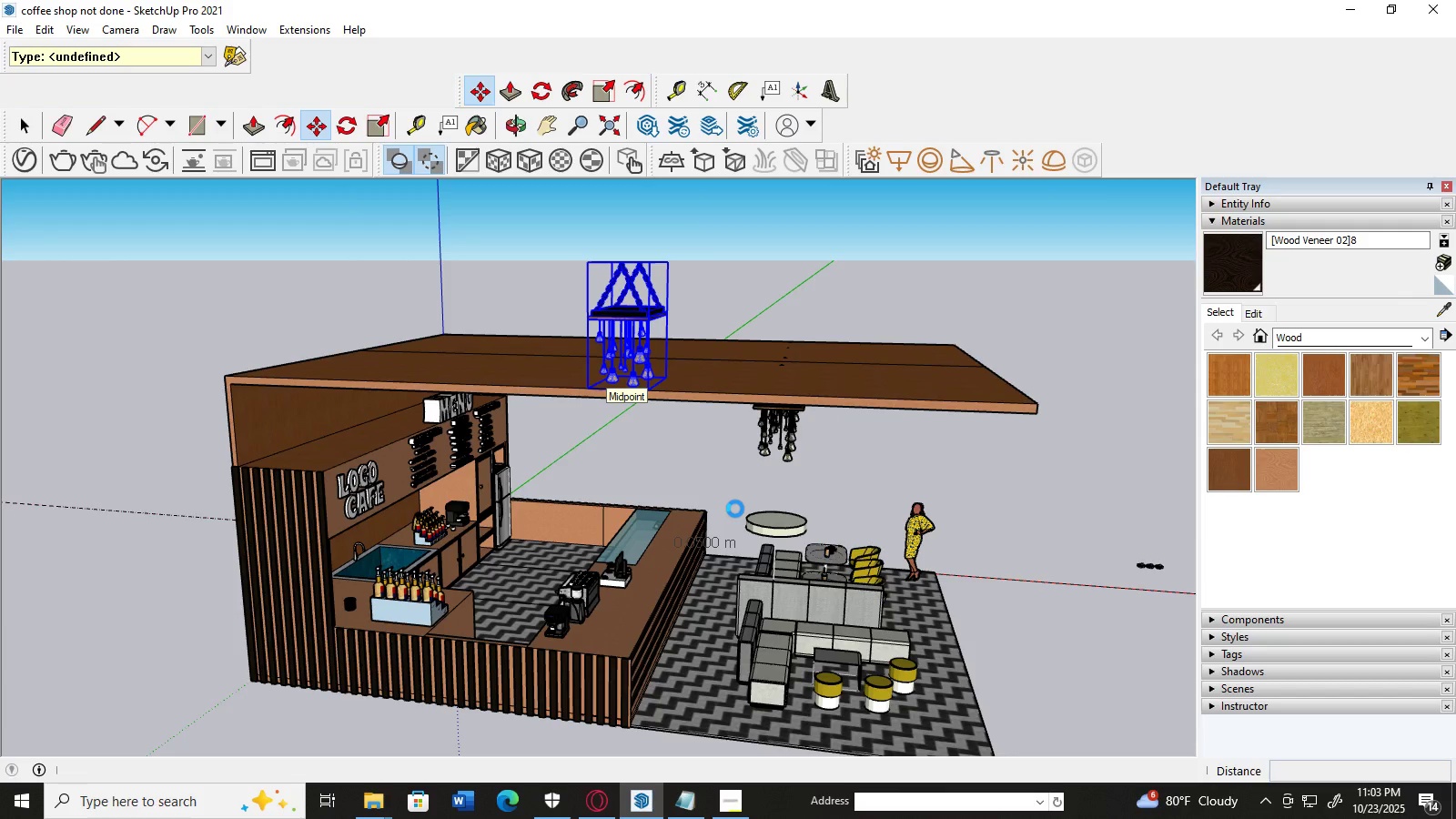 
left_click([655, 470])
 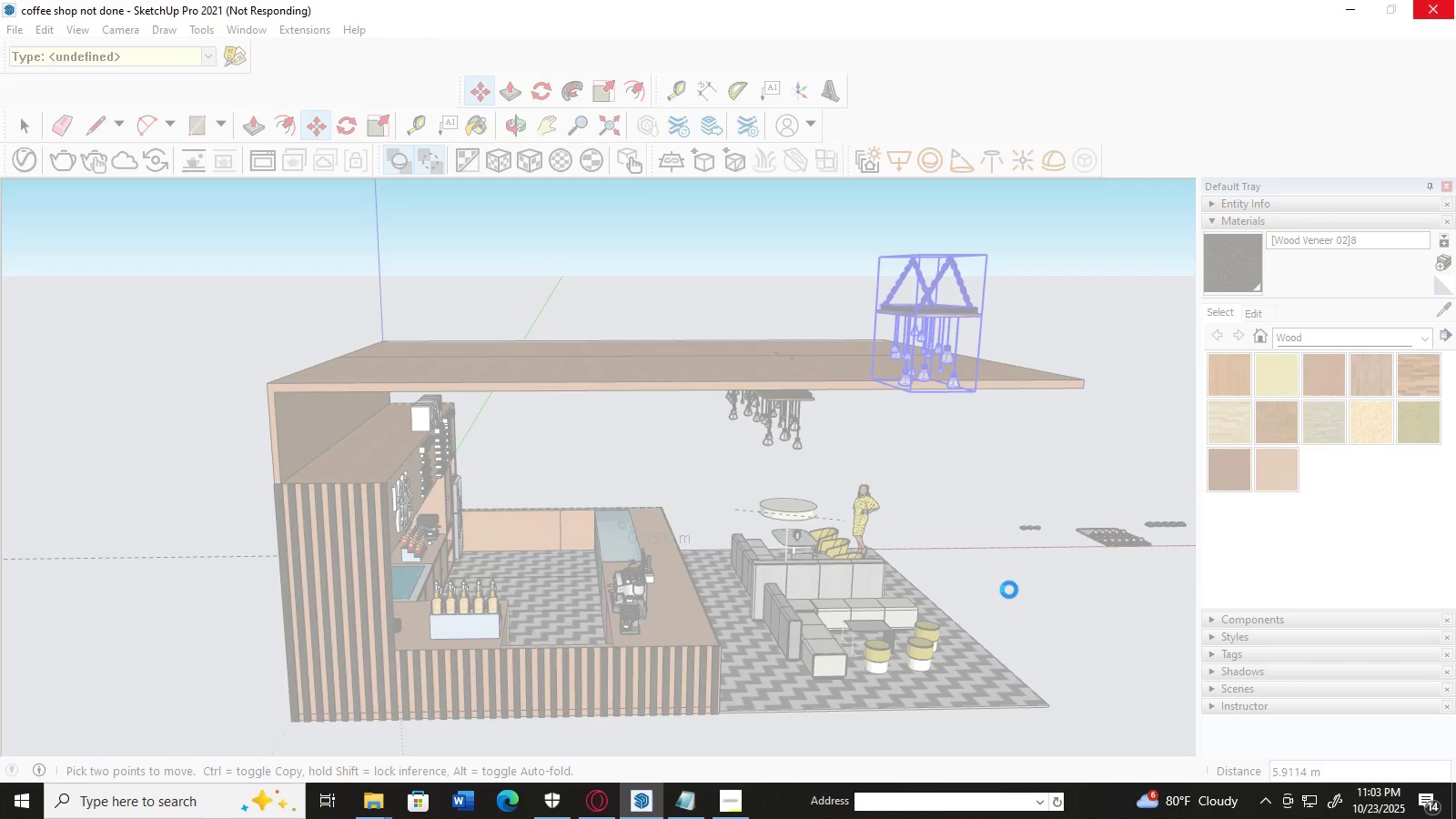 
wait(20.97)
 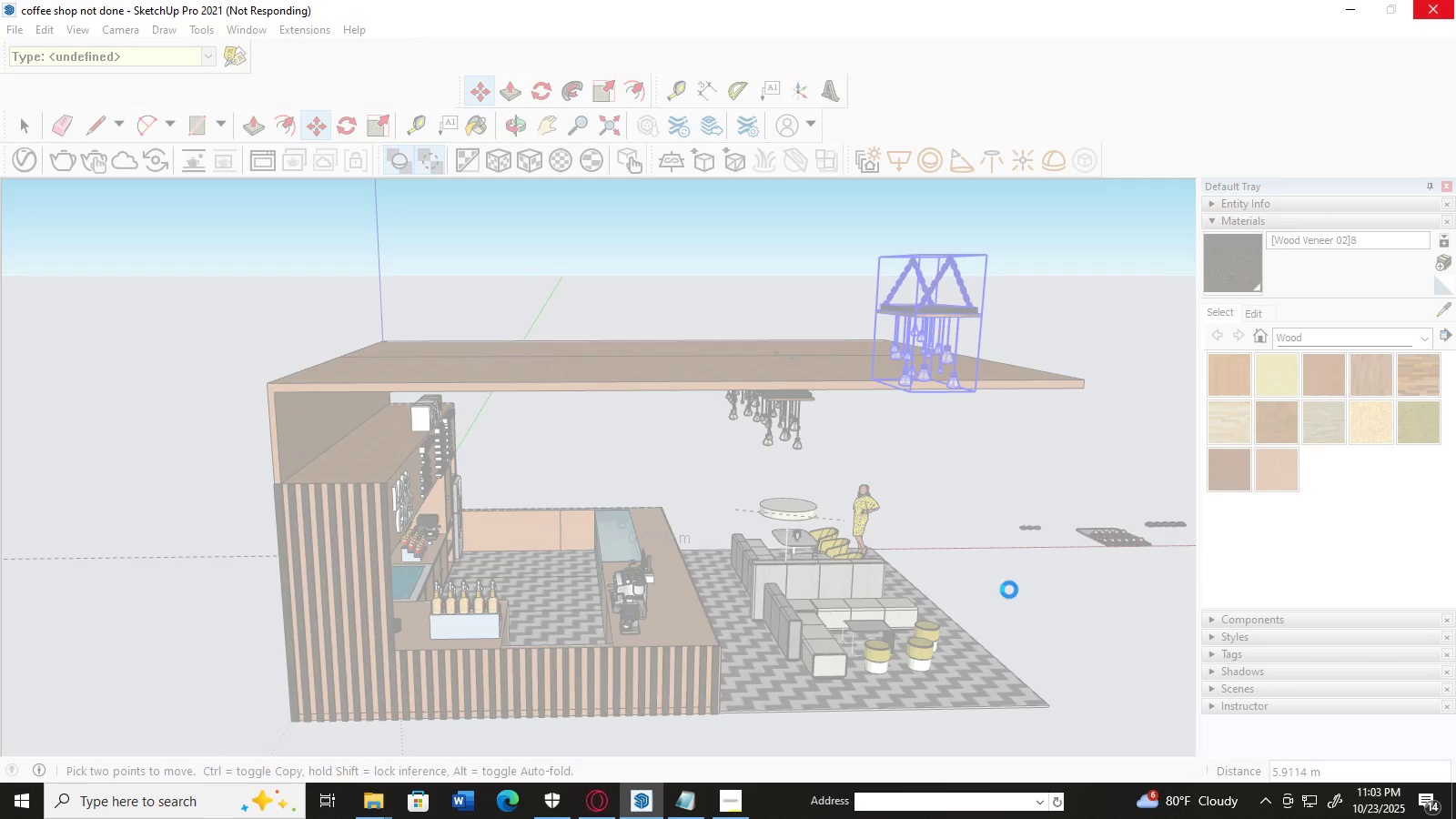 
left_click([22, 126])
 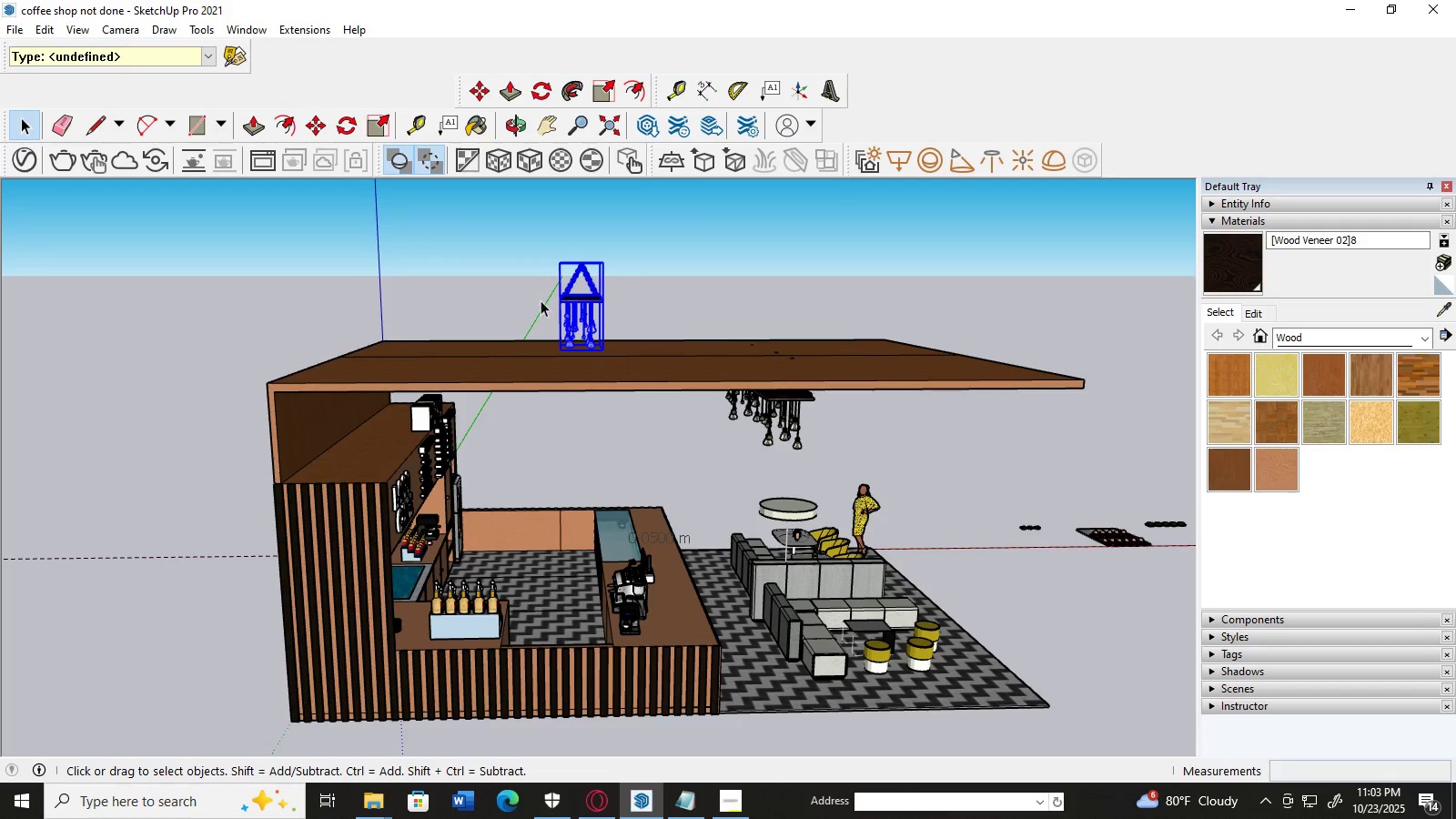 
scroll: coordinate [573, 320], scroll_direction: up, amount: 2.0
 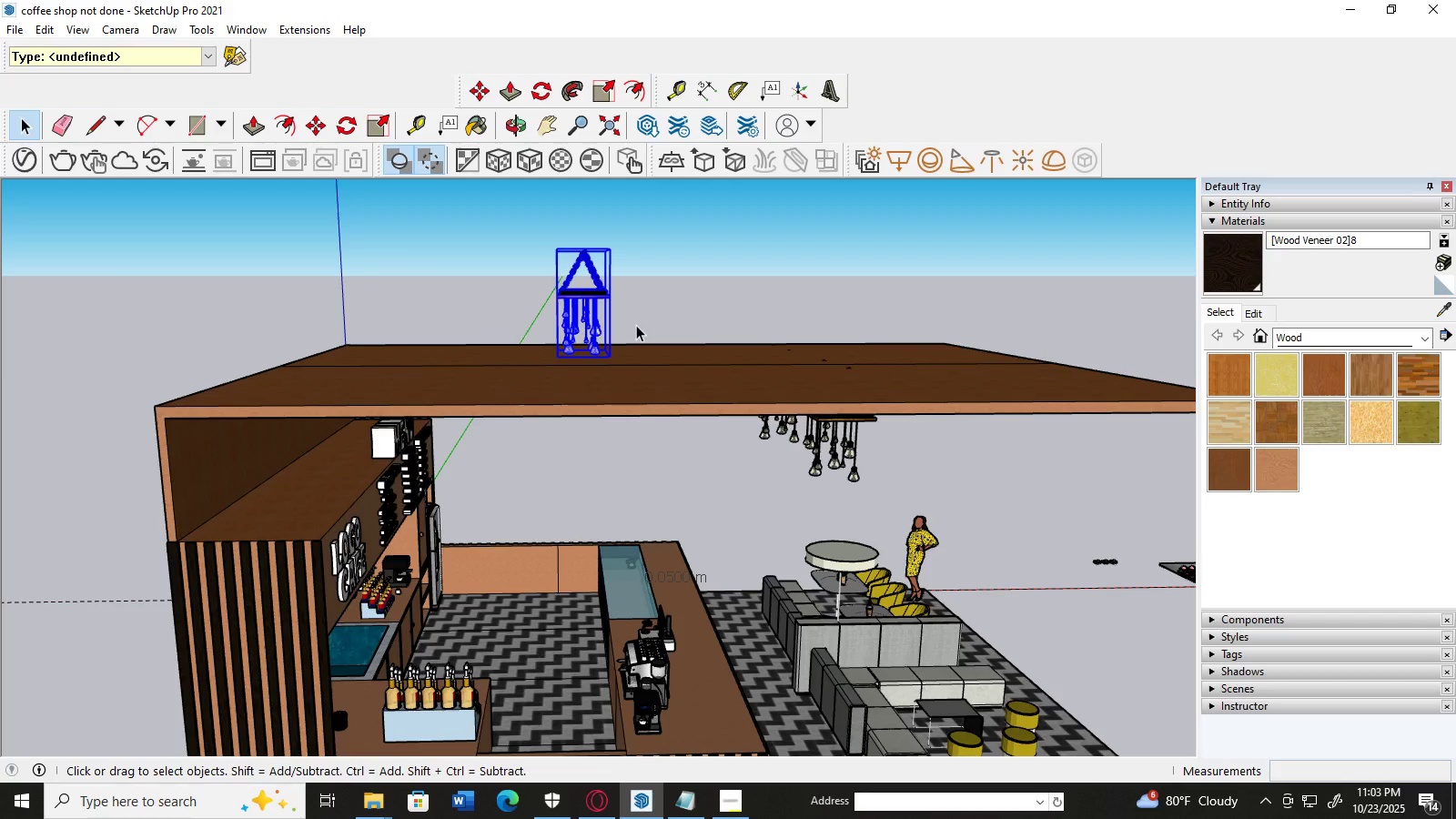 
key(N)
 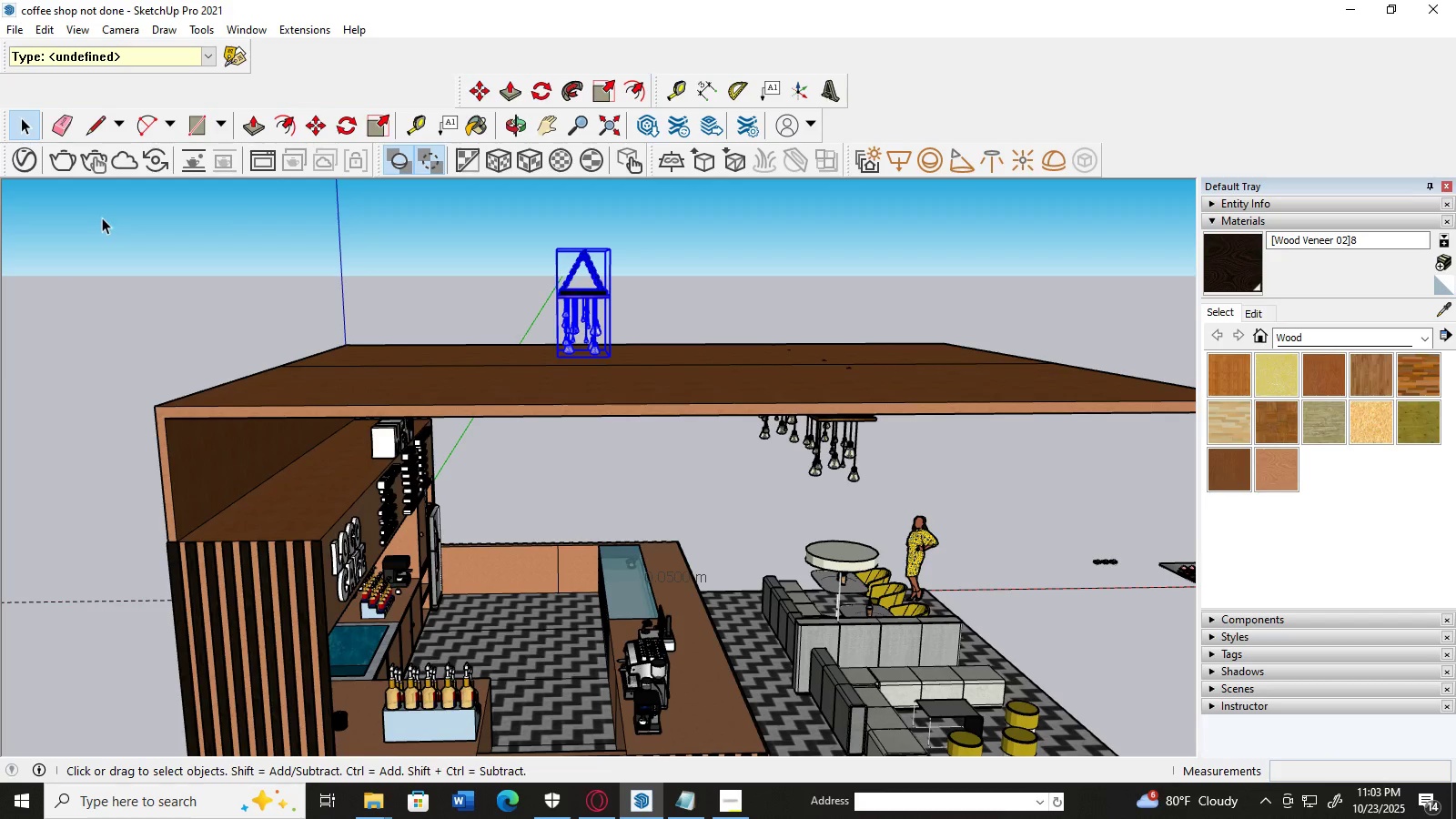 
key(M)
 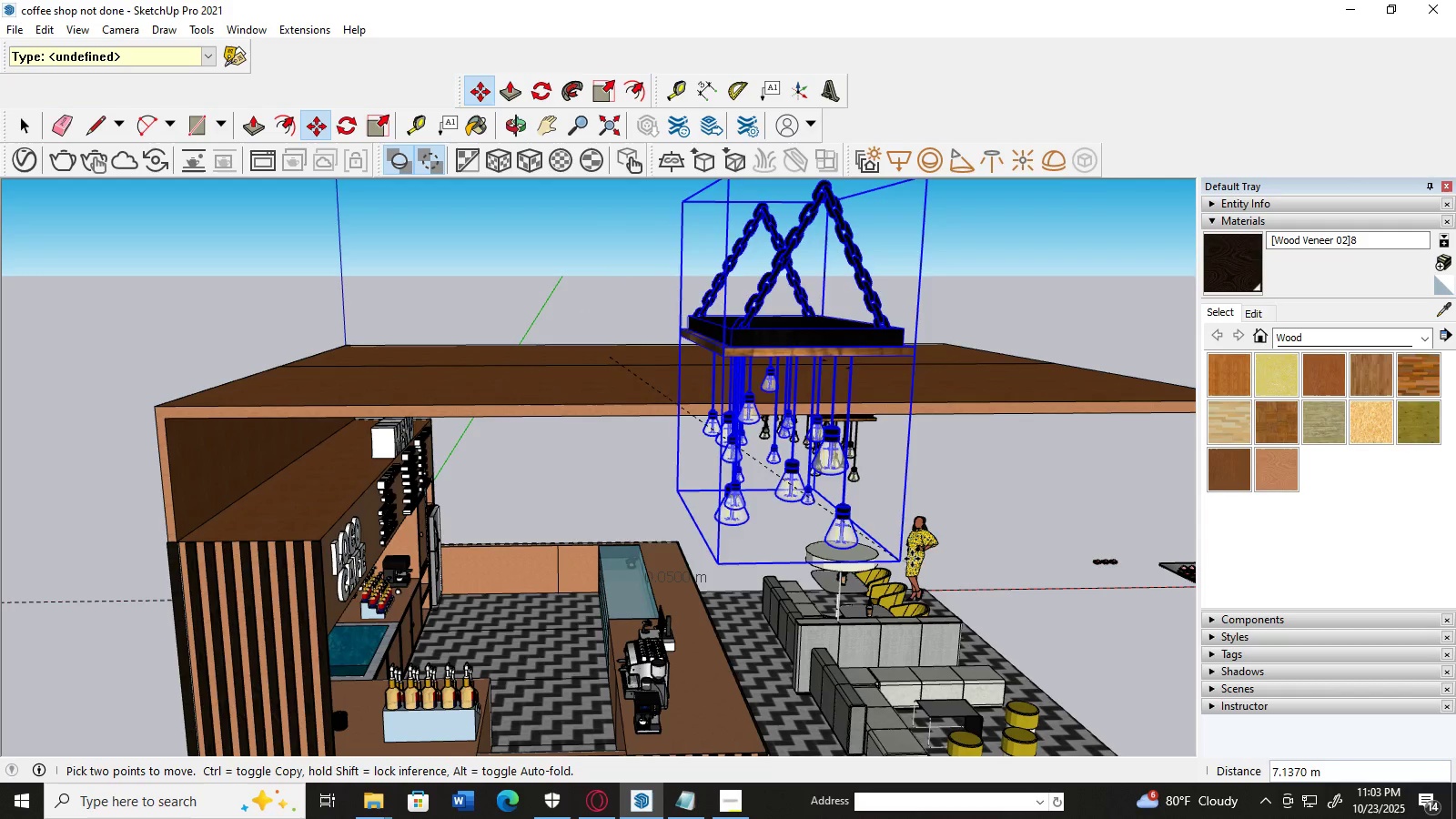 
wait(10.96)
 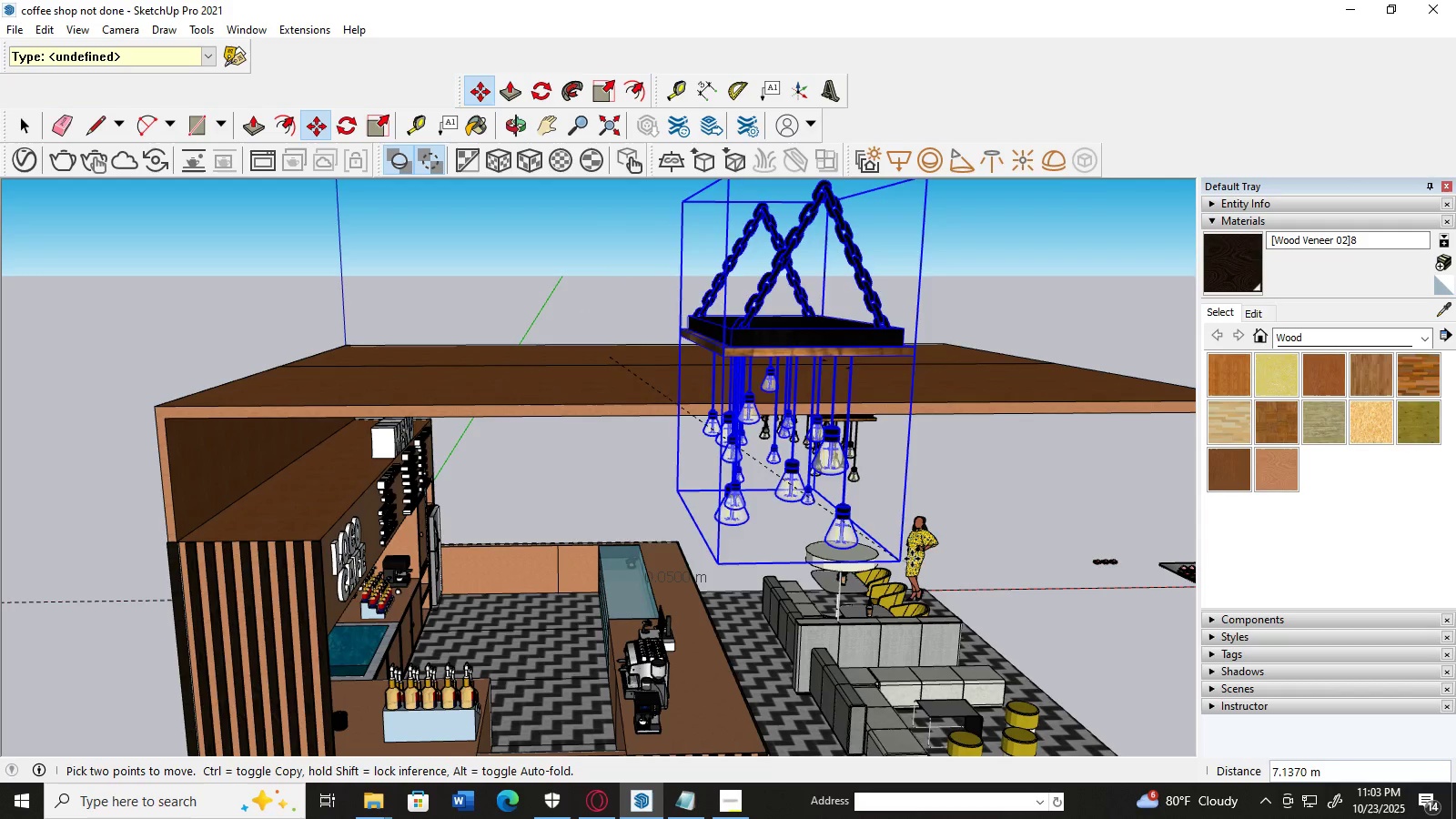 
left_click([22, 127])
 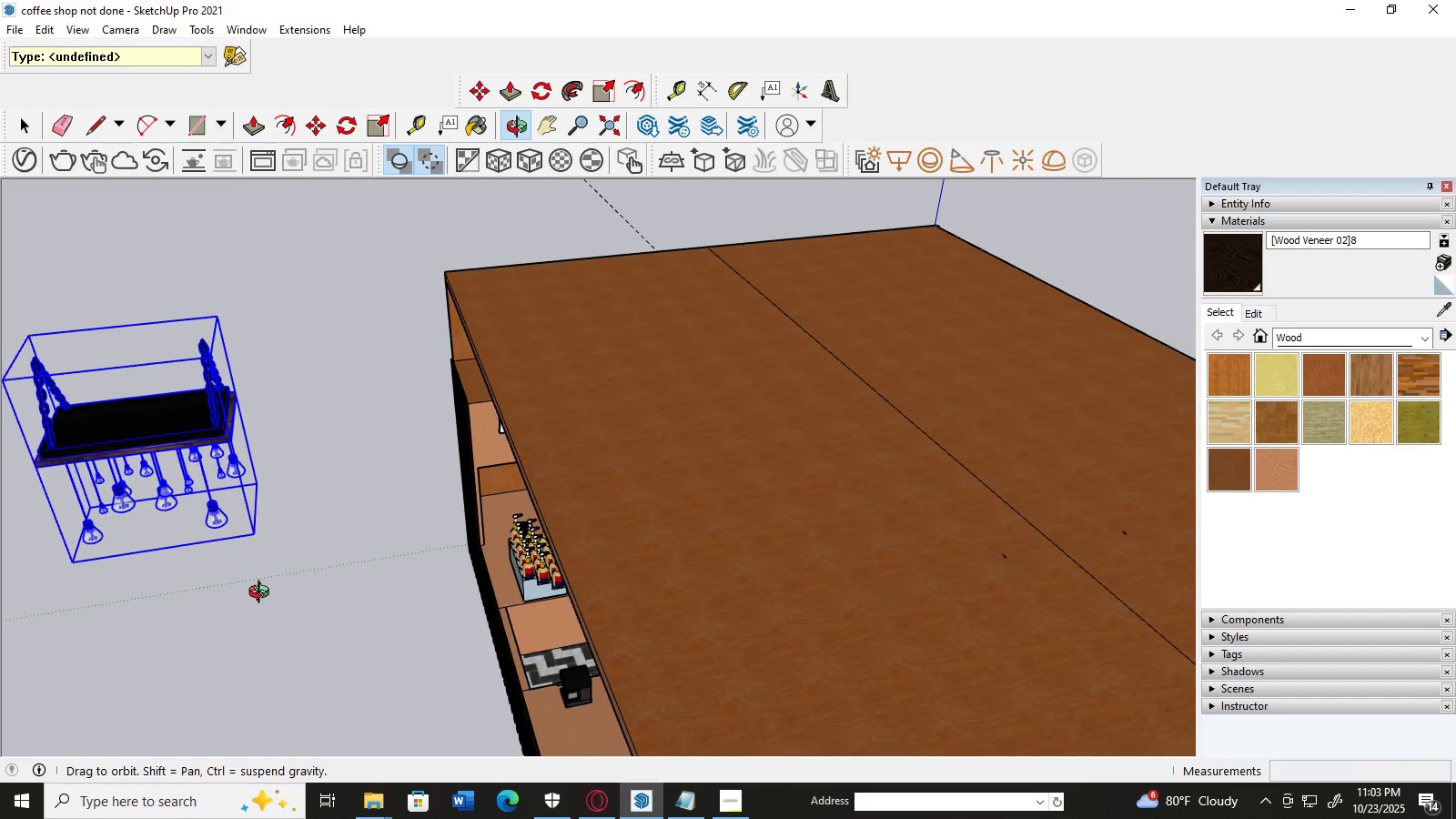 
key(M)
 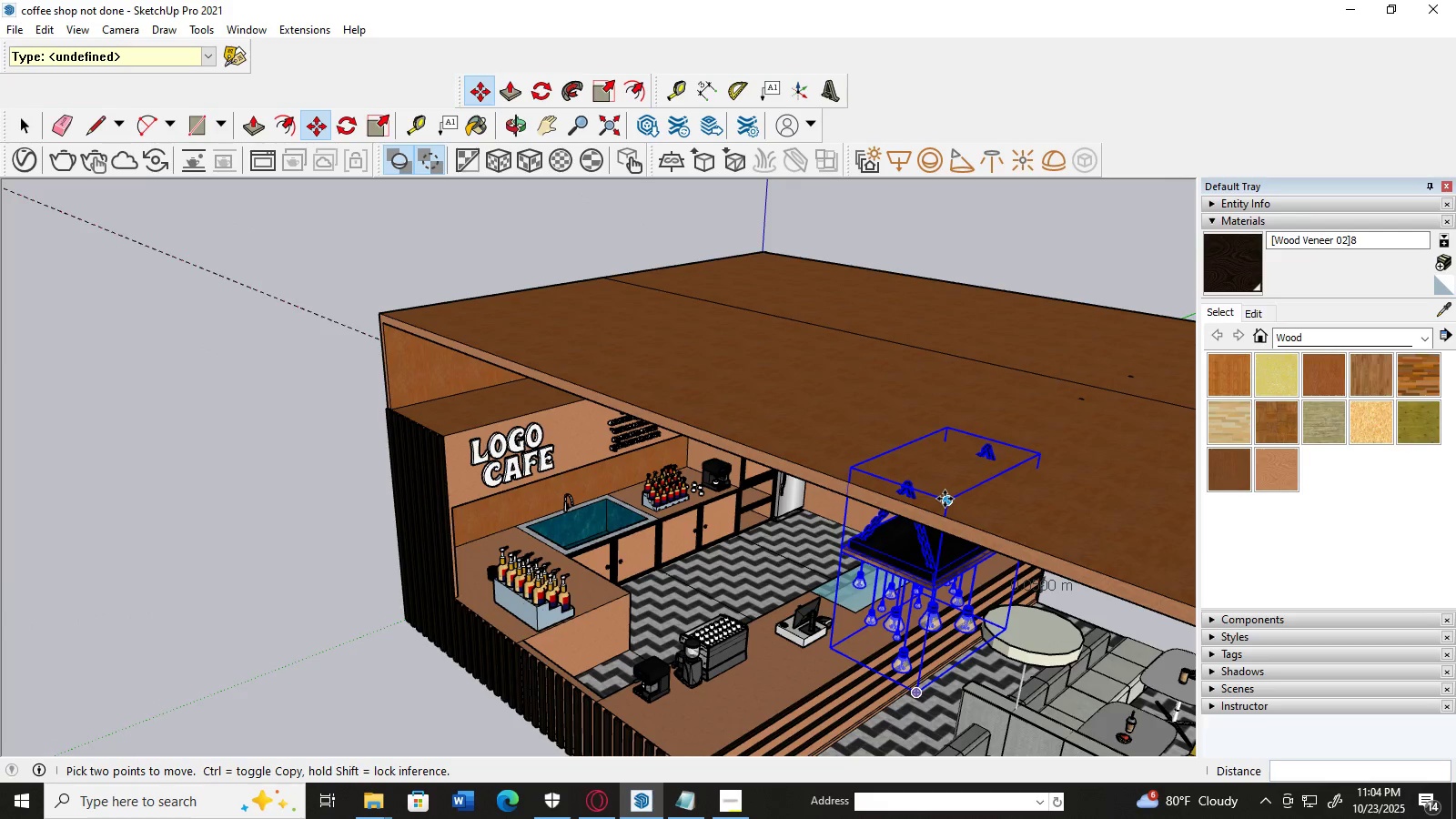 
wait(18.08)
 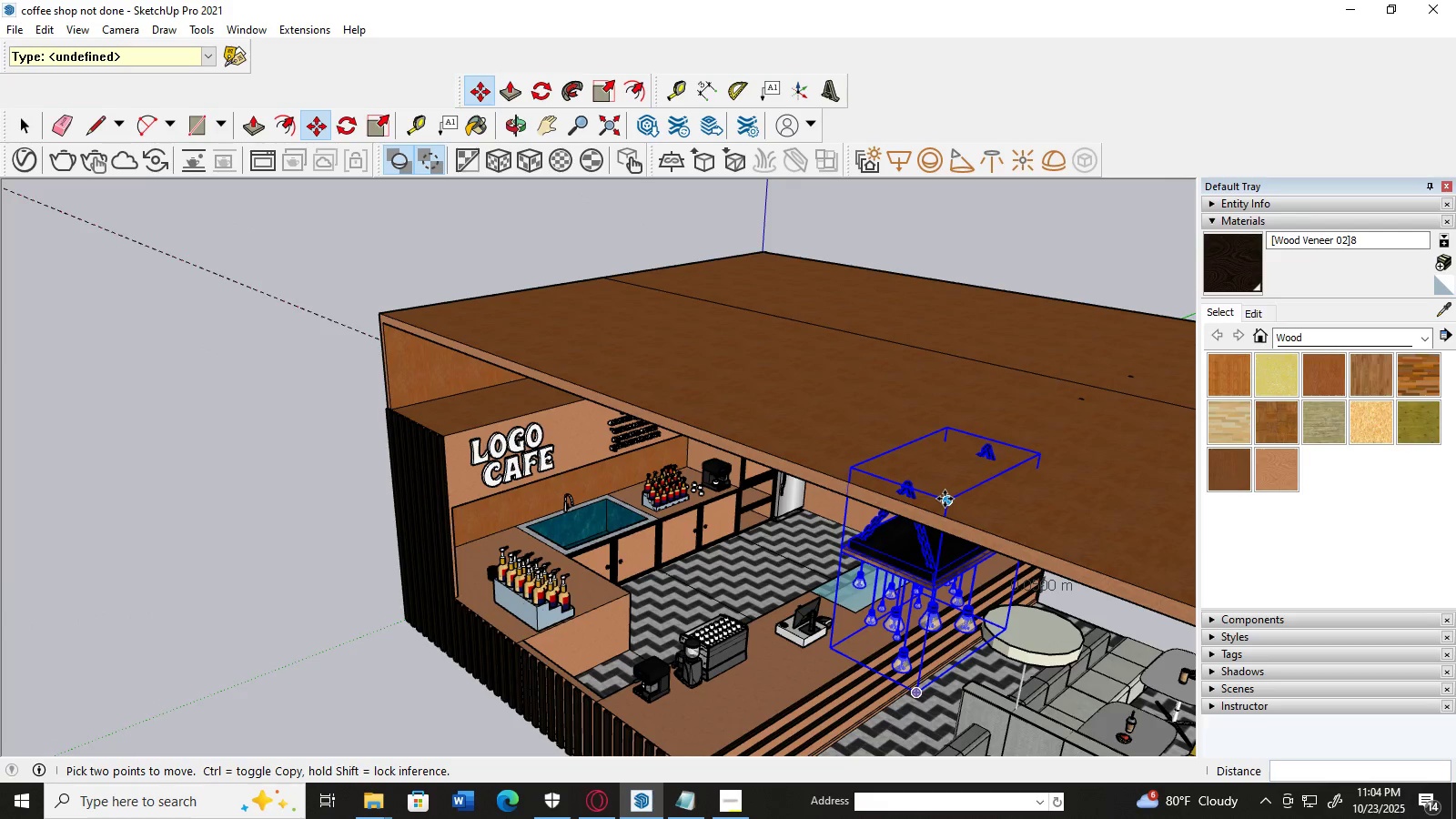 
left_click([22, 127])
 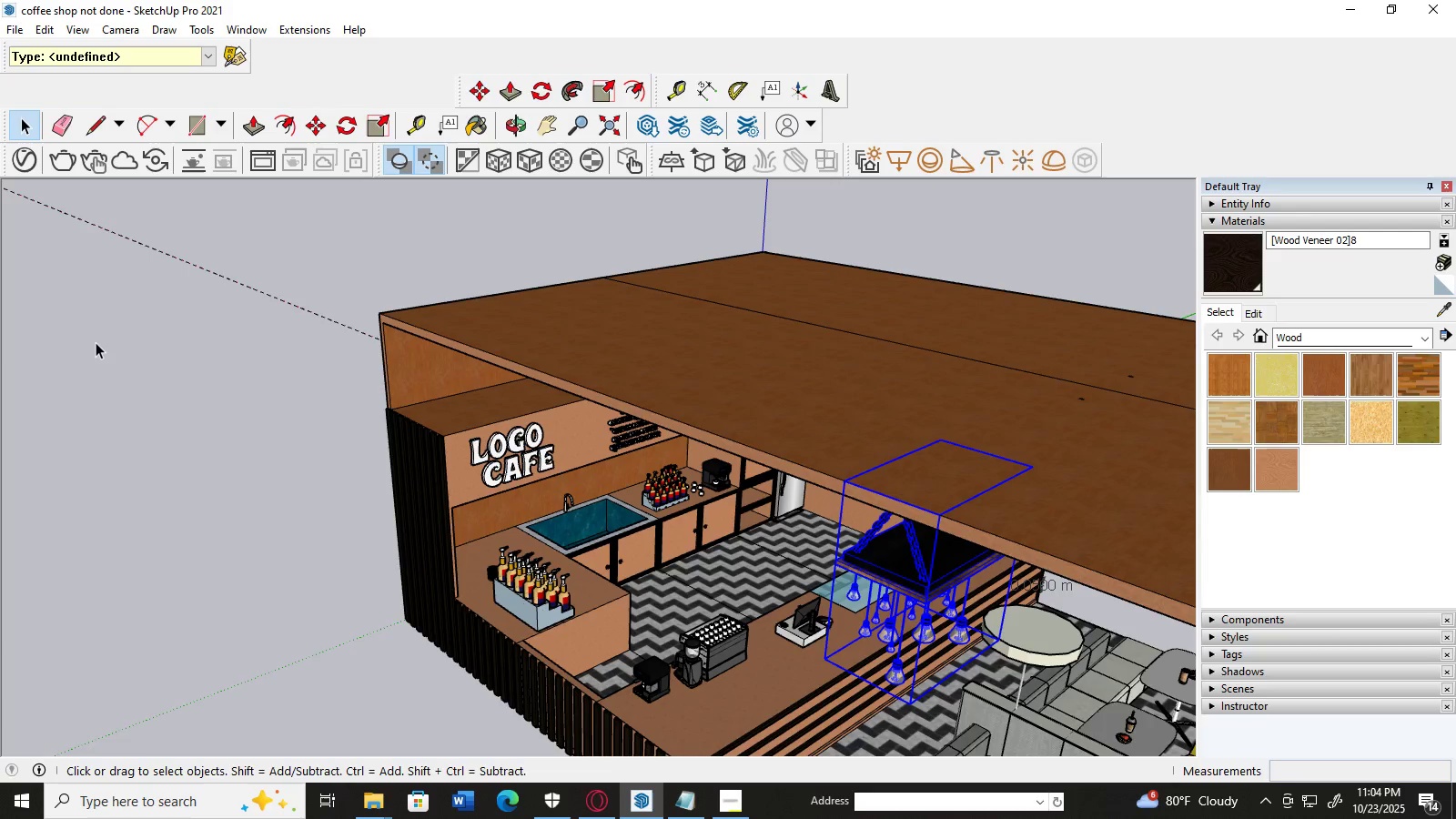 
scroll: coordinate [96, 343], scroll_direction: up, amount: 1.0
 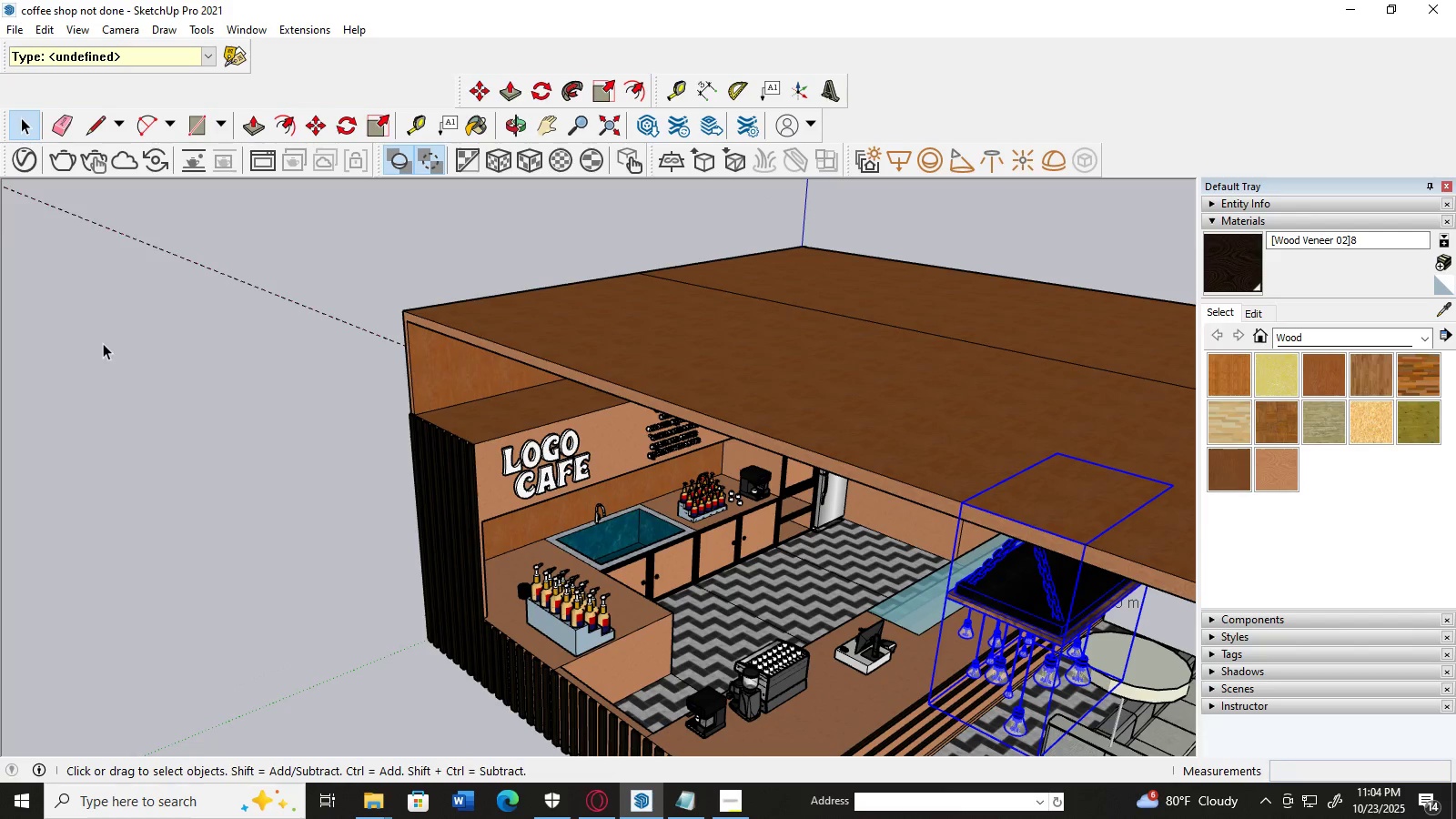 
scroll: coordinate [125, 349], scroll_direction: down, amount: 7.0
 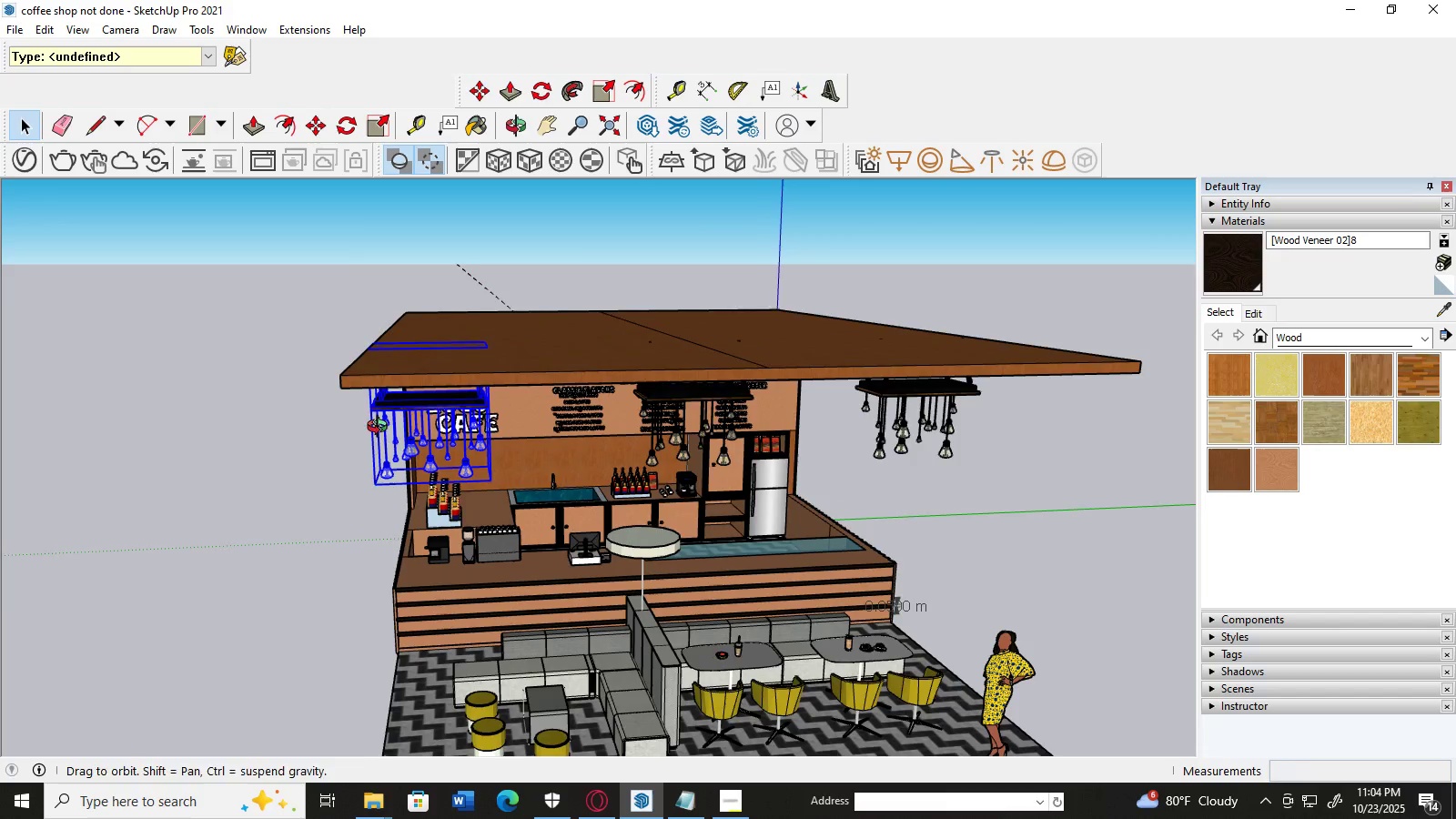 
left_click([258, 546])
 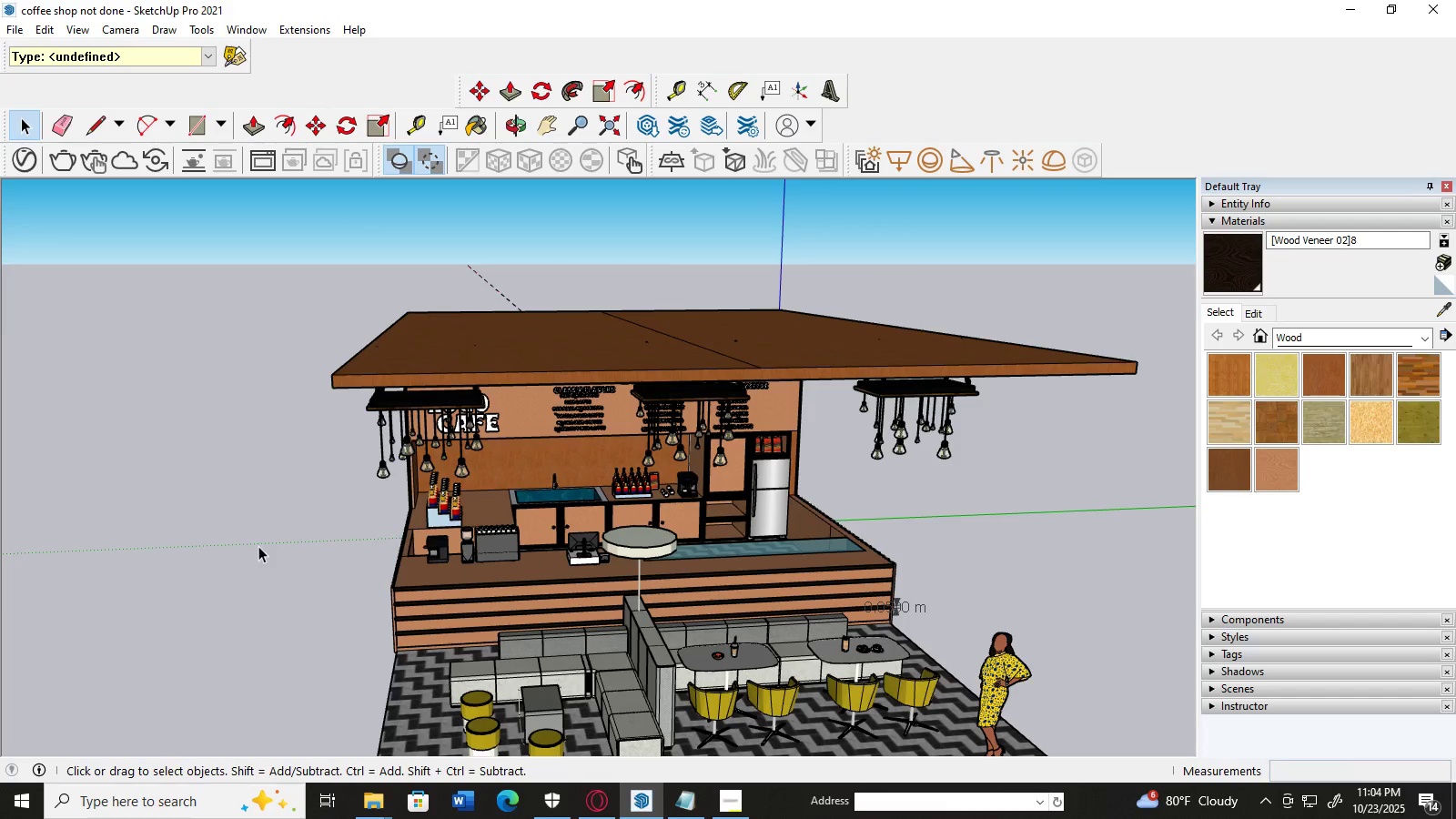 
scroll: coordinate [258, 546], scroll_direction: up, amount: 2.0
 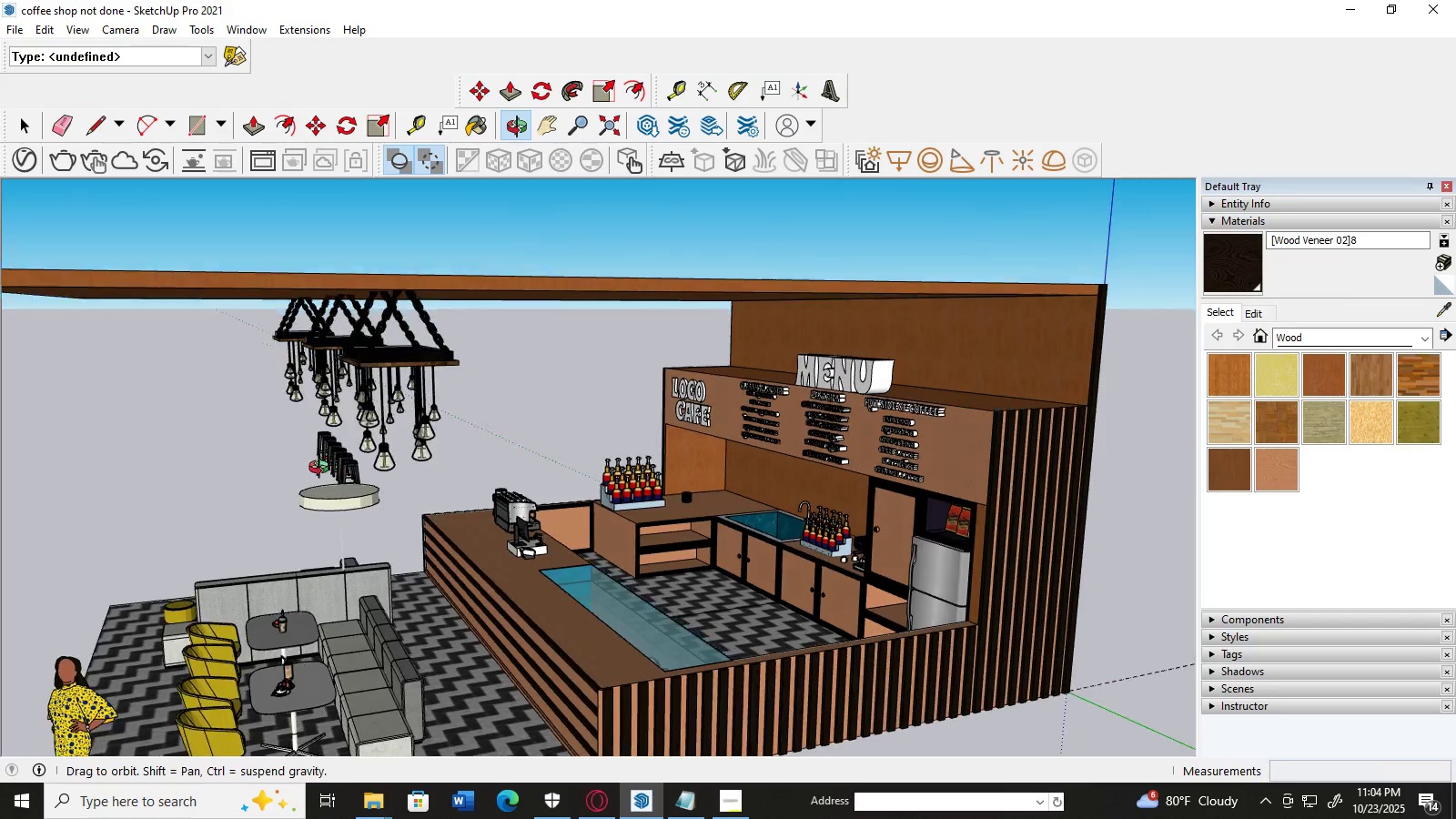 
wait(9.58)
 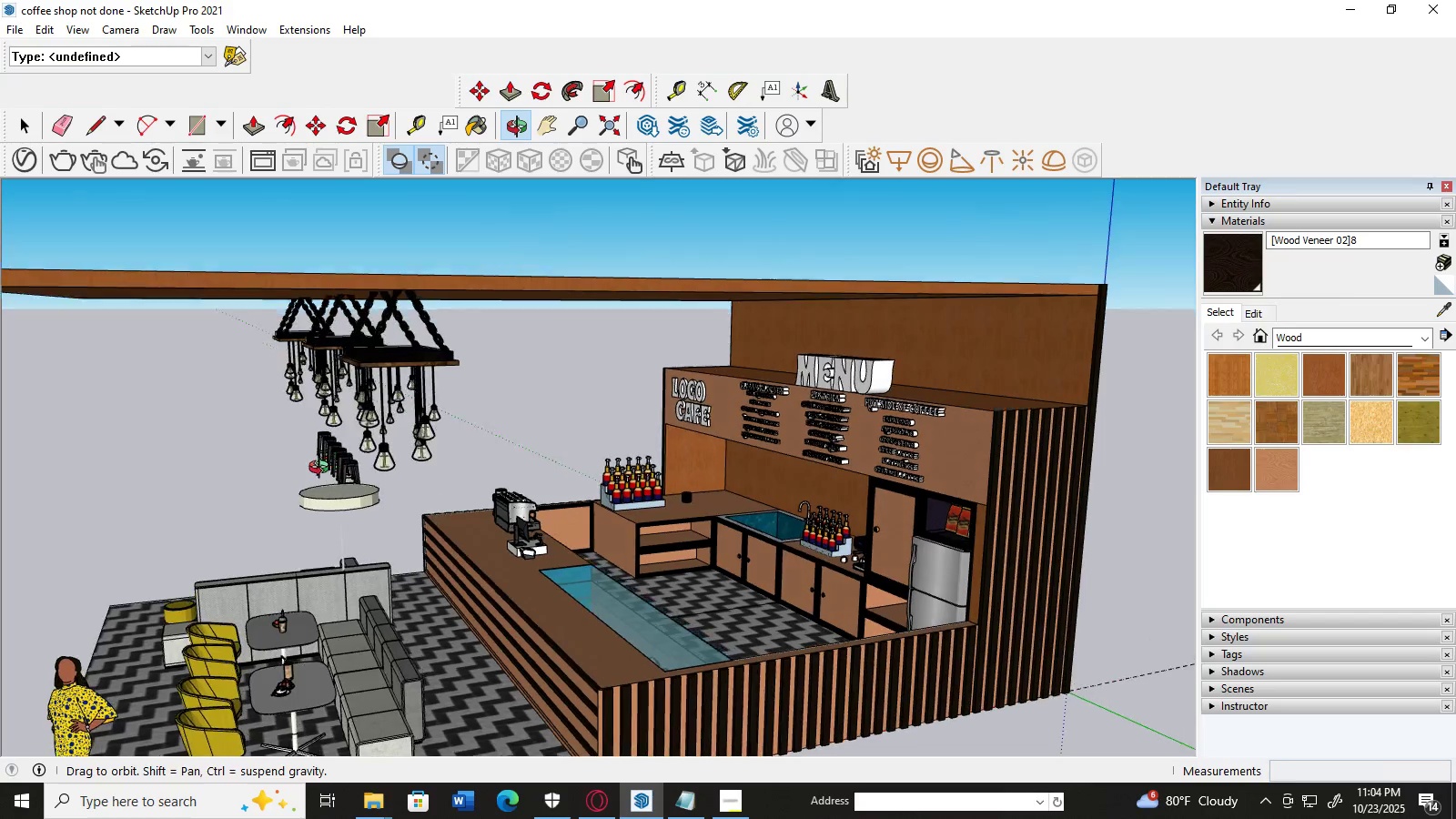 
scroll: coordinate [713, 494], scroll_direction: down, amount: 3.0
 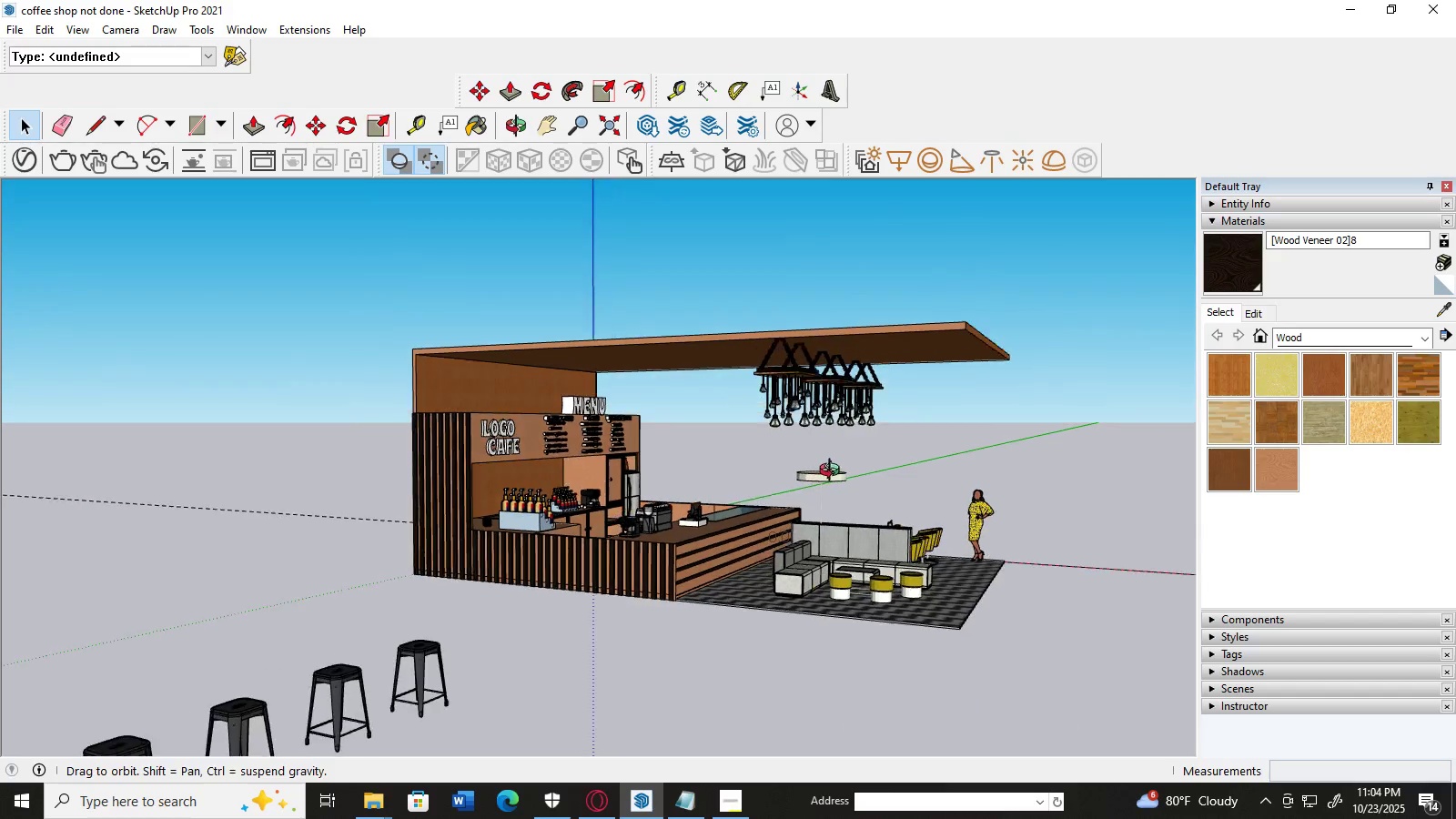 
scroll: coordinate [836, 470], scroll_direction: up, amount: 8.0
 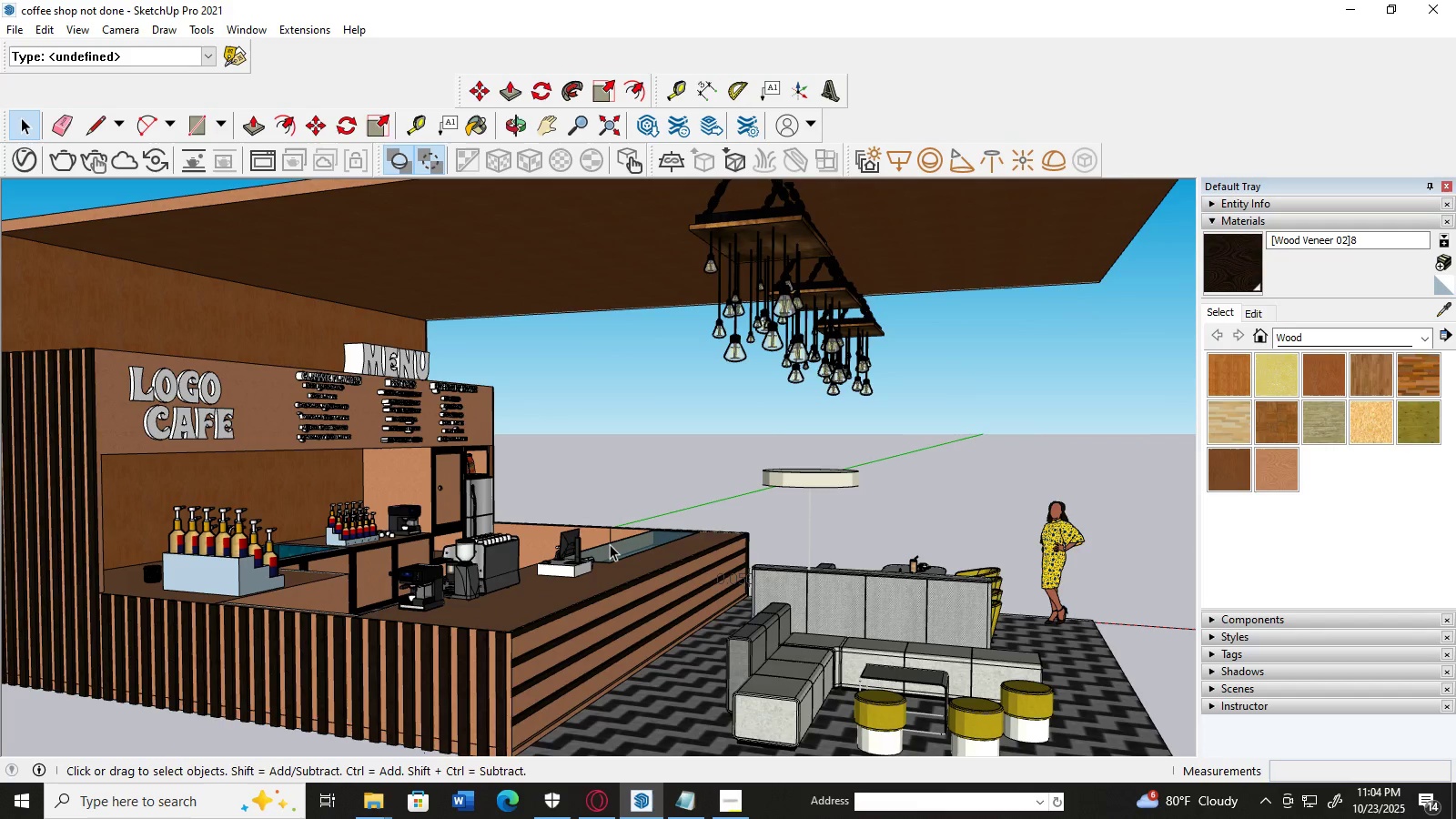 
key(H)
 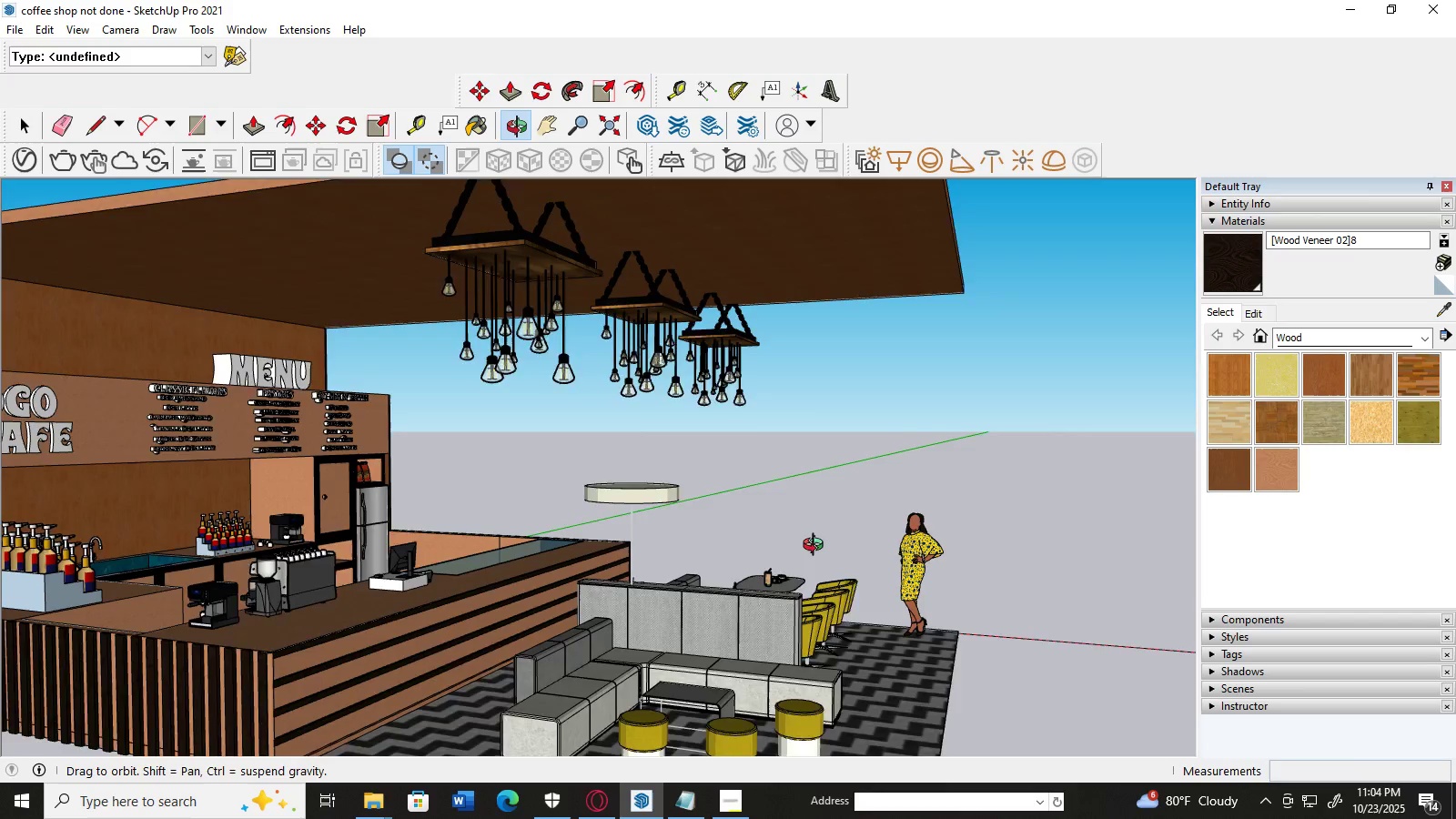 
wait(9.19)
 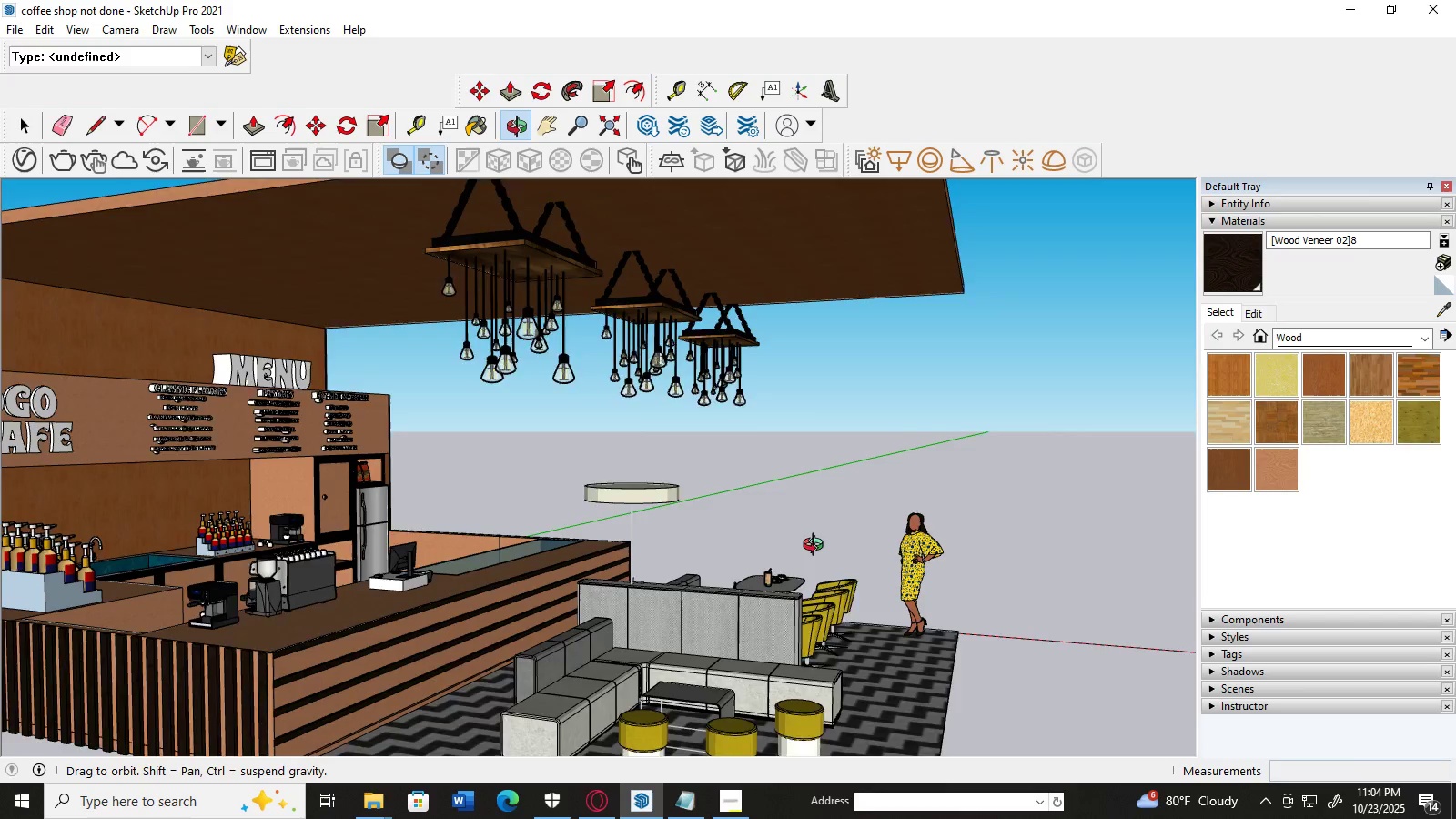 
scroll: coordinate [521, 527], scroll_direction: down, amount: 2.0
 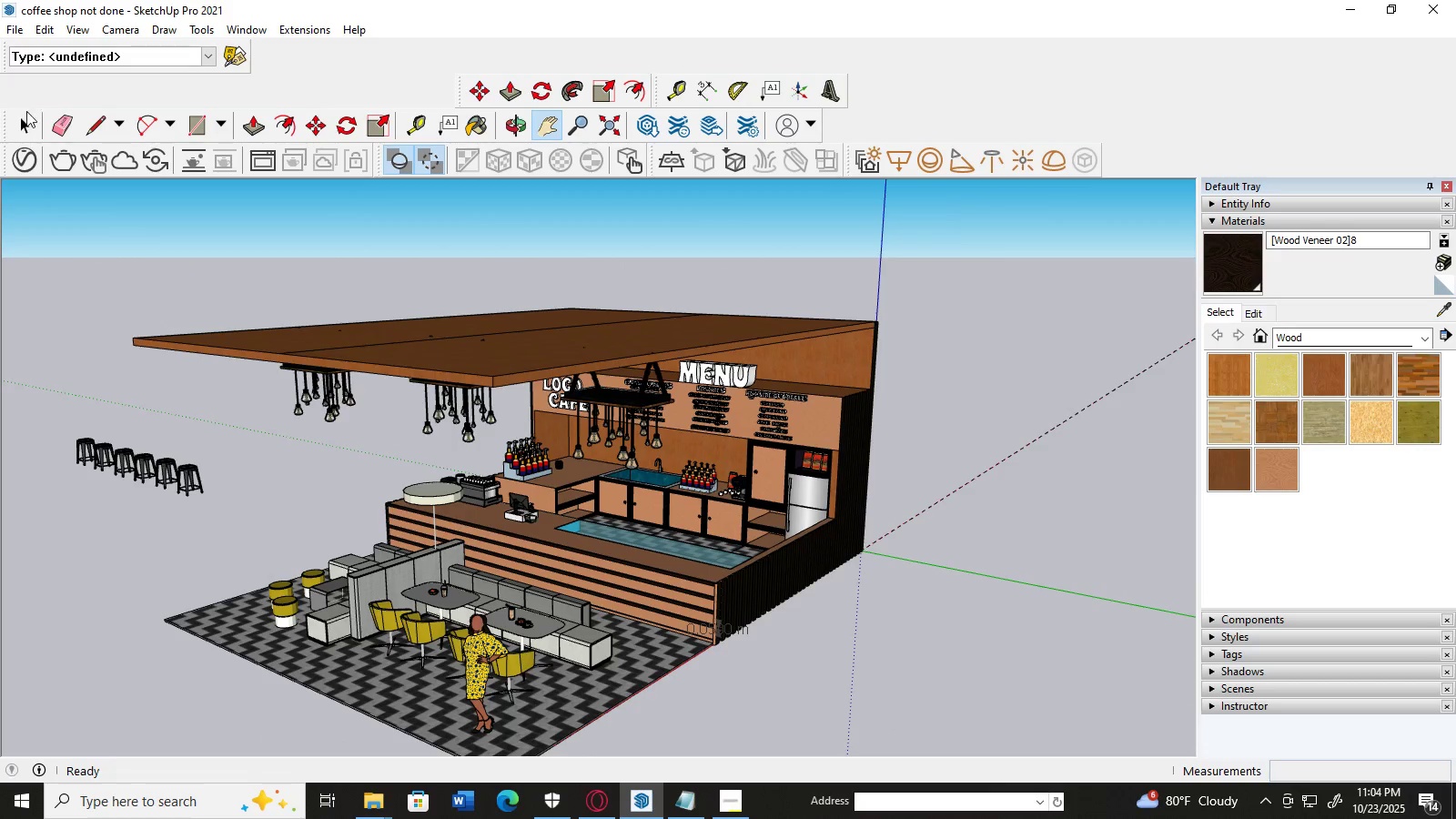 
left_click([25, 117])
 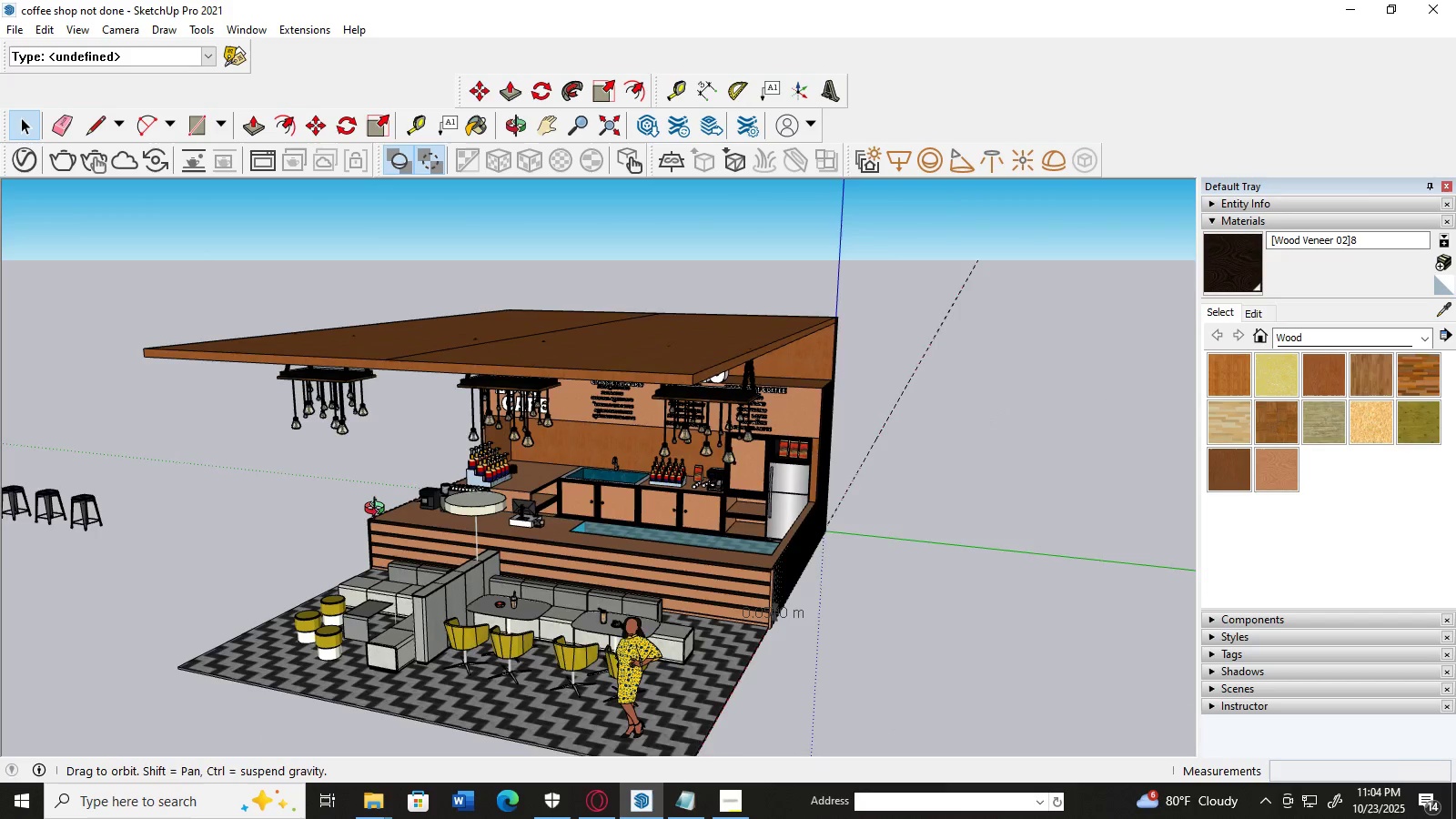 
scroll: coordinate [383, 510], scroll_direction: down, amount: 1.0
 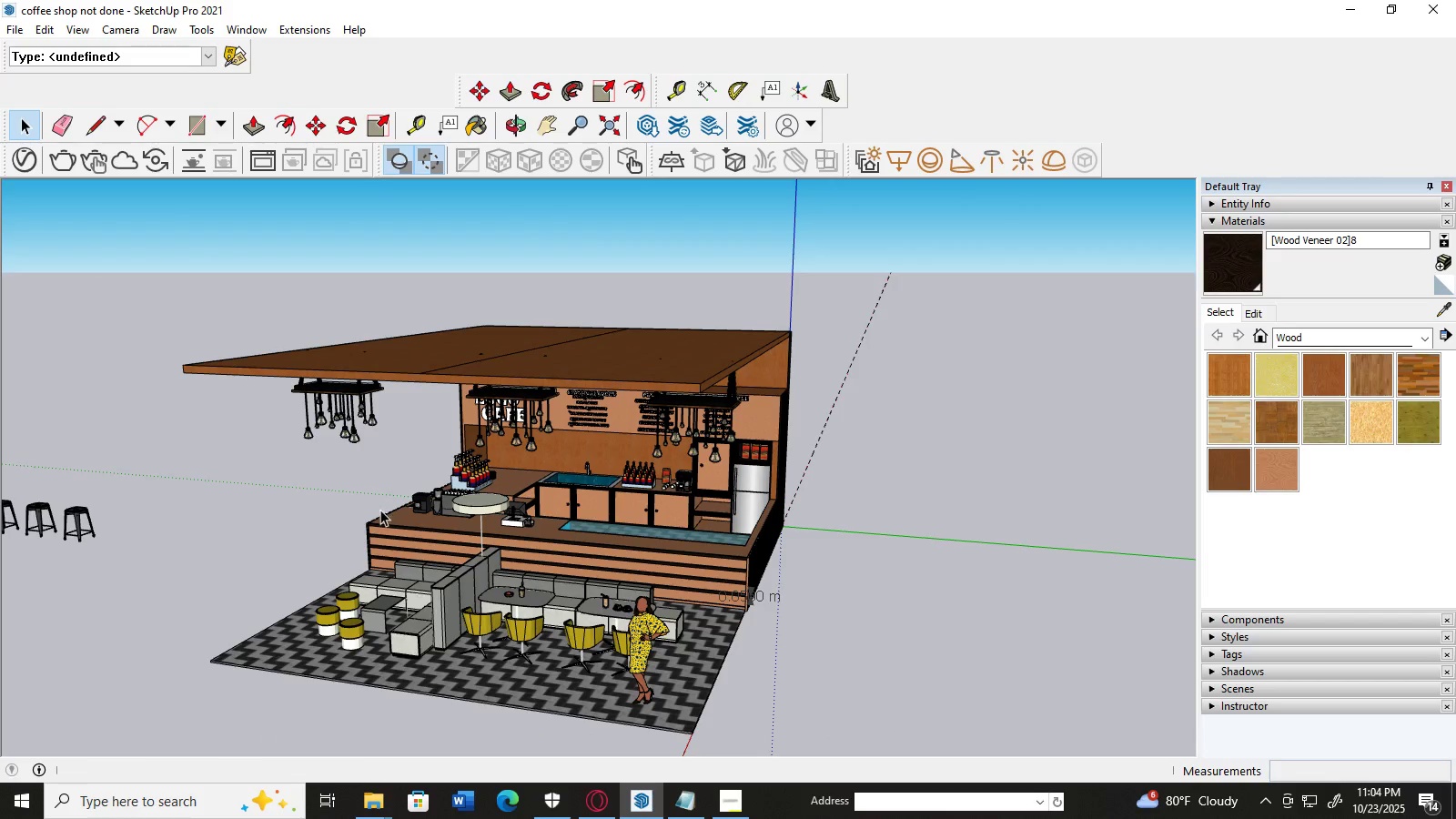 
key(H)
 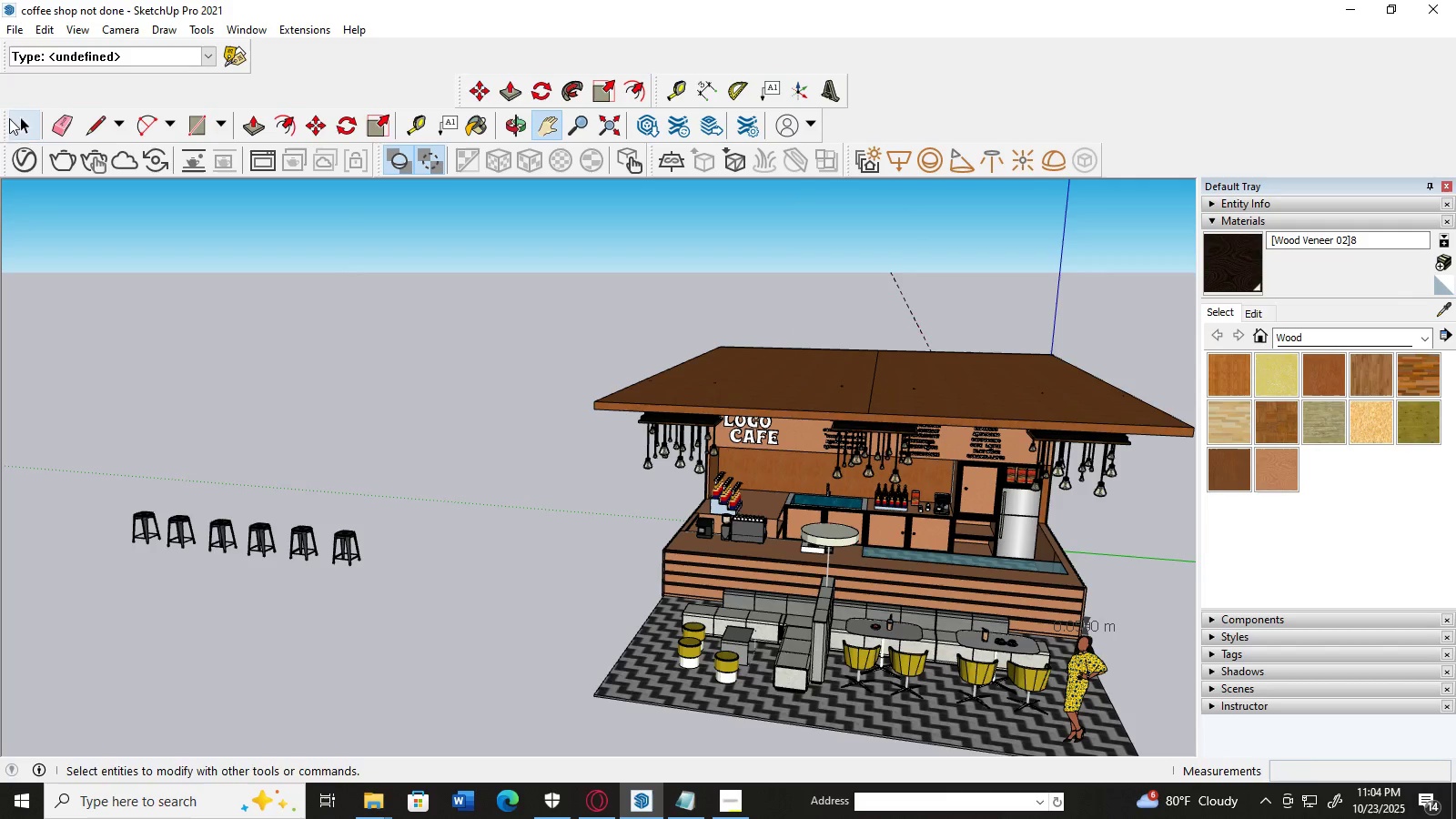 
left_click([18, 119])
 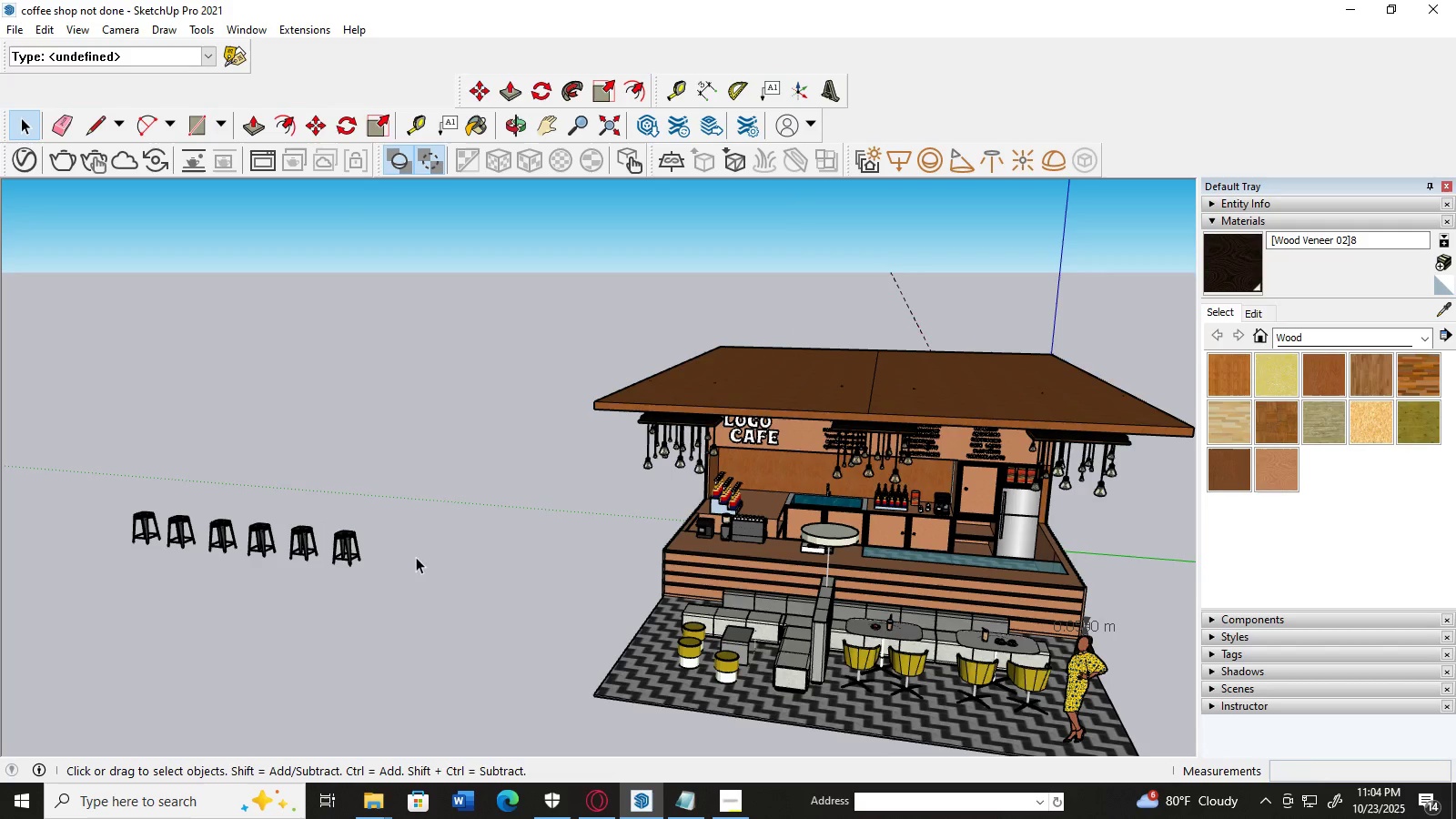 
scroll: coordinate [445, 561], scroll_direction: up, amount: 1.0
 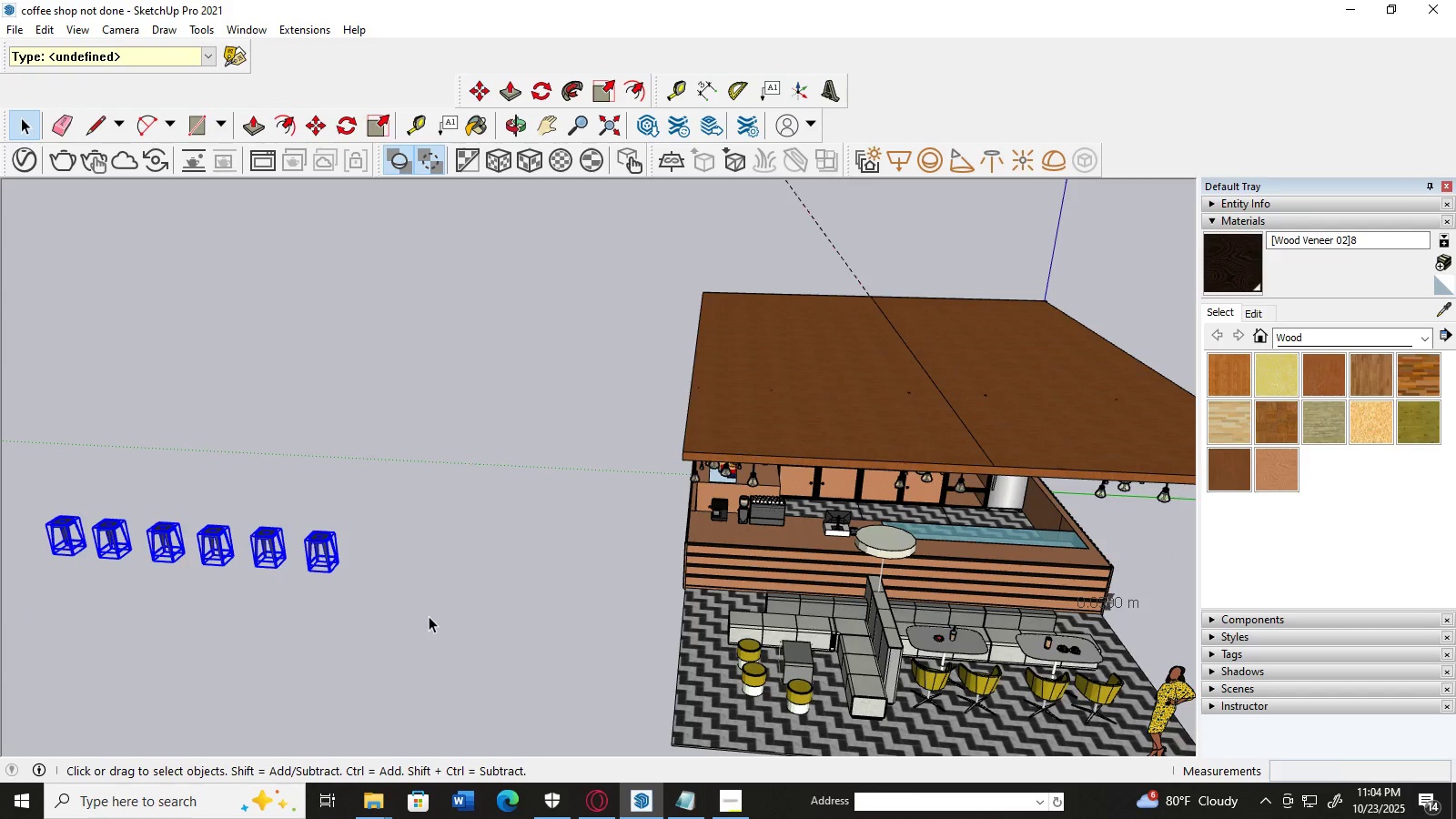 
wait(5.01)
 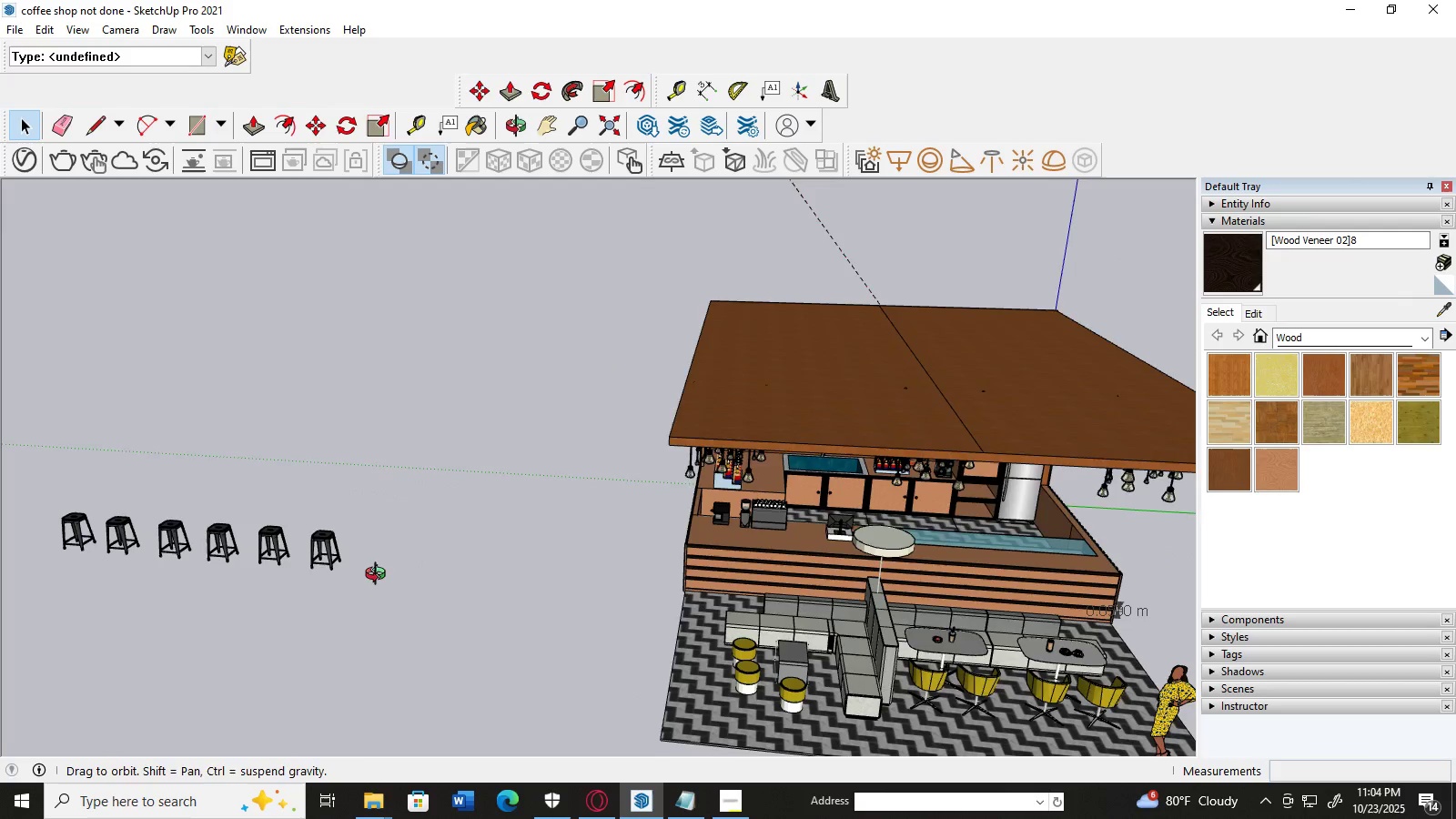 
key(M)
 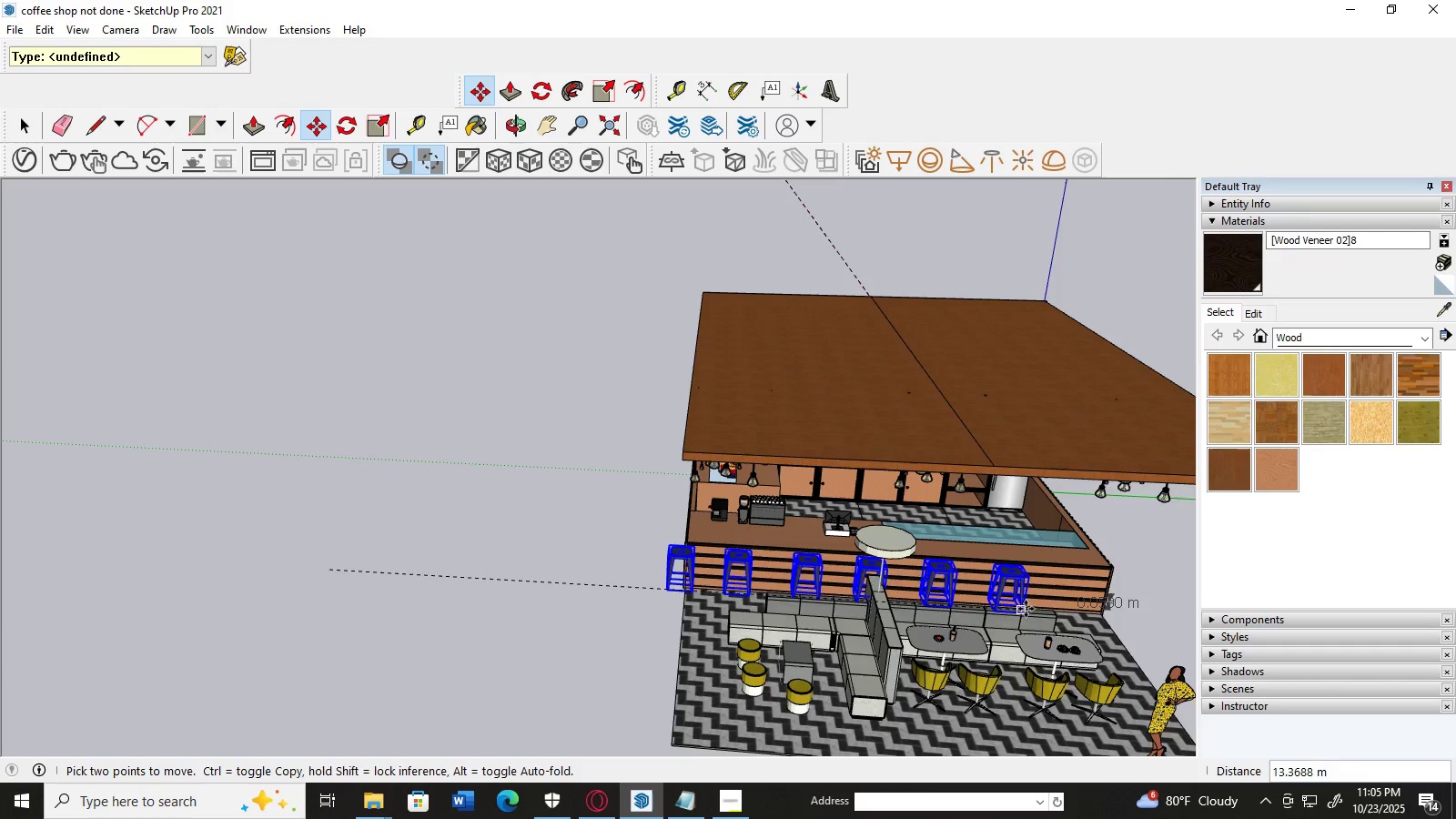 
wait(11.07)
 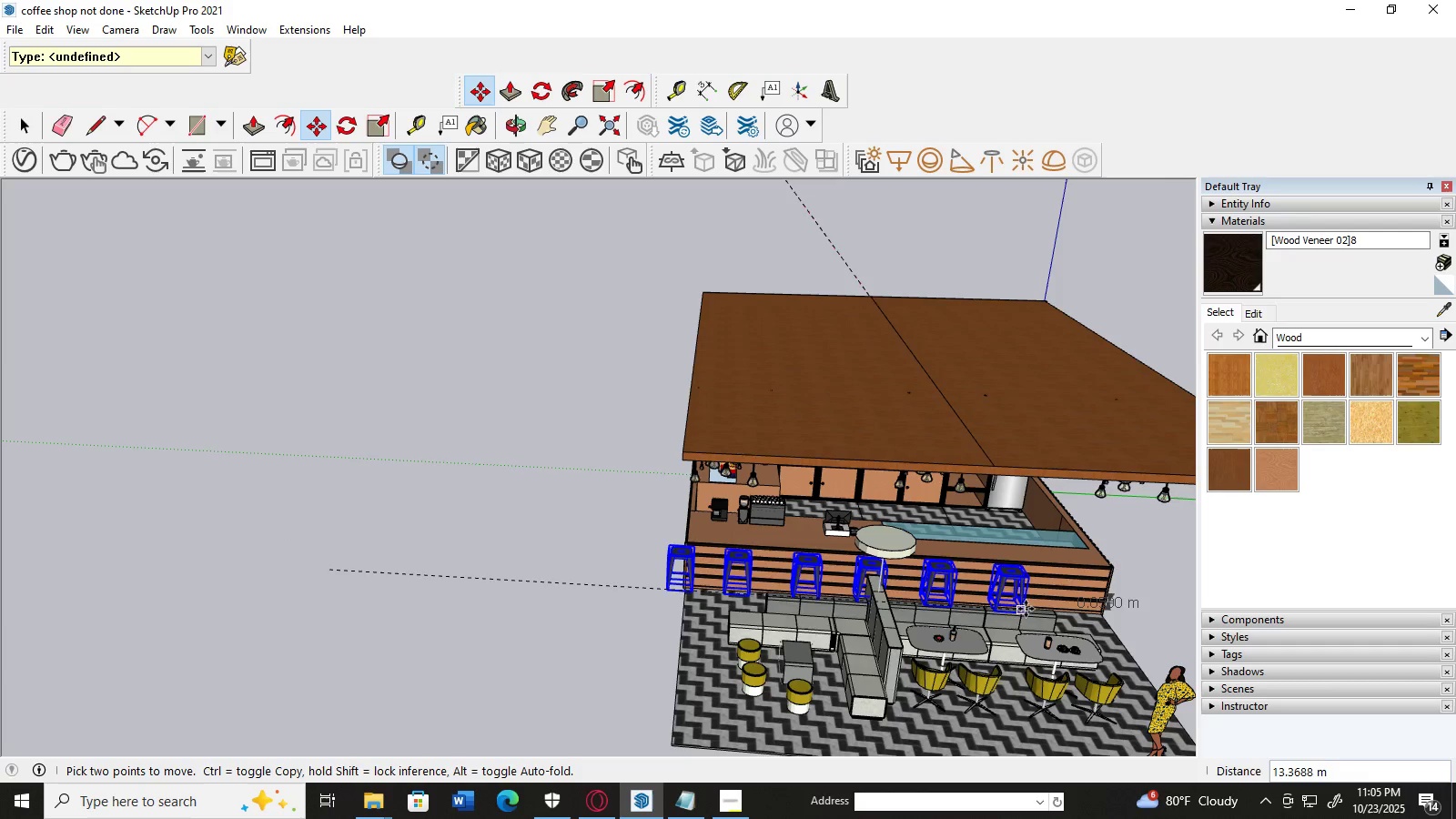 
double_click([257, 407])
 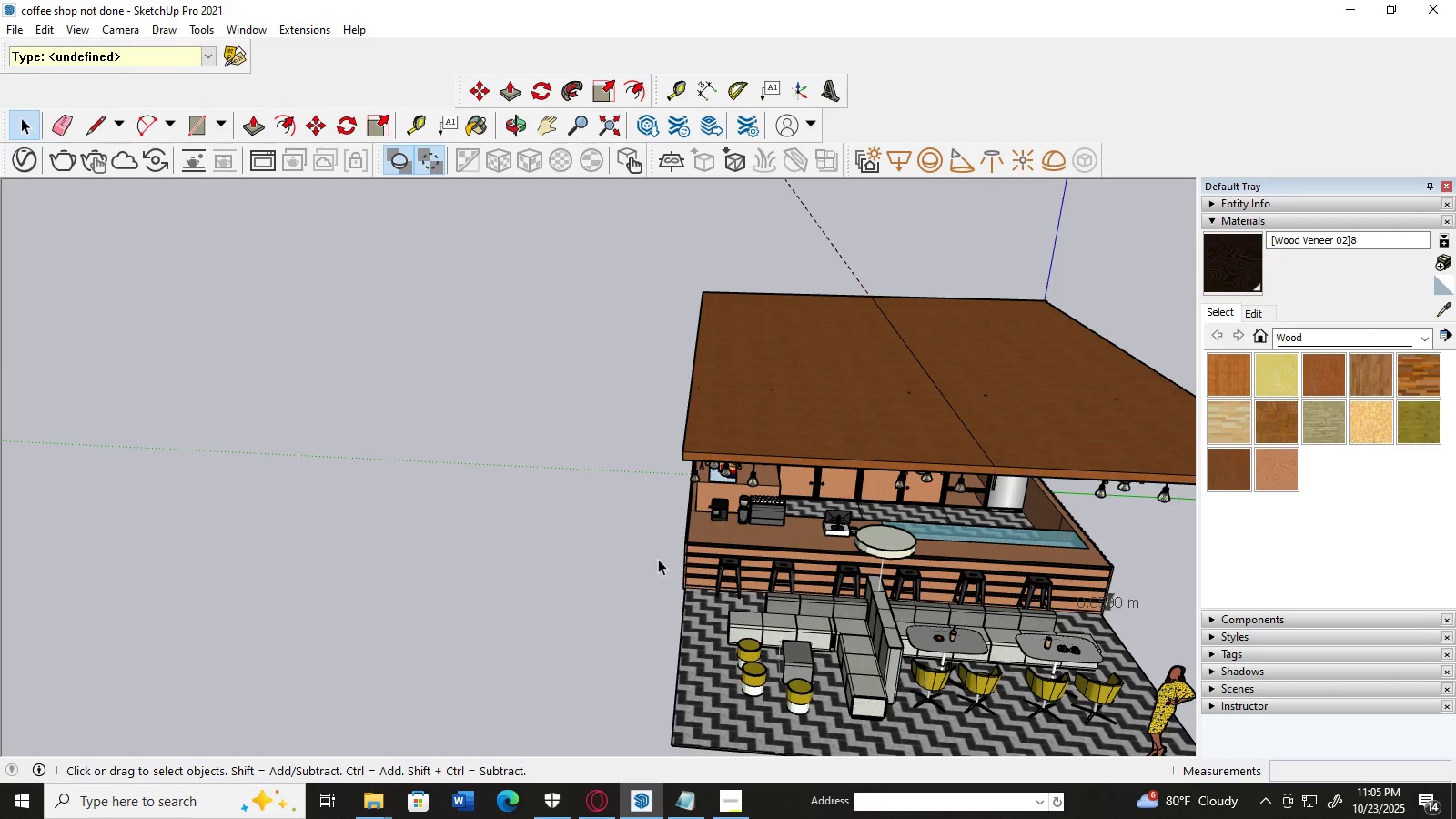 
scroll: coordinate [824, 553], scroll_direction: up, amount: 11.0
 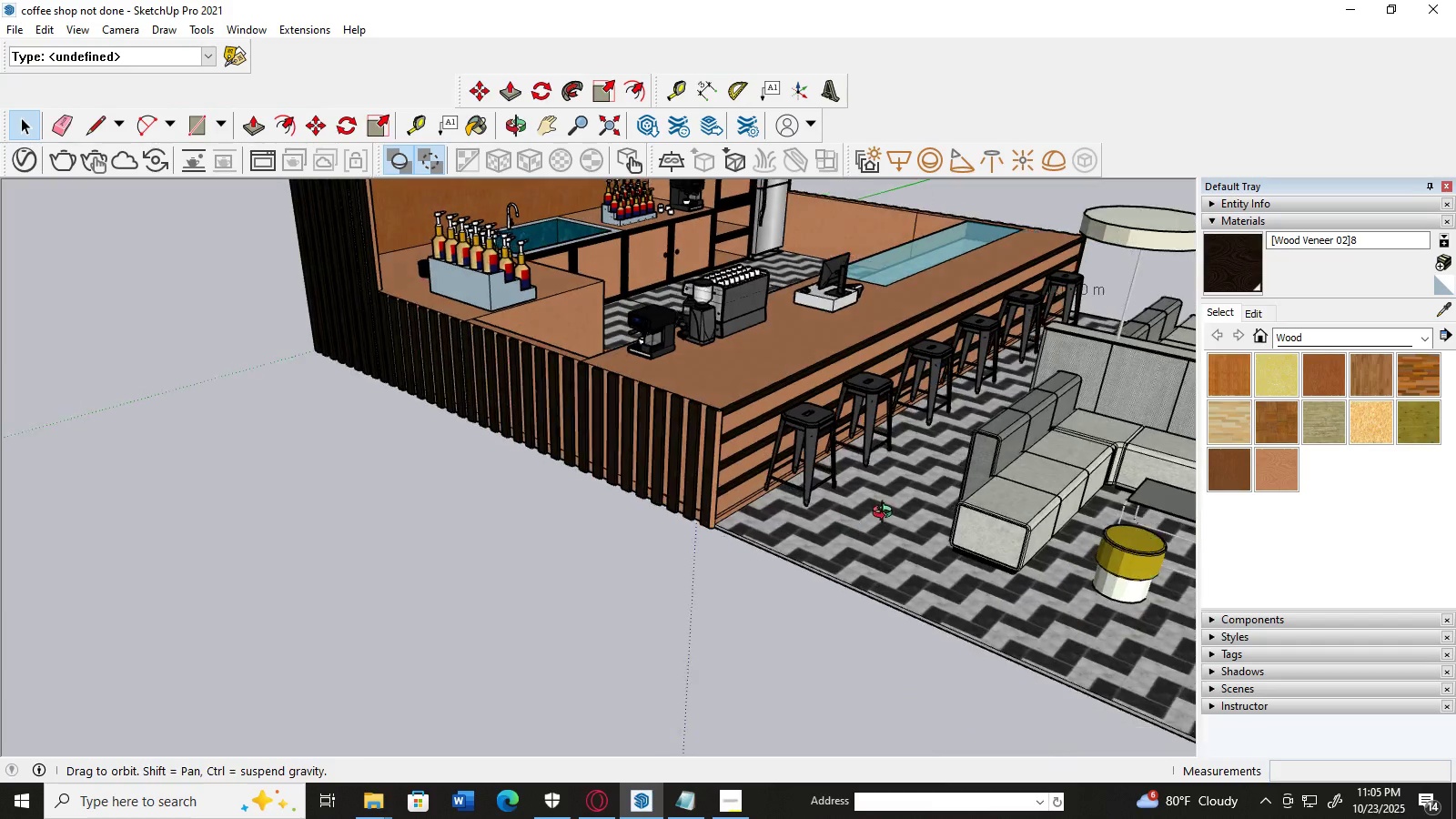 
scroll: coordinate [886, 500], scroll_direction: down, amount: 1.0
 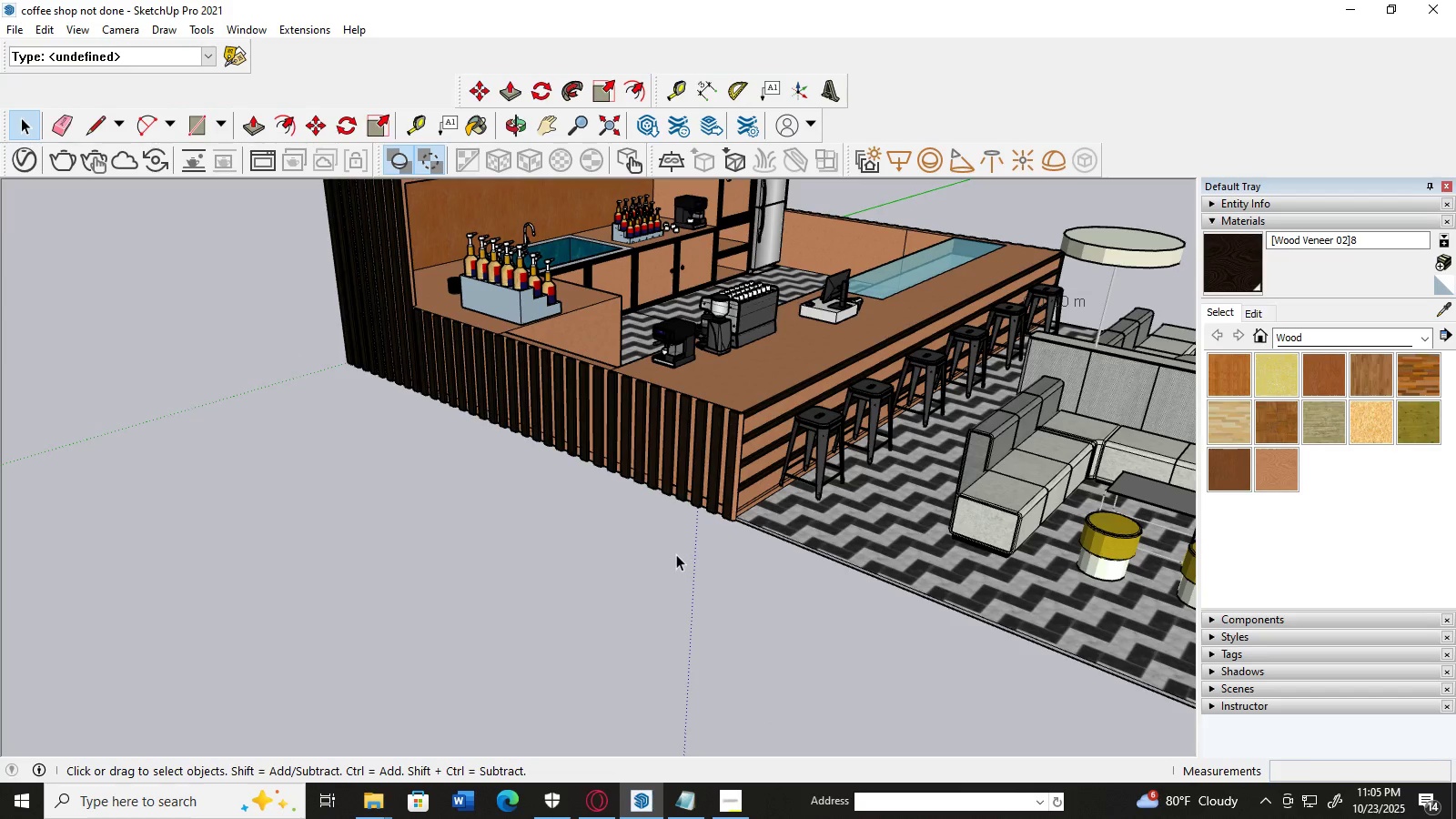 
key(H)
 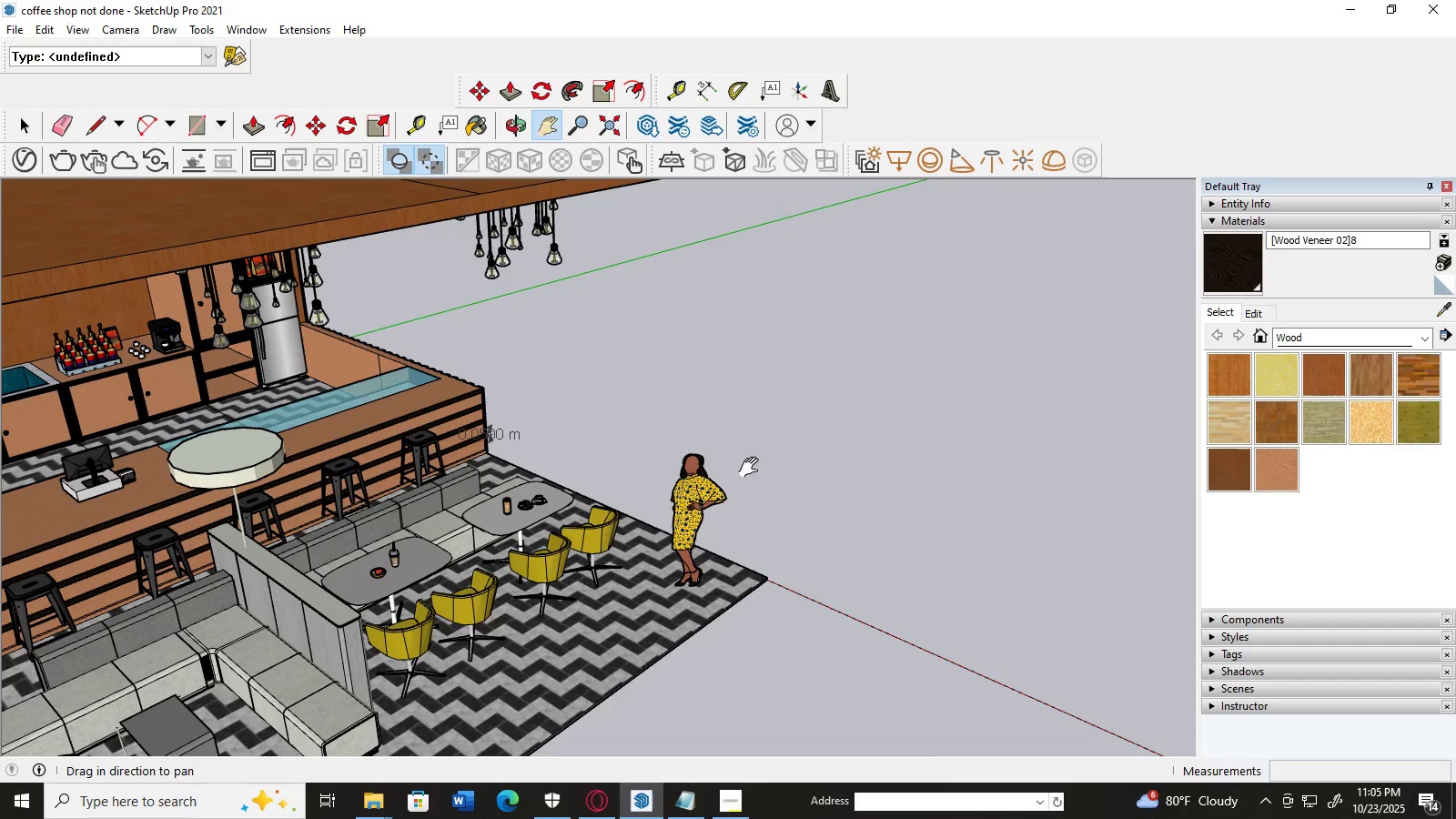 
wait(5.36)
 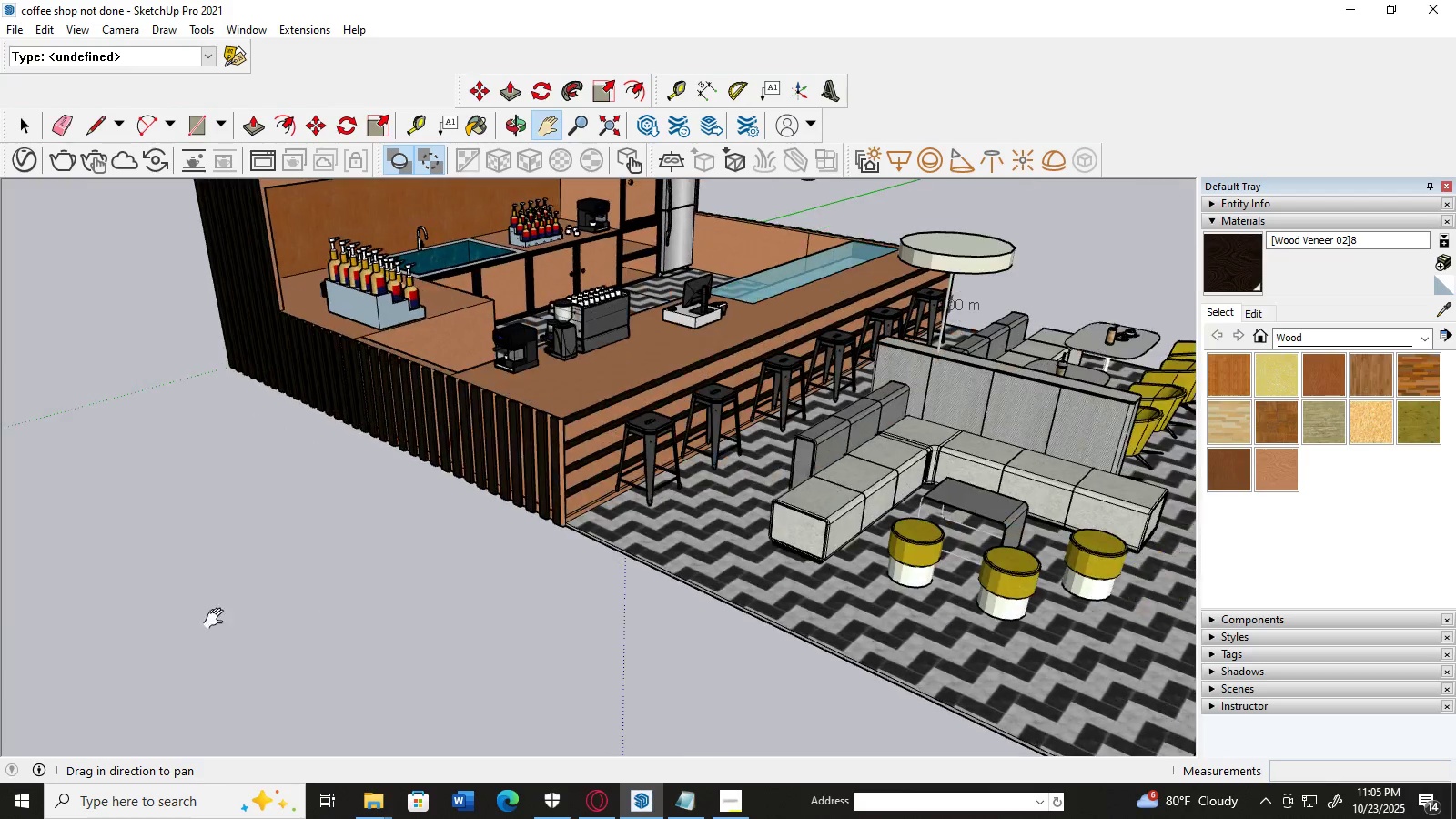 
left_click([703, 484])
 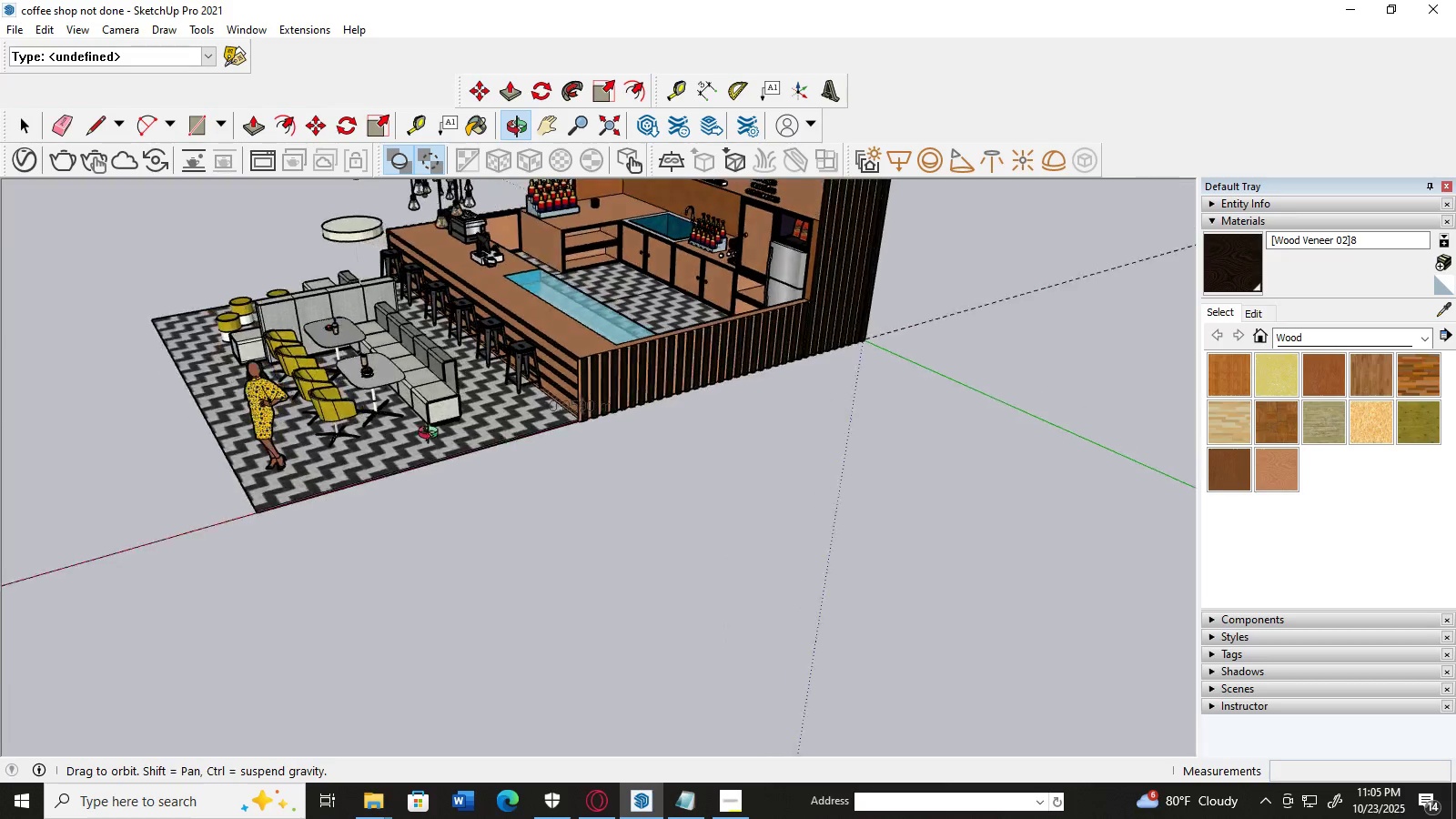 
scroll: coordinate [602, 425], scroll_direction: up, amount: 8.0
 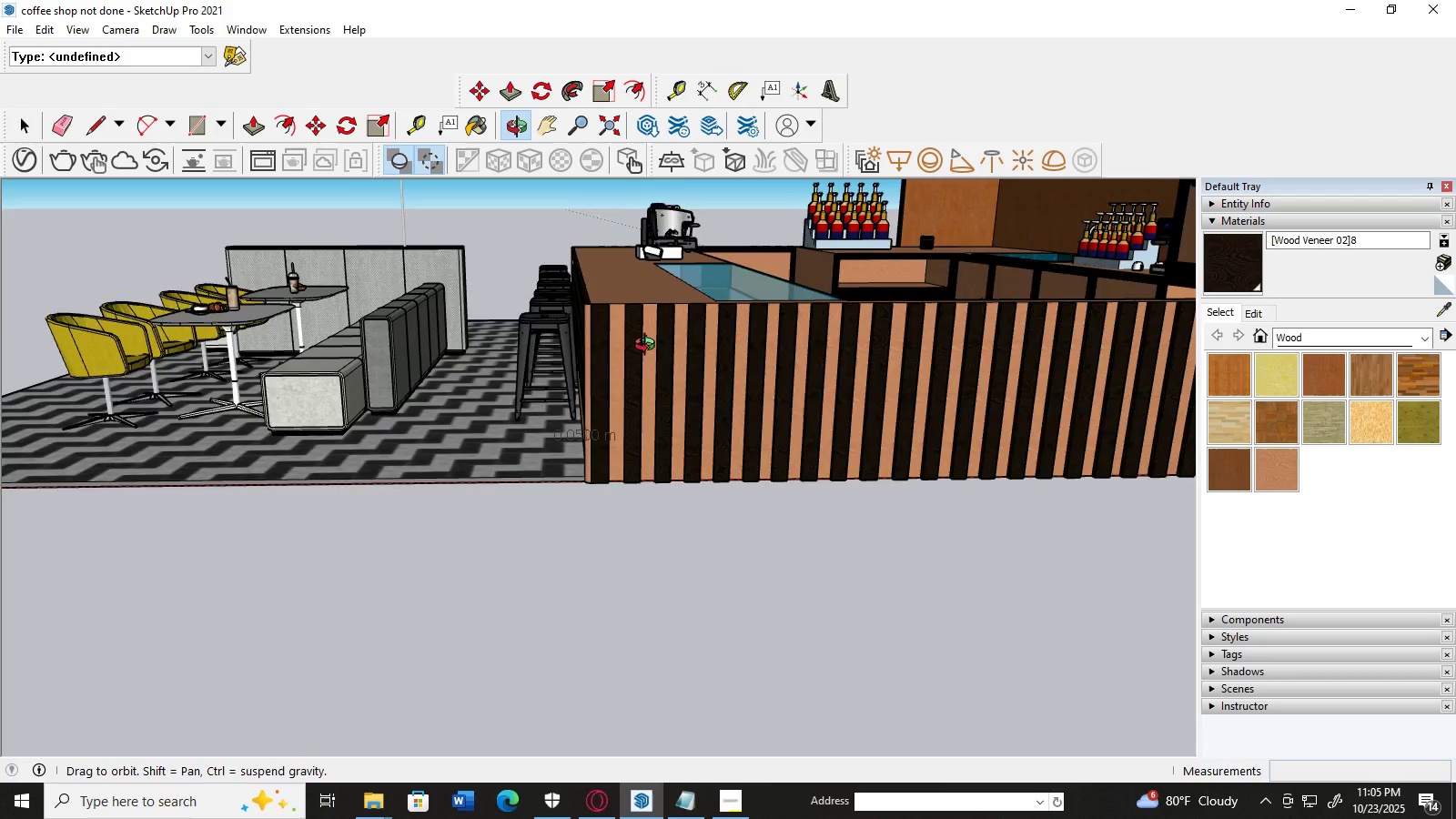 
scroll: coordinate [649, 346], scroll_direction: down, amount: 4.0
 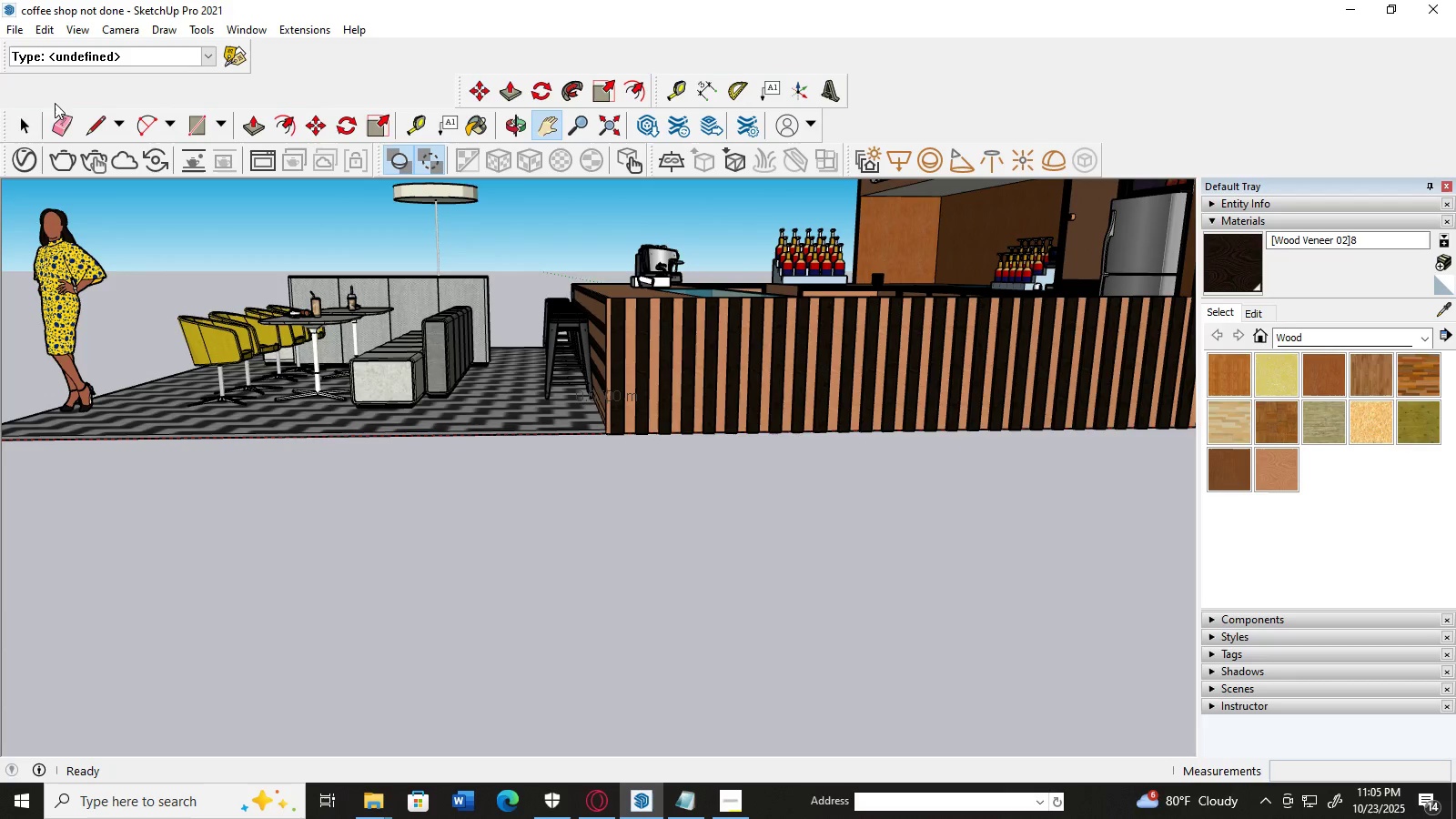 
left_click([26, 116])
 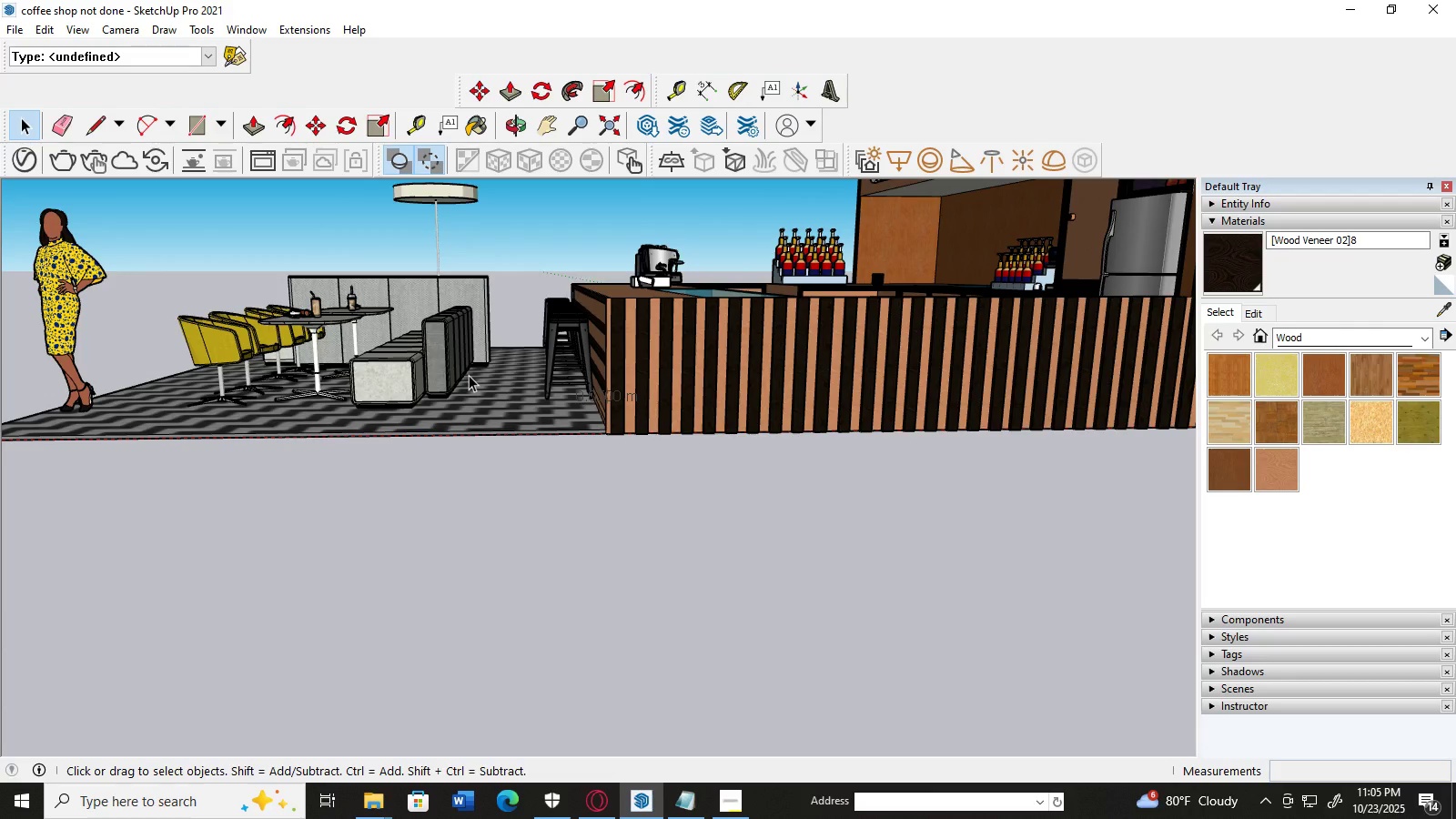 
key(M)
 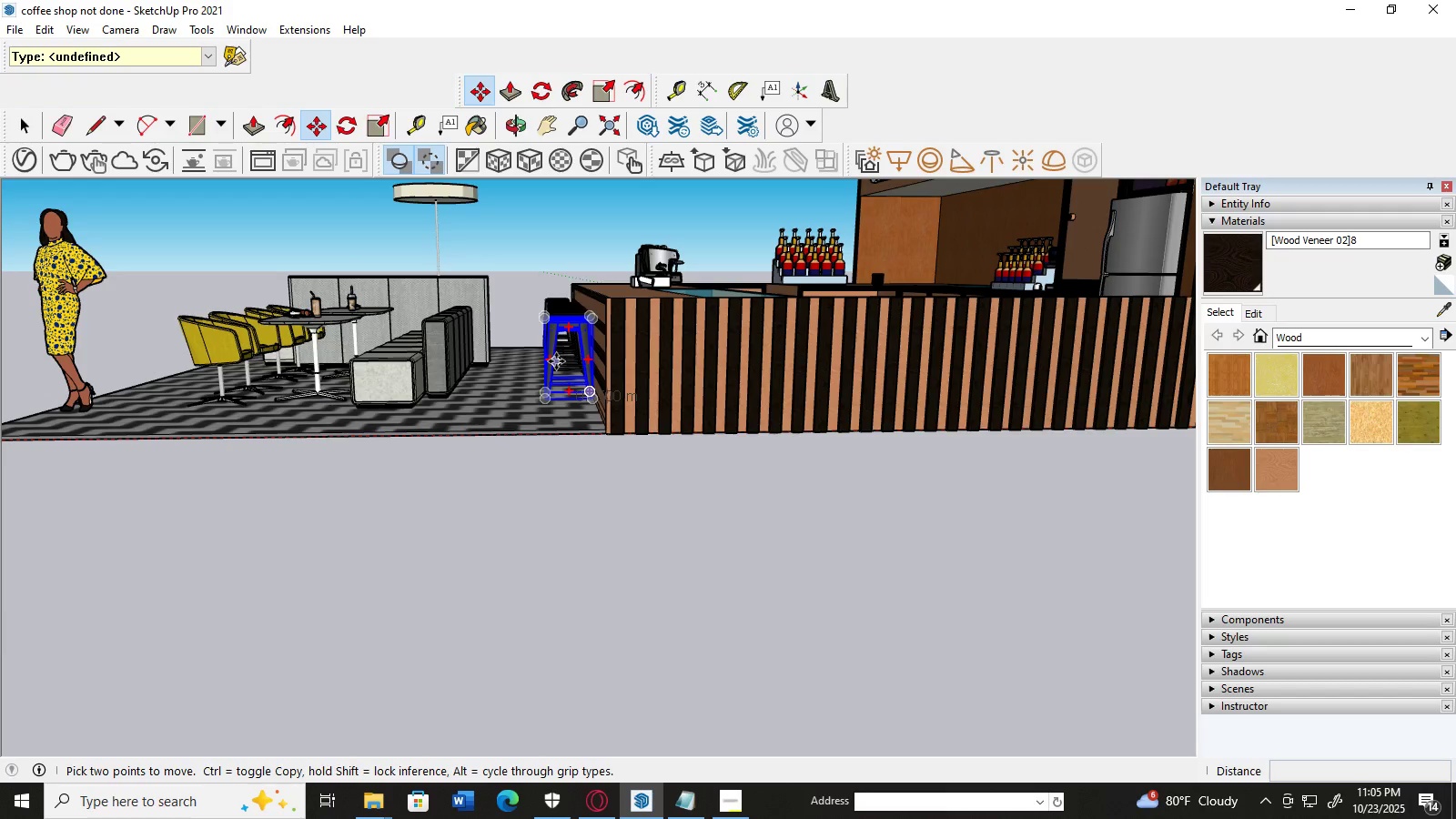 
scroll: coordinate [570, 439], scroll_direction: up, amount: 10.0
 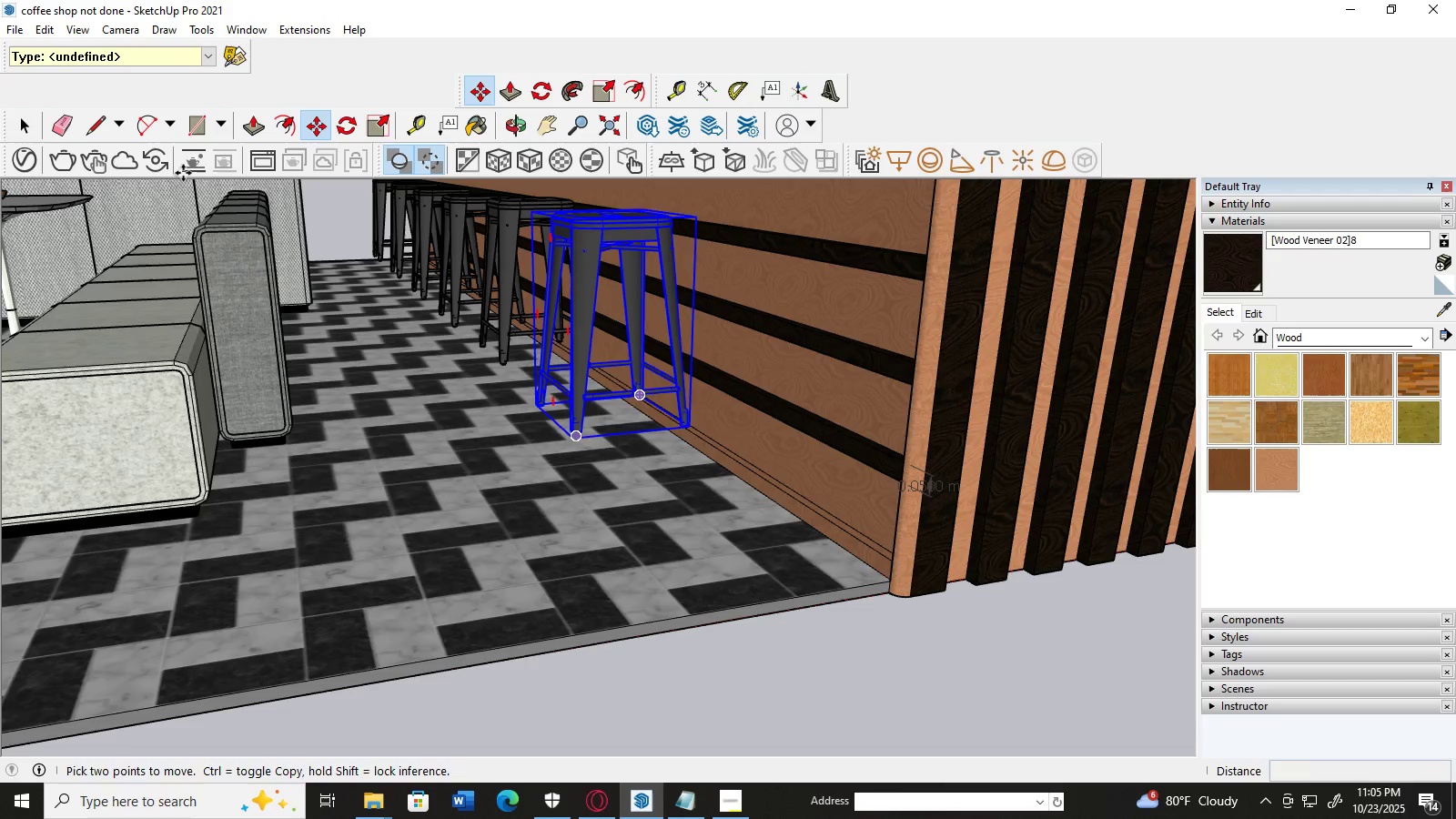 
left_click([25, 117])
 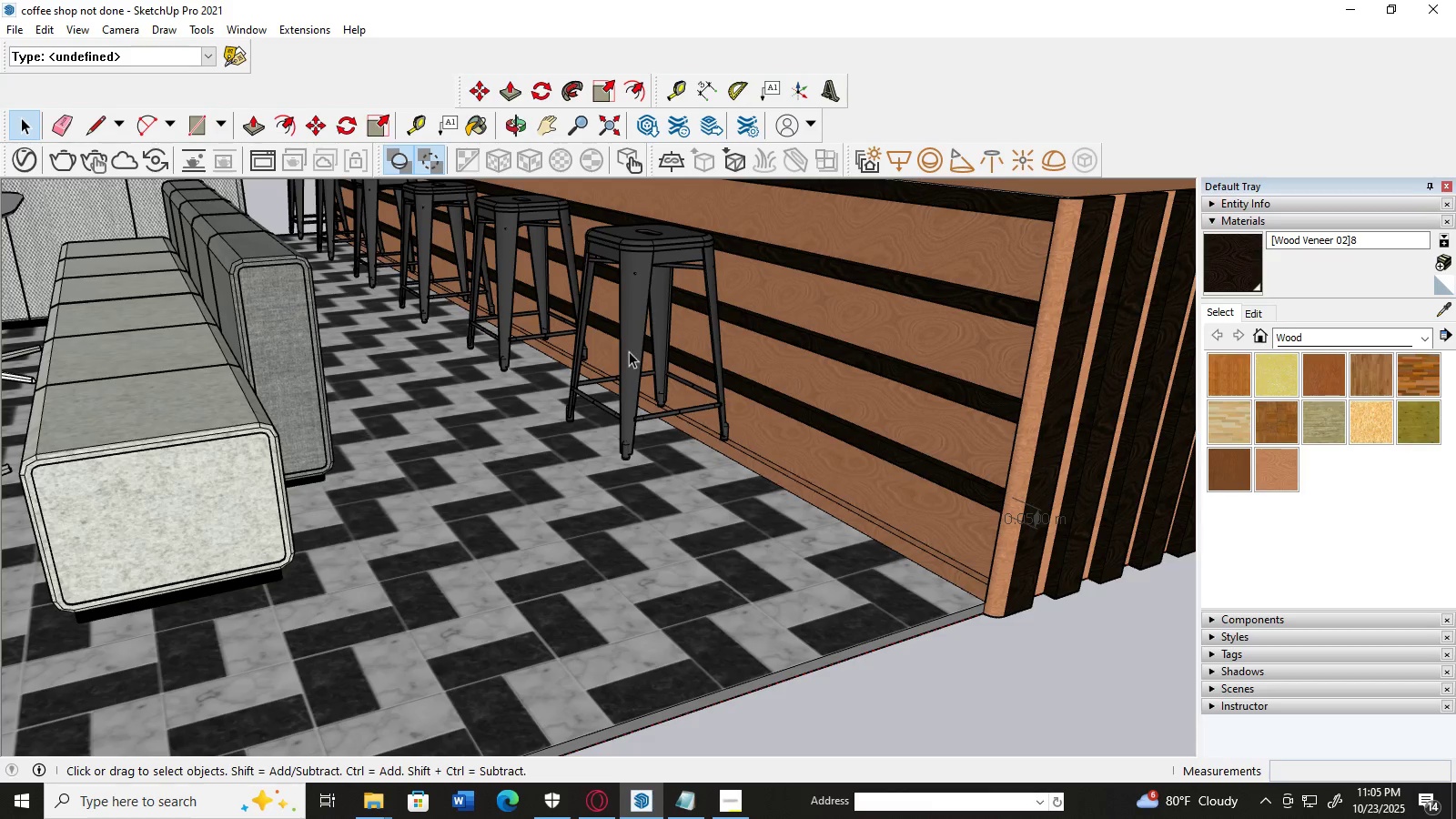 
left_click([632, 338])
 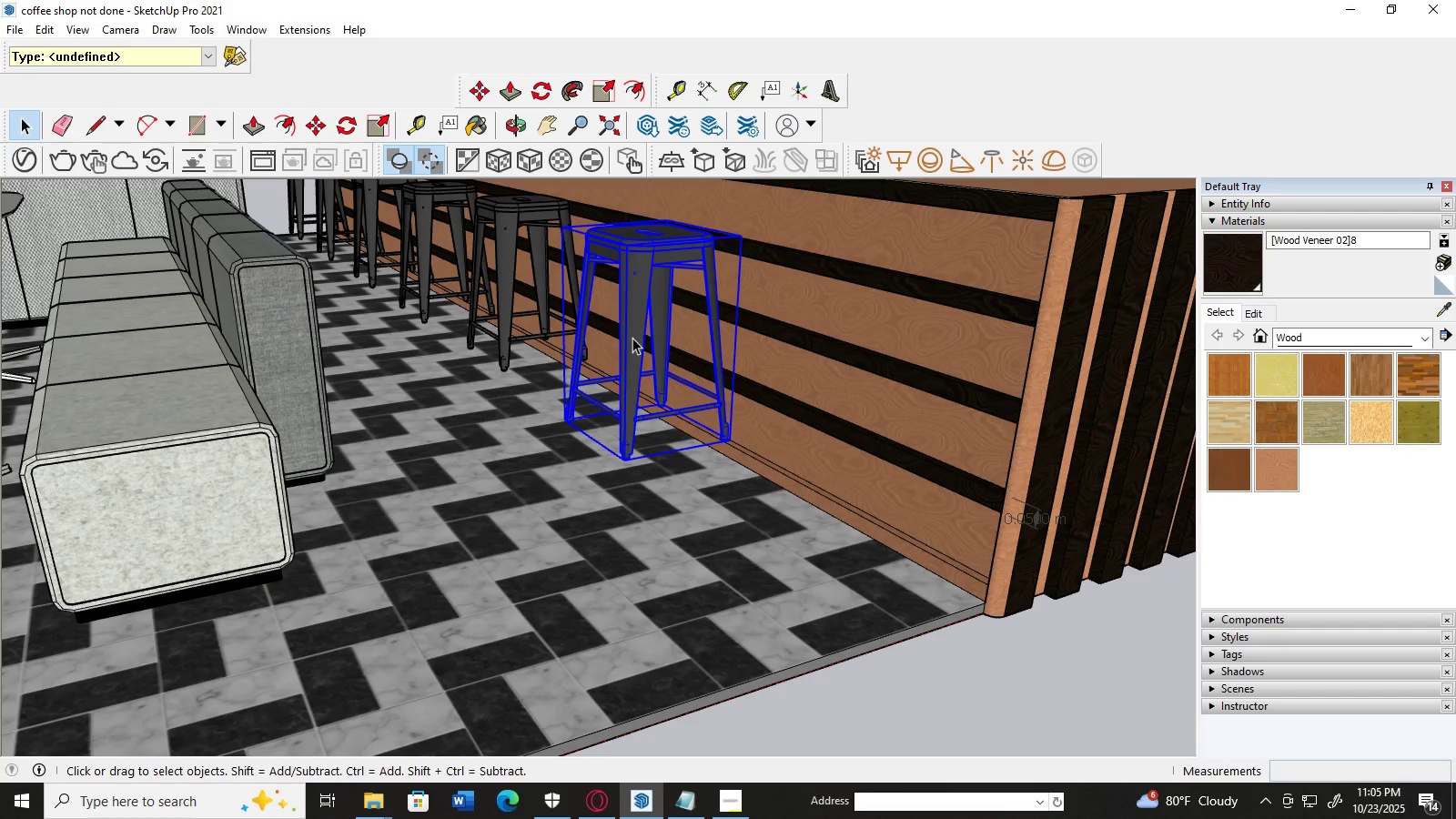 
hold_key(key=ShiftLeft, duration=1.51)
left_click([504, 280])
 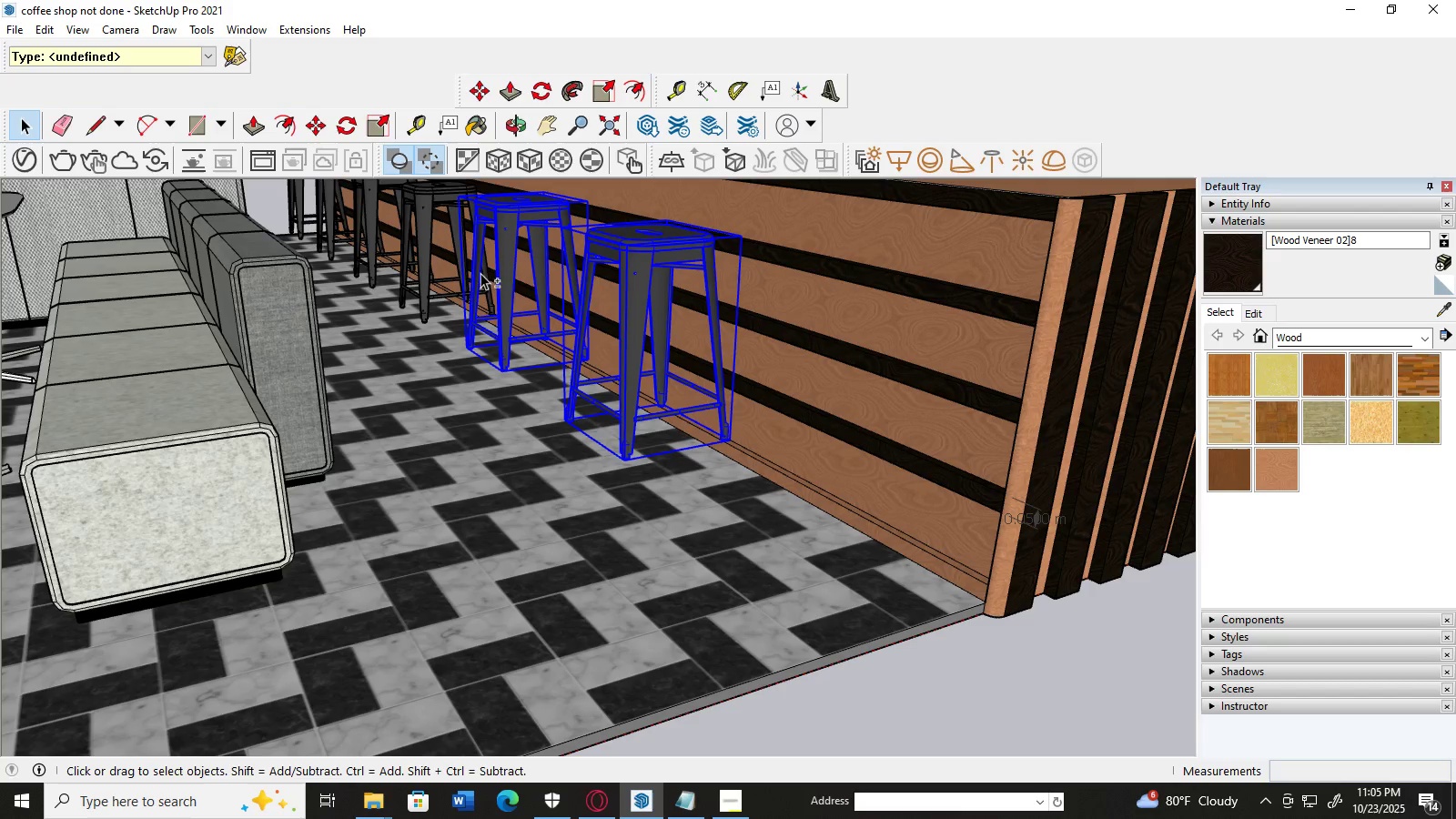 
hold_key(key=ShiftLeft, duration=1.51)
left_click([431, 258])
 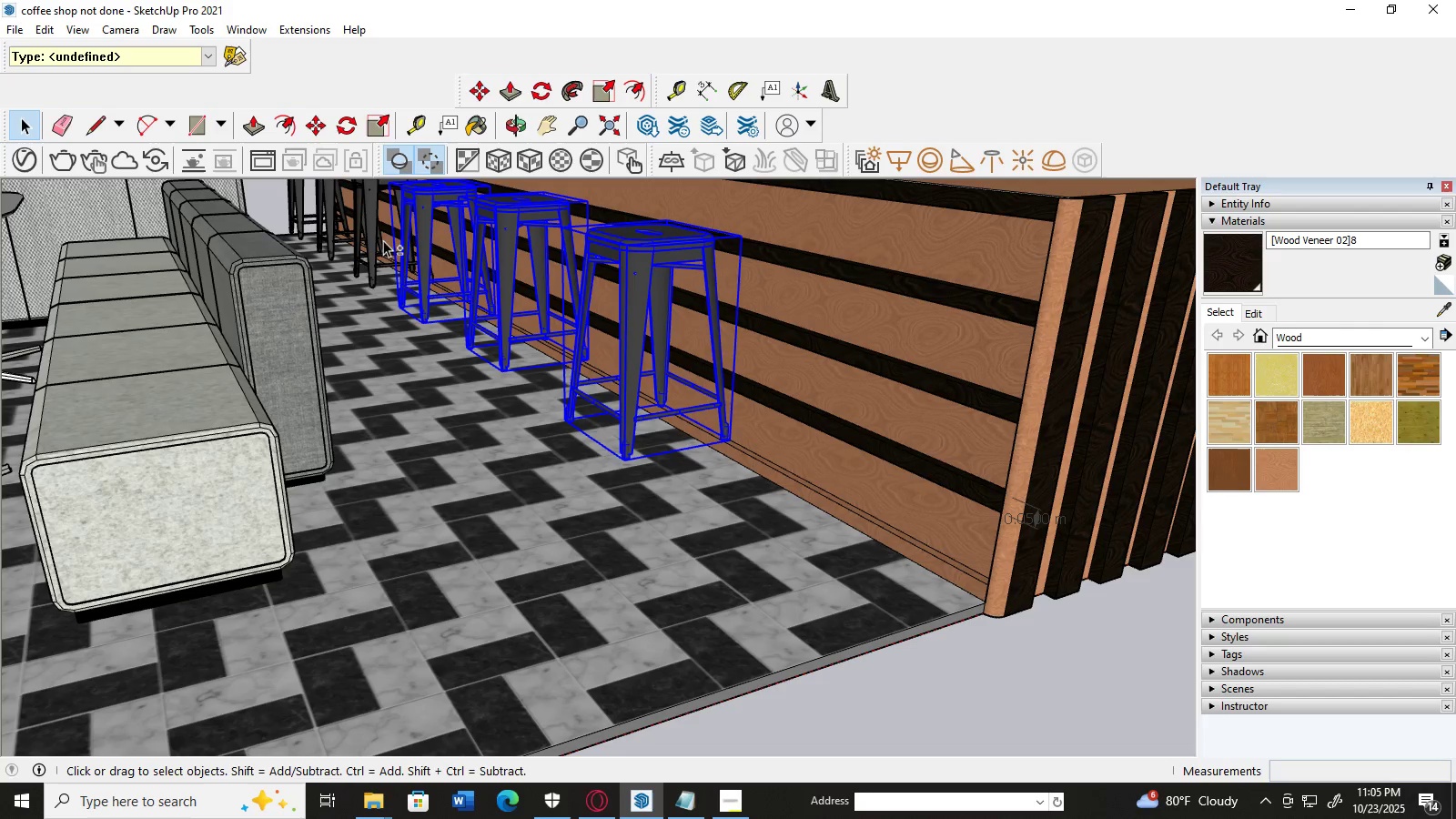 
hold_key(key=ShiftLeft, duration=1.53)
left_click([376, 240])
 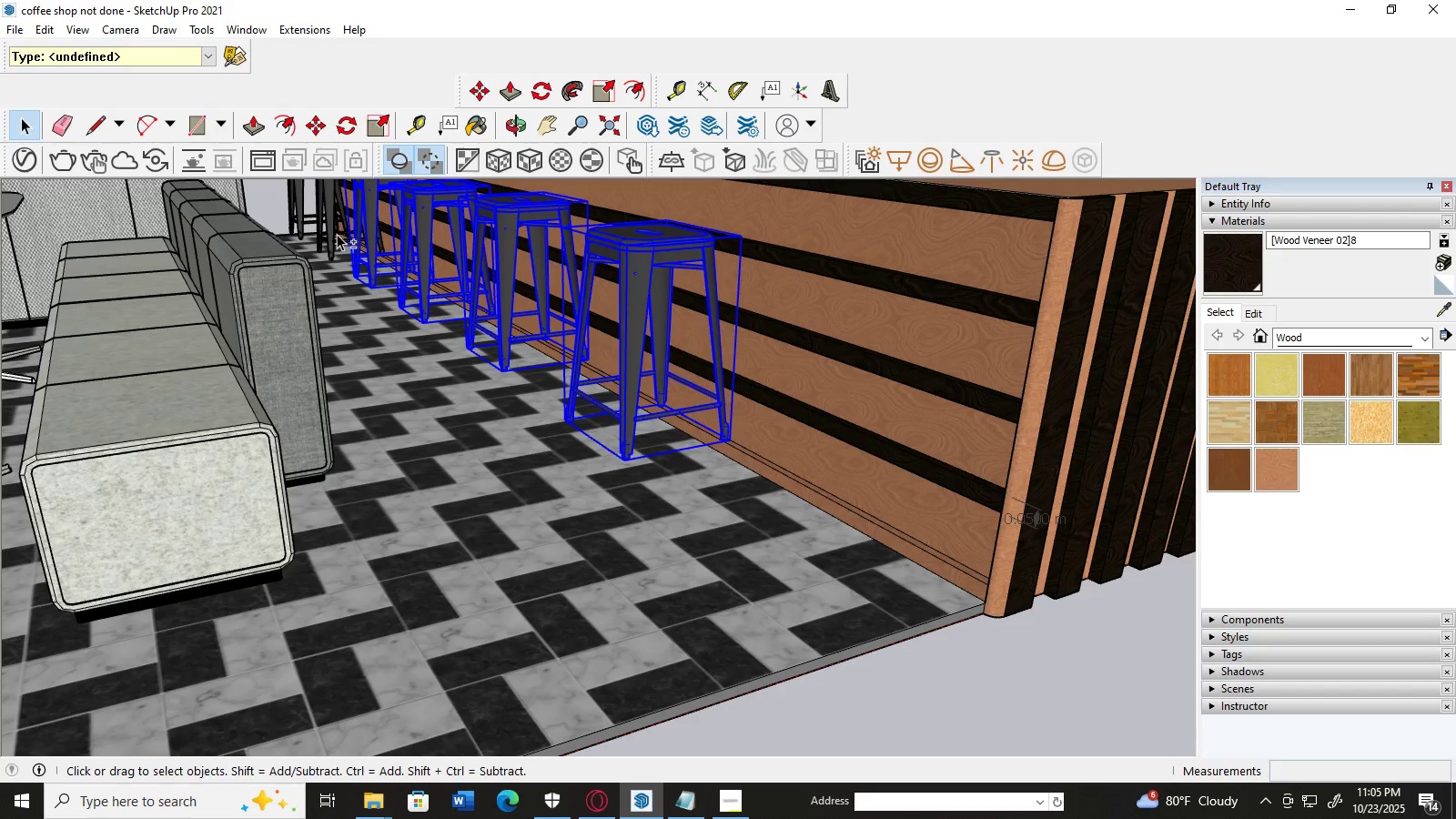 
left_click([337, 234])
 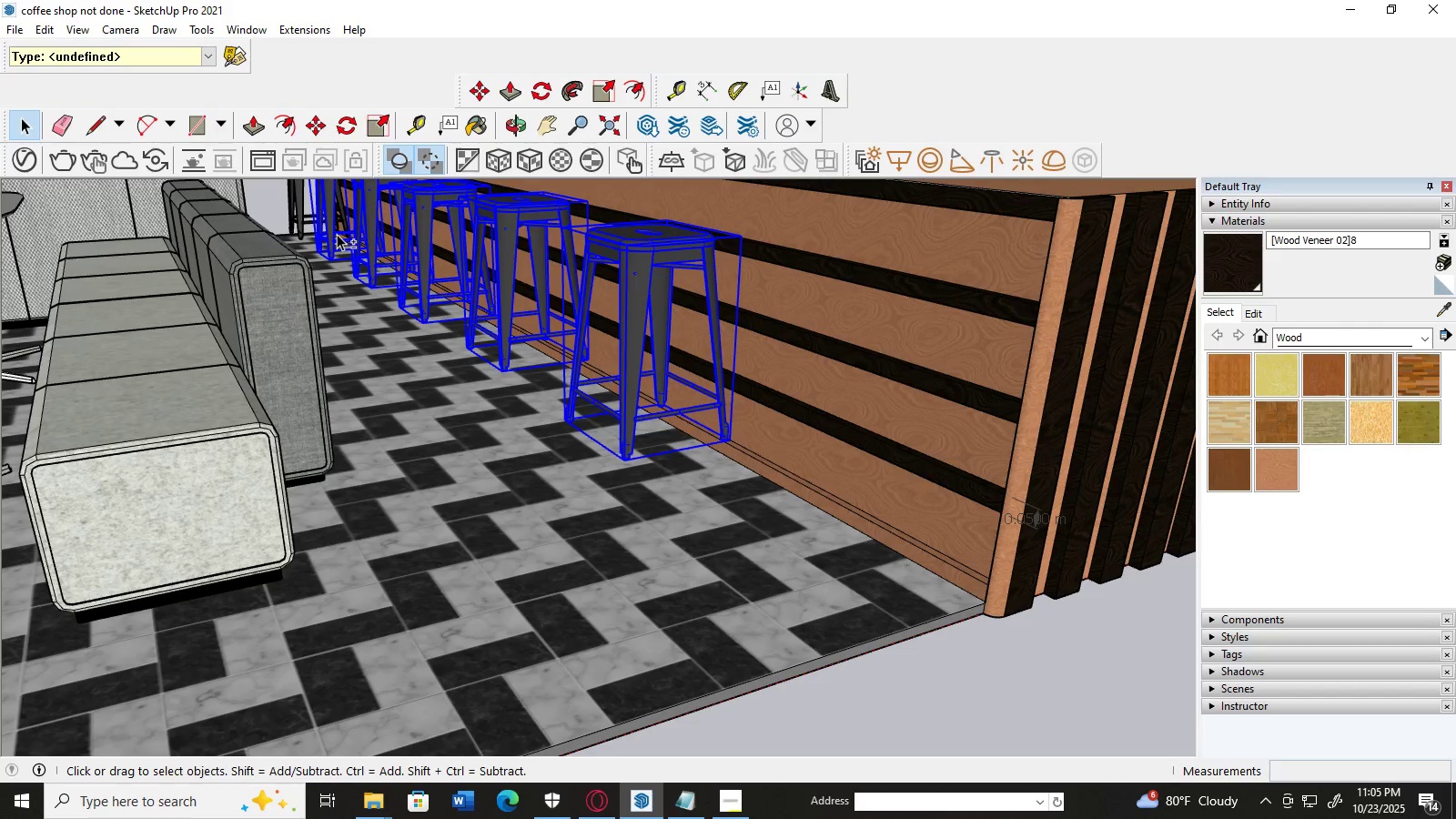 
hold_key(key=ShiftLeft, duration=1.51)
left_click([301, 220])
 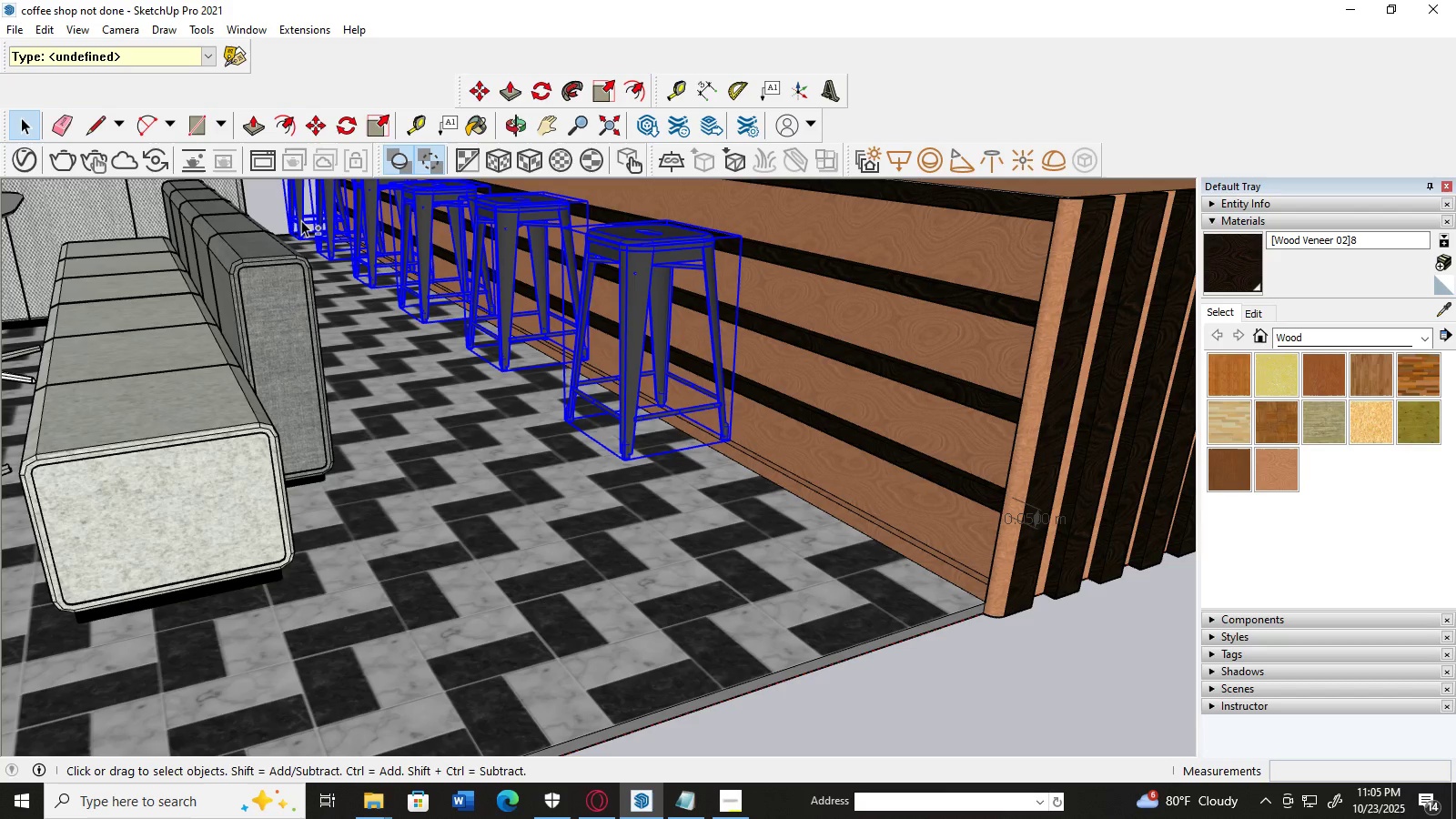 
hold_key(key=ShiftLeft, duration=0.84)
 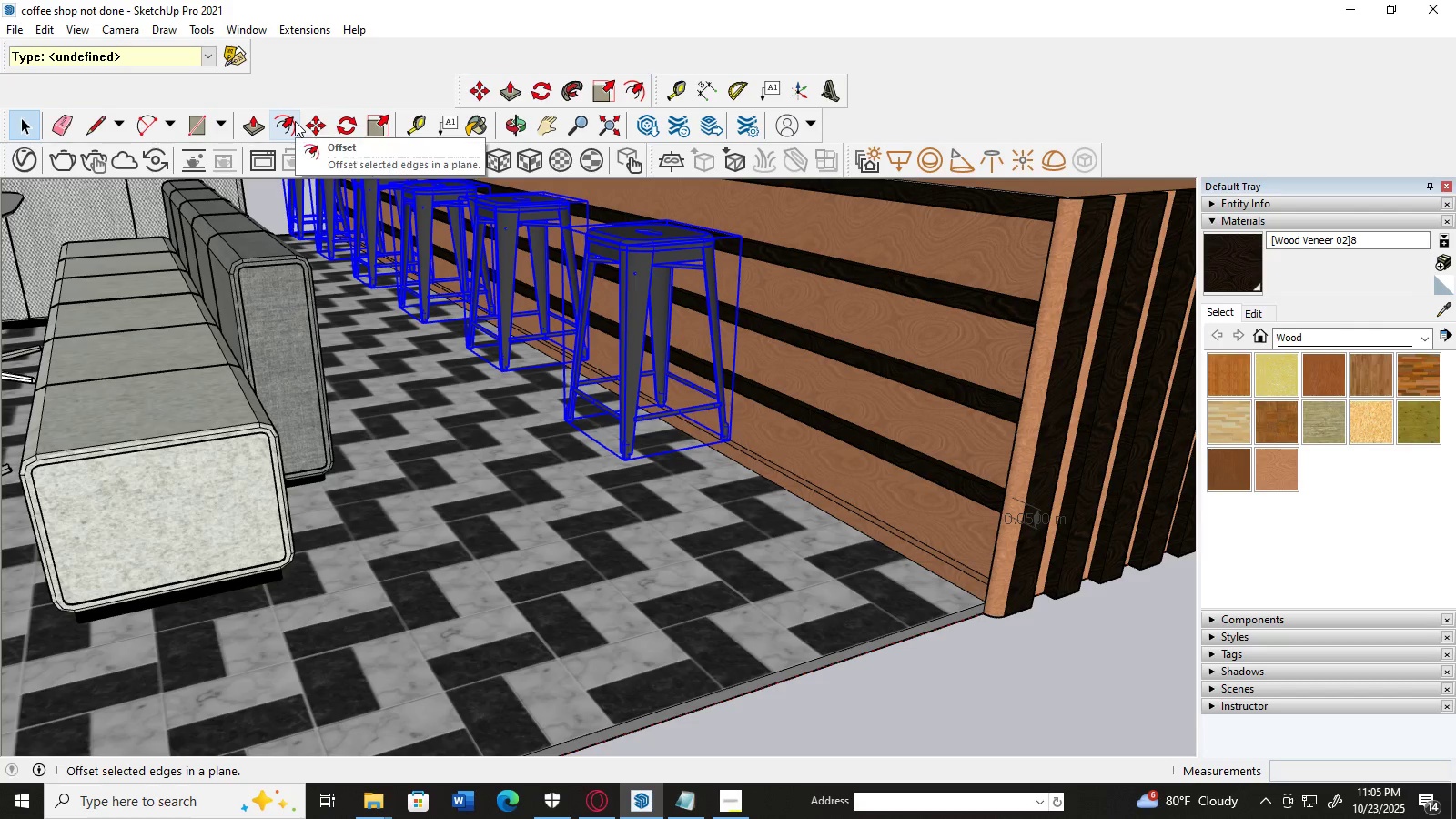 
left_click([315, 123])
 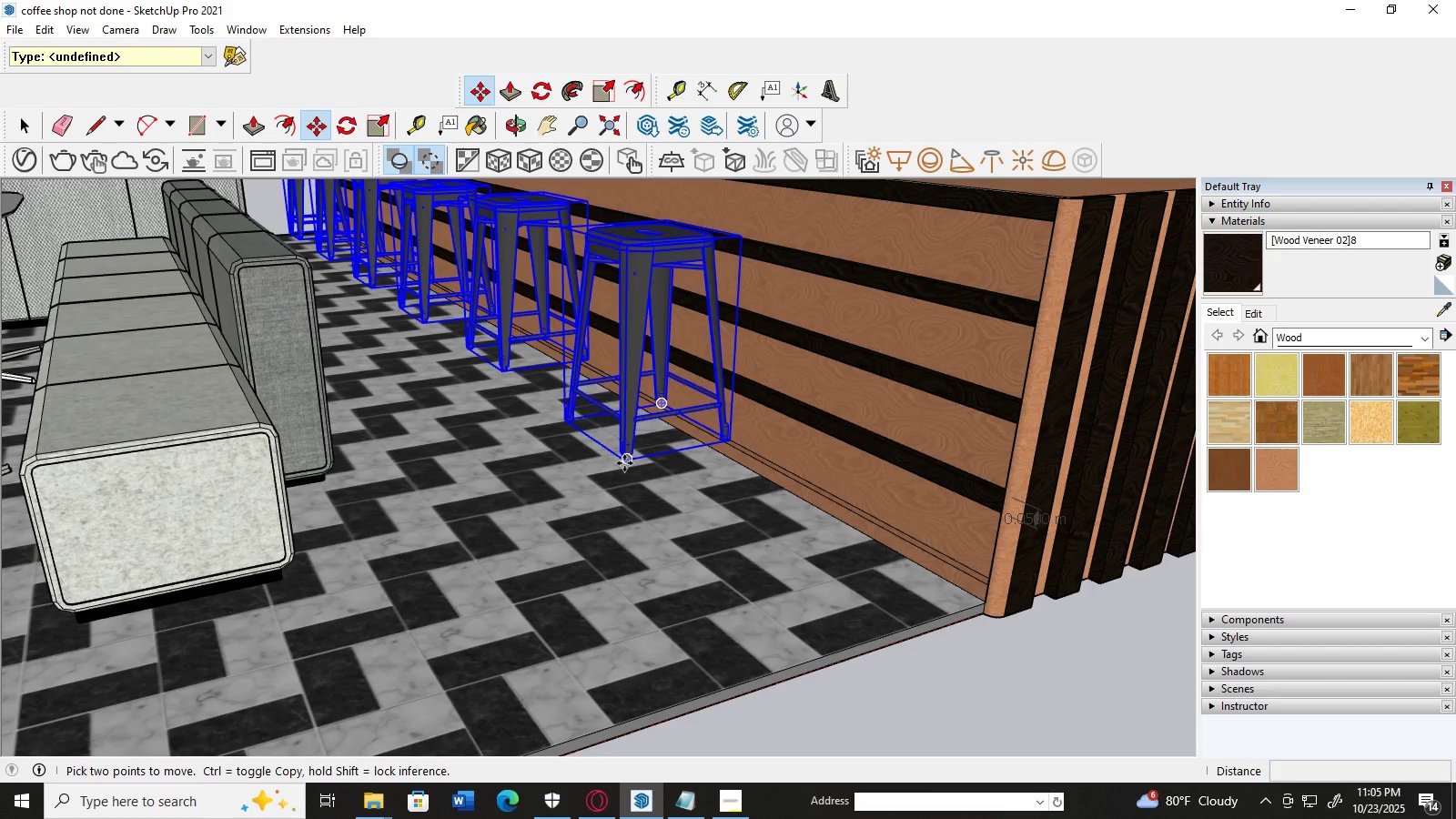 
left_click([624, 463])
 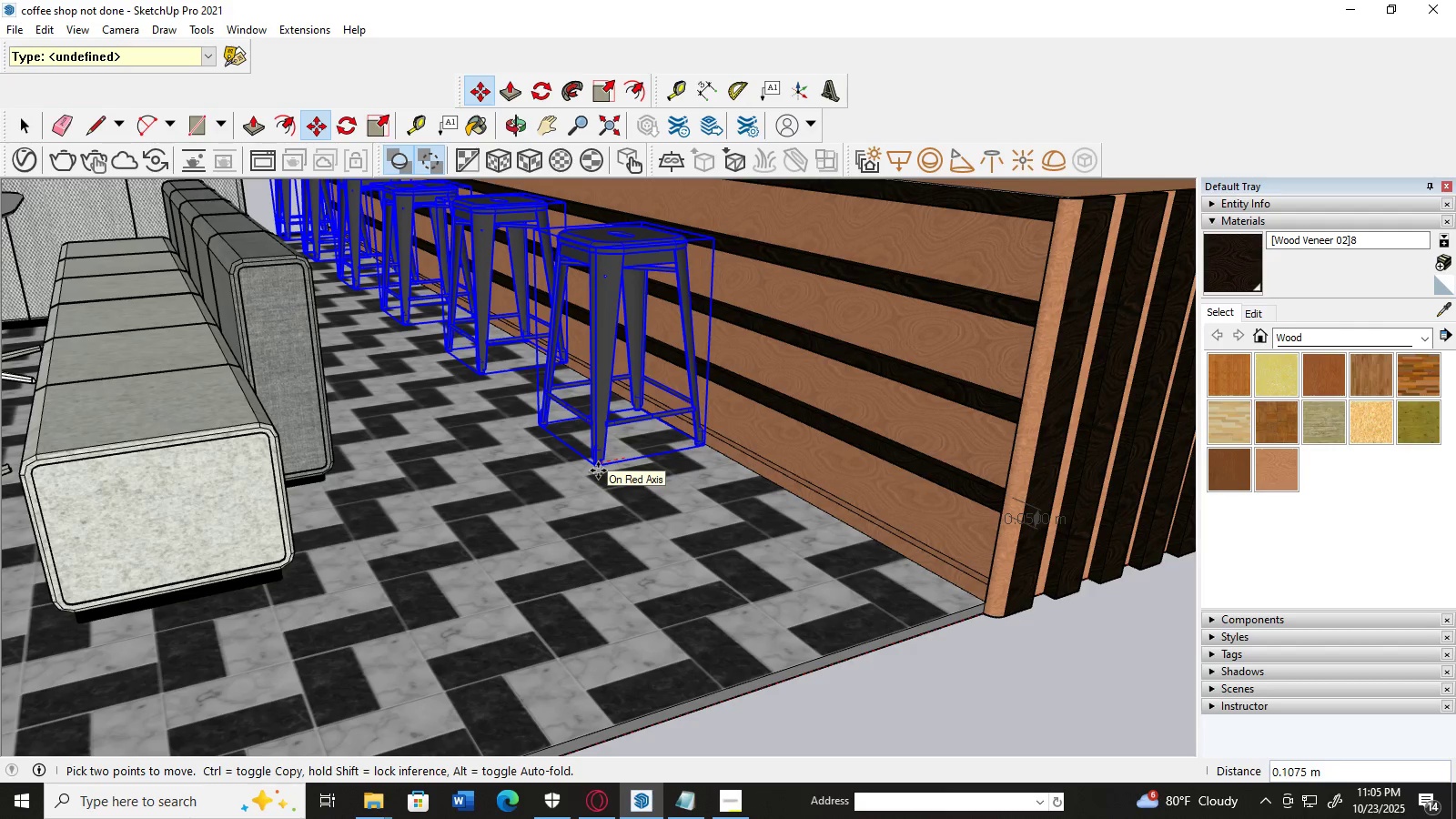 
wait(12.34)
 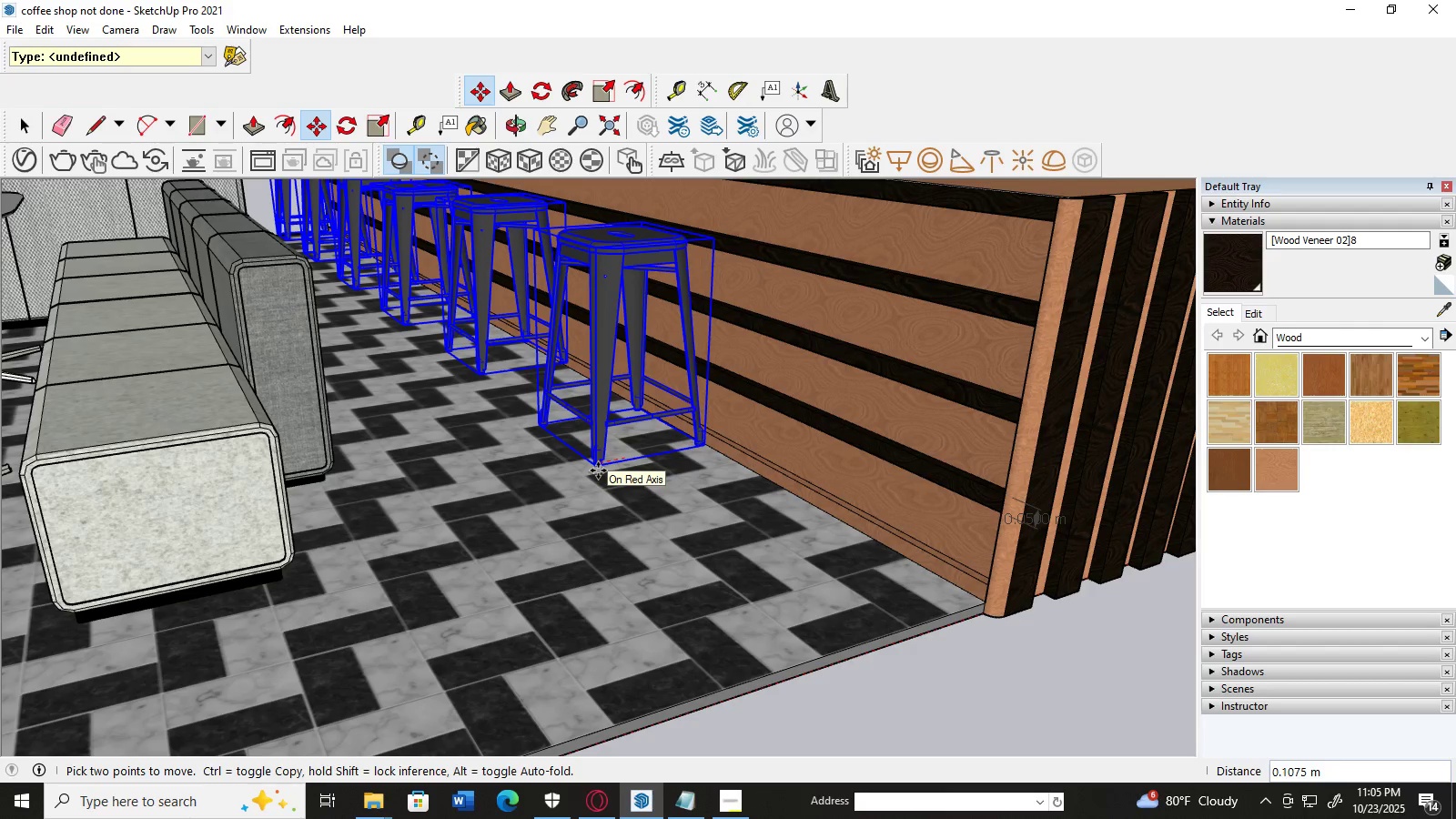 
left_click([587, 470])
 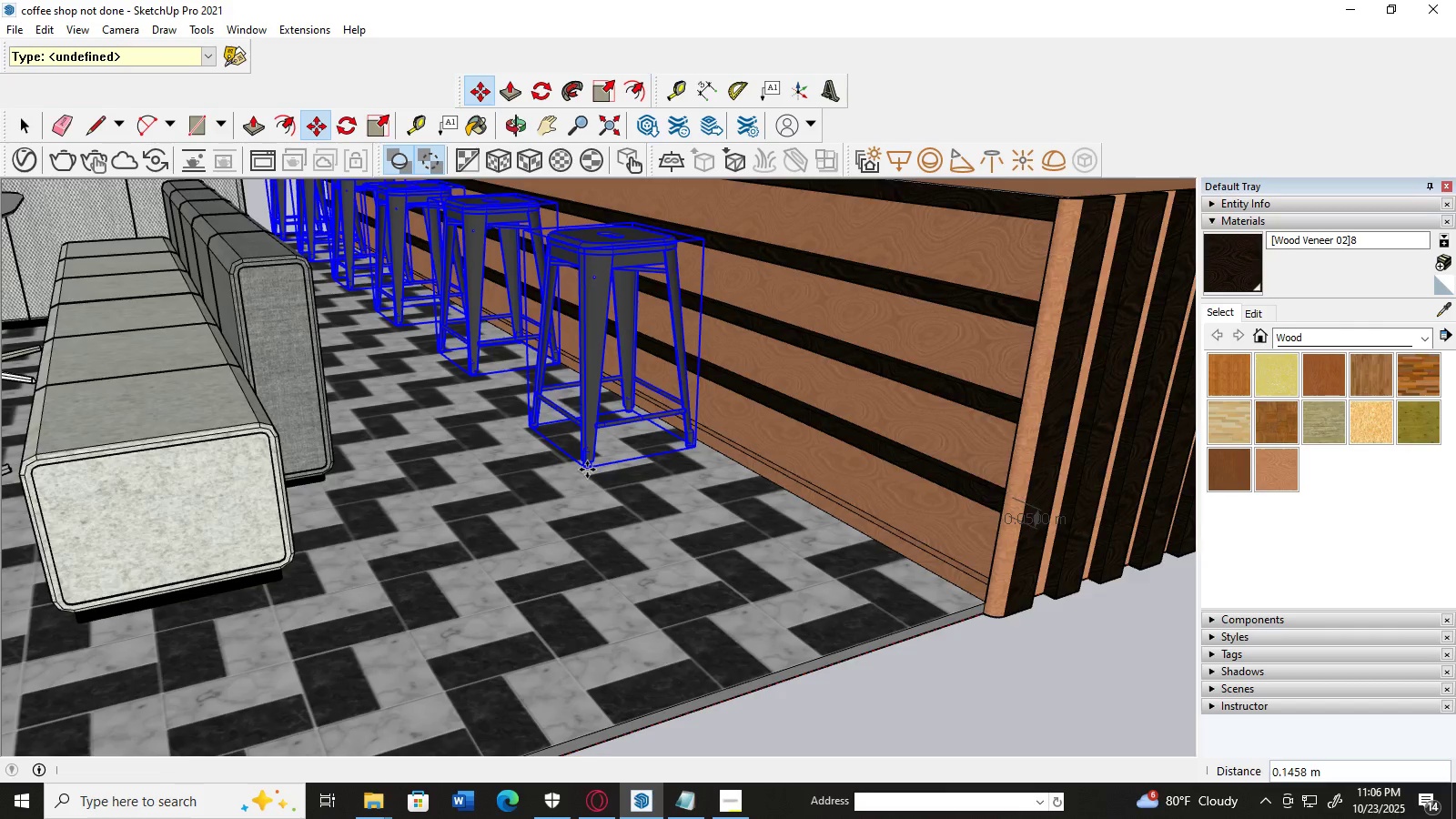 
scroll: coordinate [834, 511], scroll_direction: down, amount: 11.0
 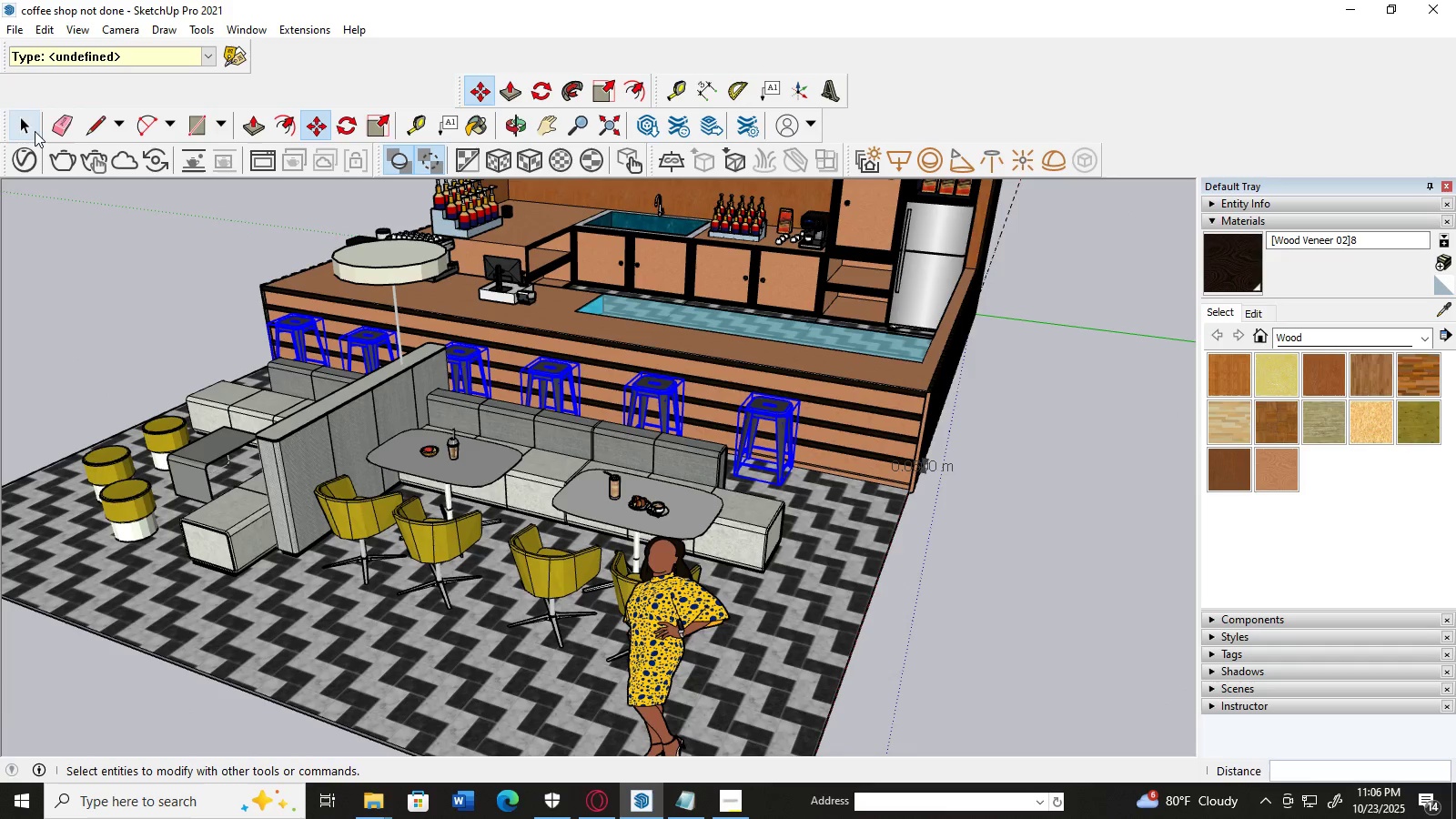 
double_click([70, 246])
 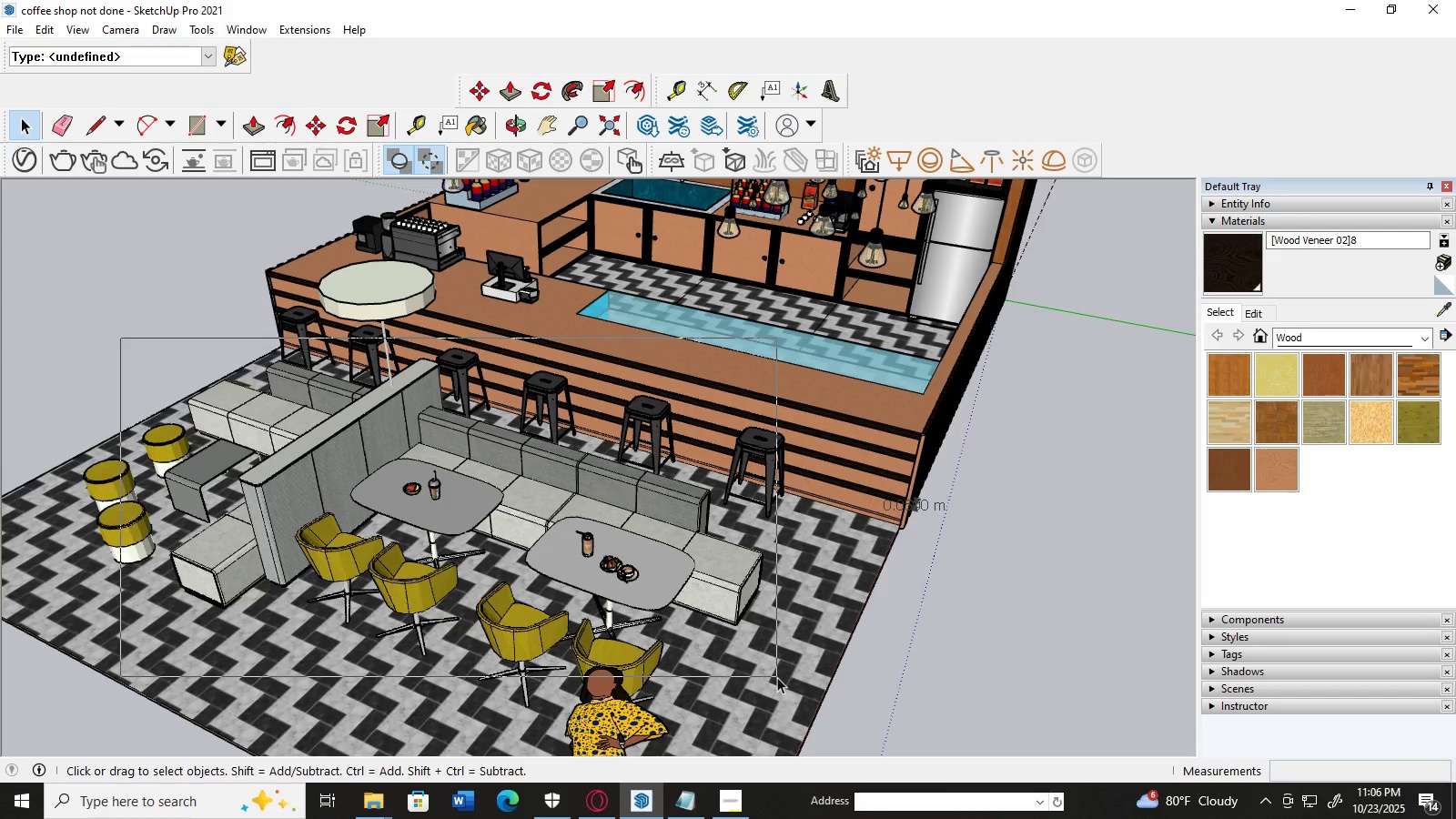 
wait(6.48)
 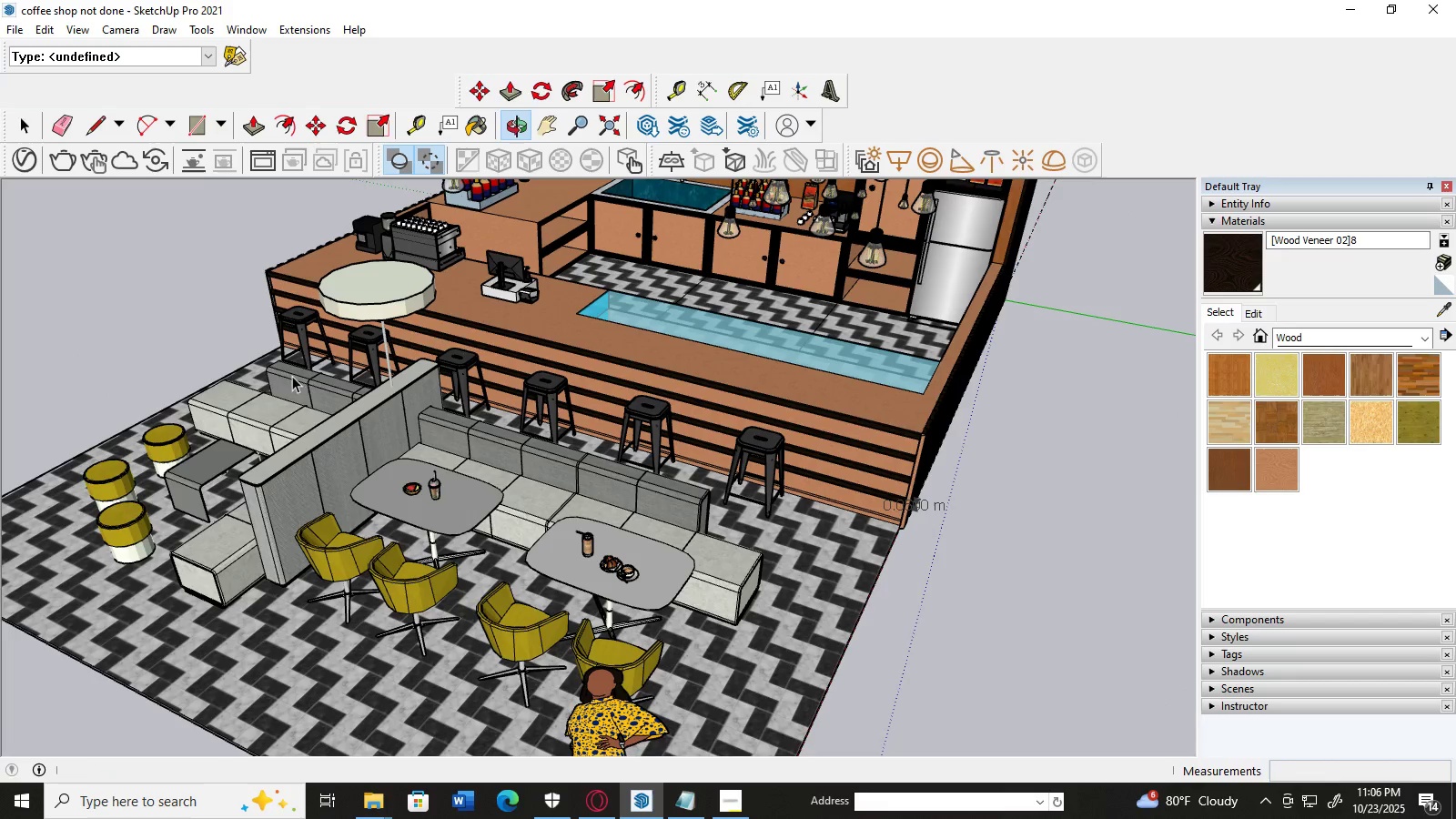 
left_click([1006, 662])
 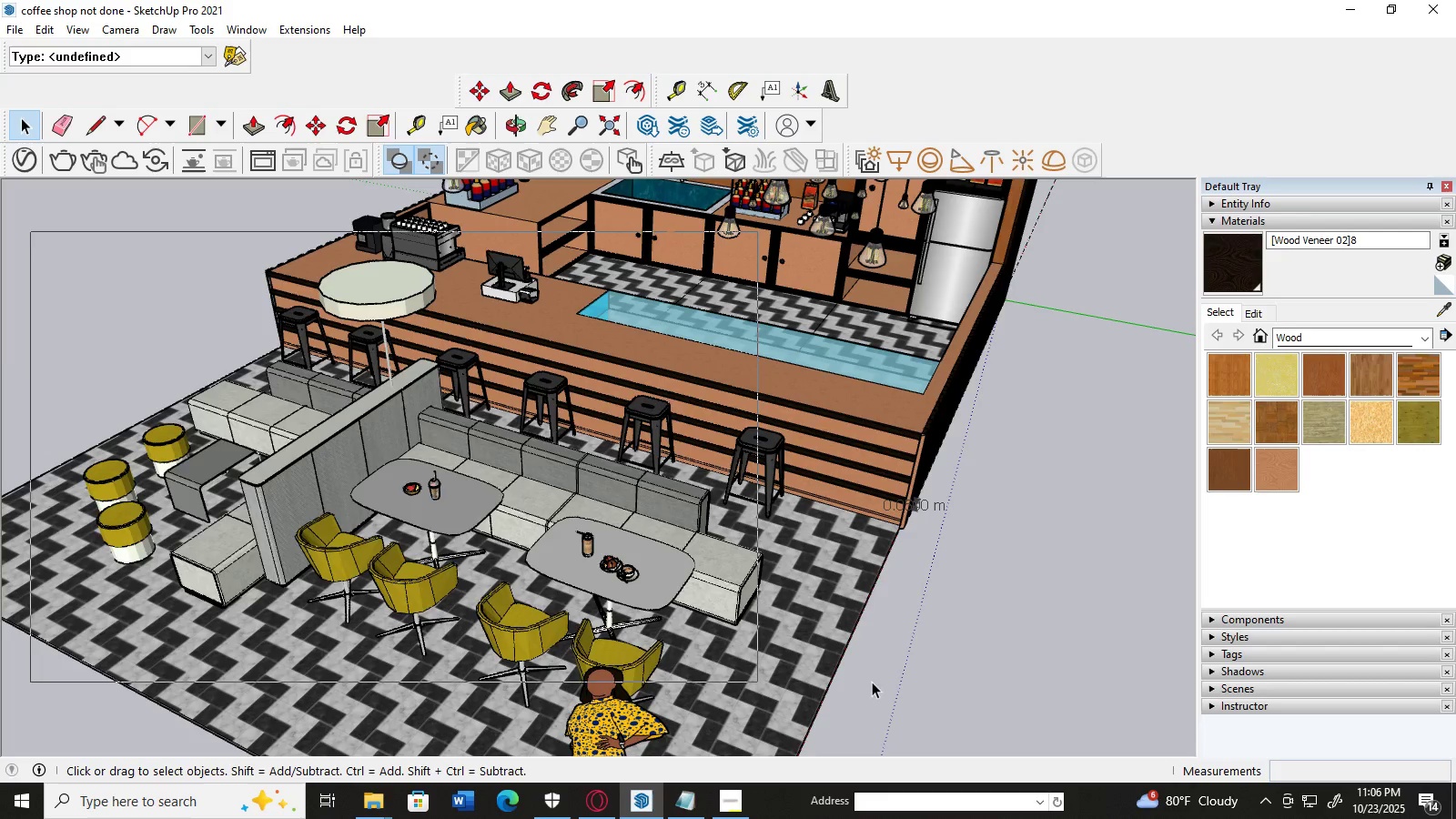 
left_click([1008, 645])
 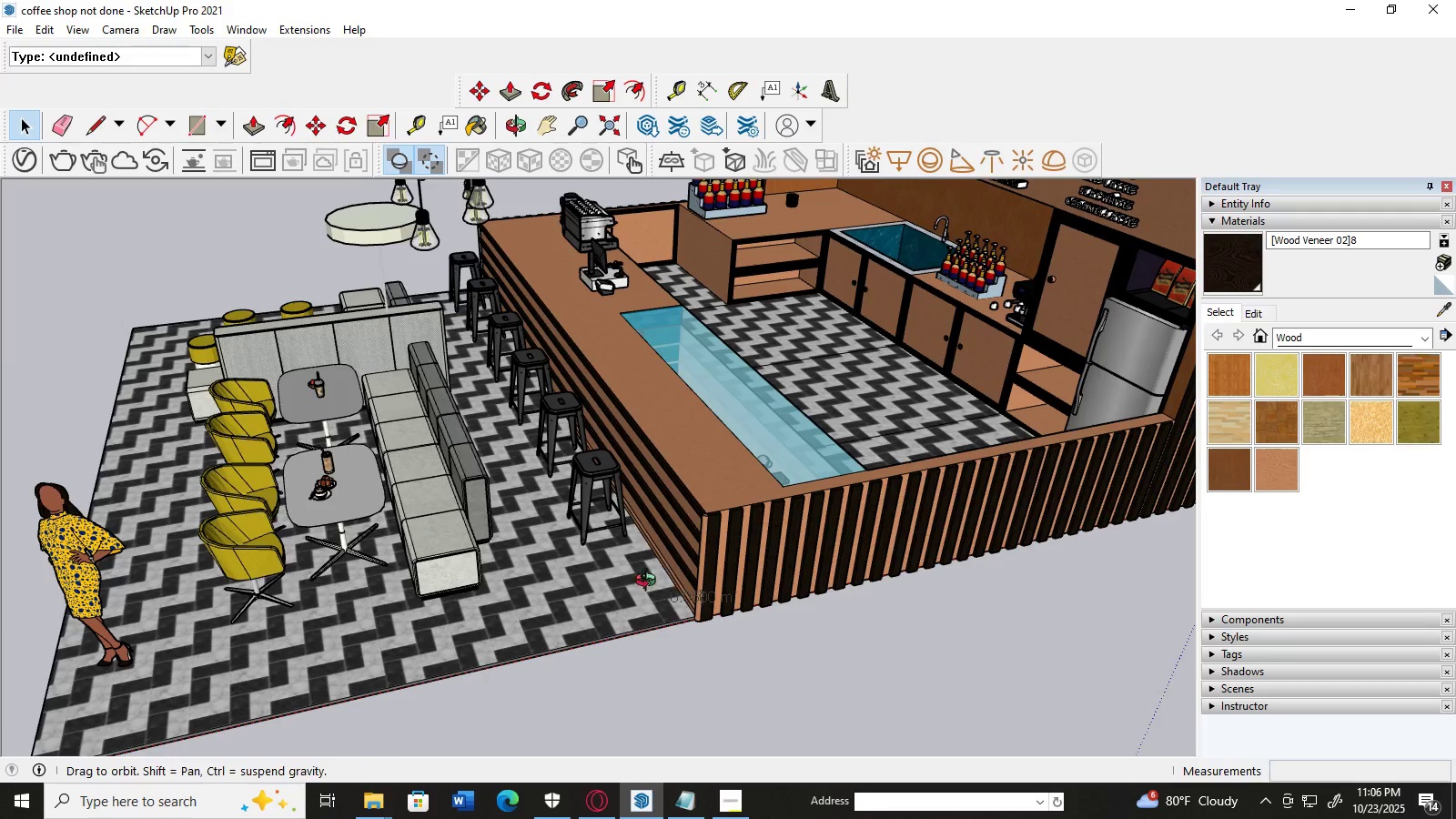 
left_click([443, 470])
 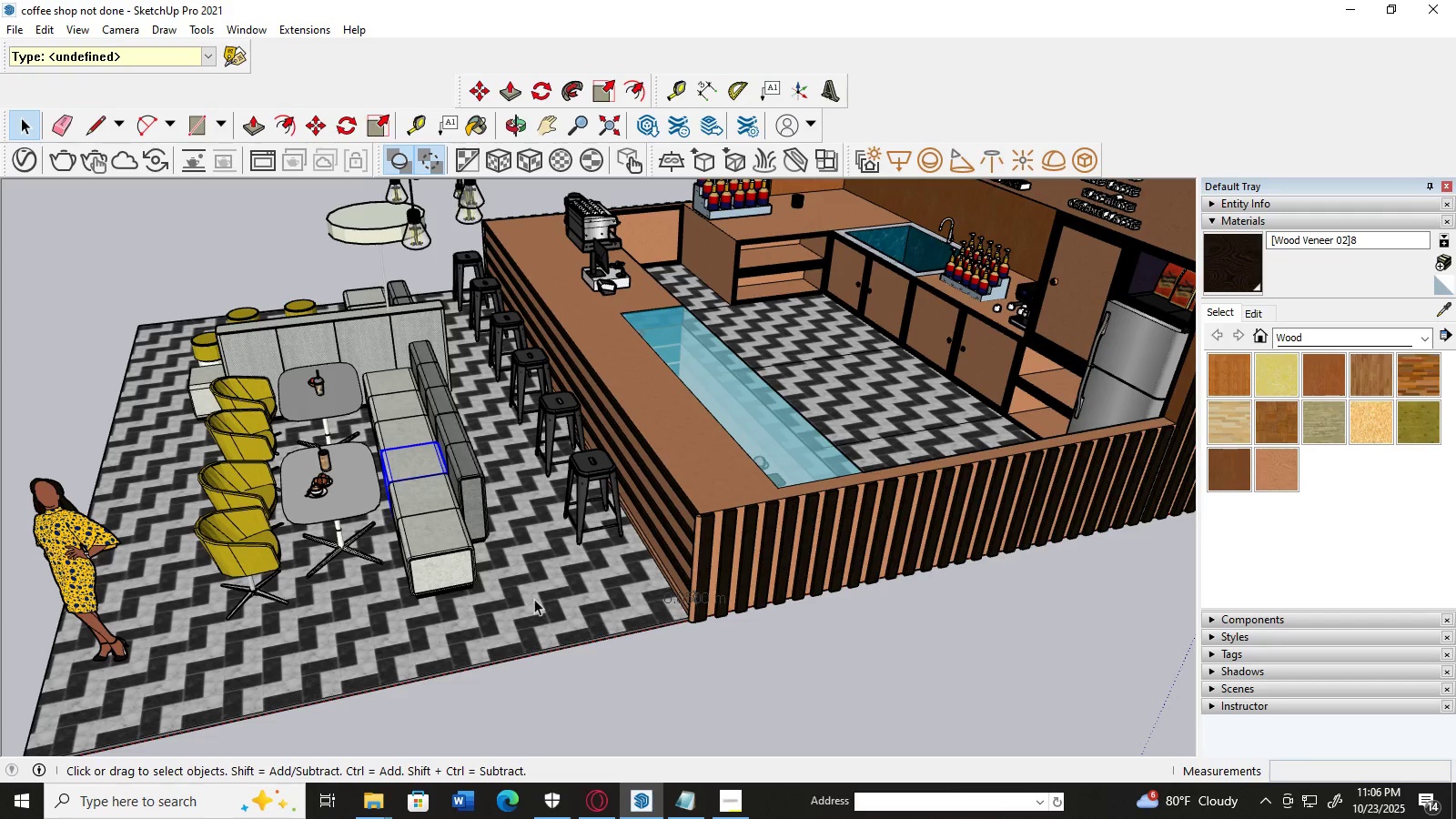 
scroll: coordinate [549, 578], scroll_direction: down, amount: 2.0
 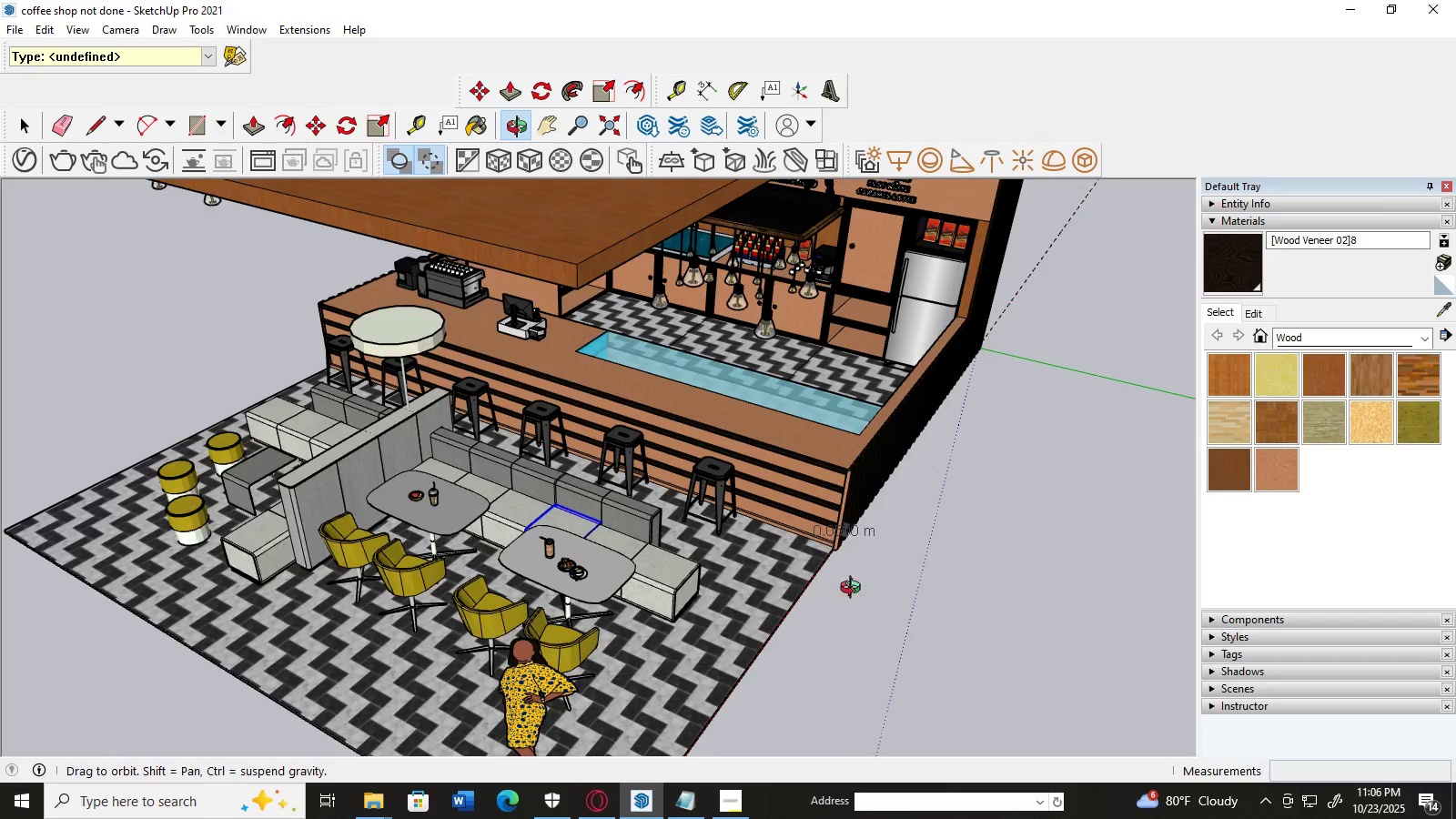 
scroll: coordinate [572, 481], scroll_direction: up, amount: 2.0
 